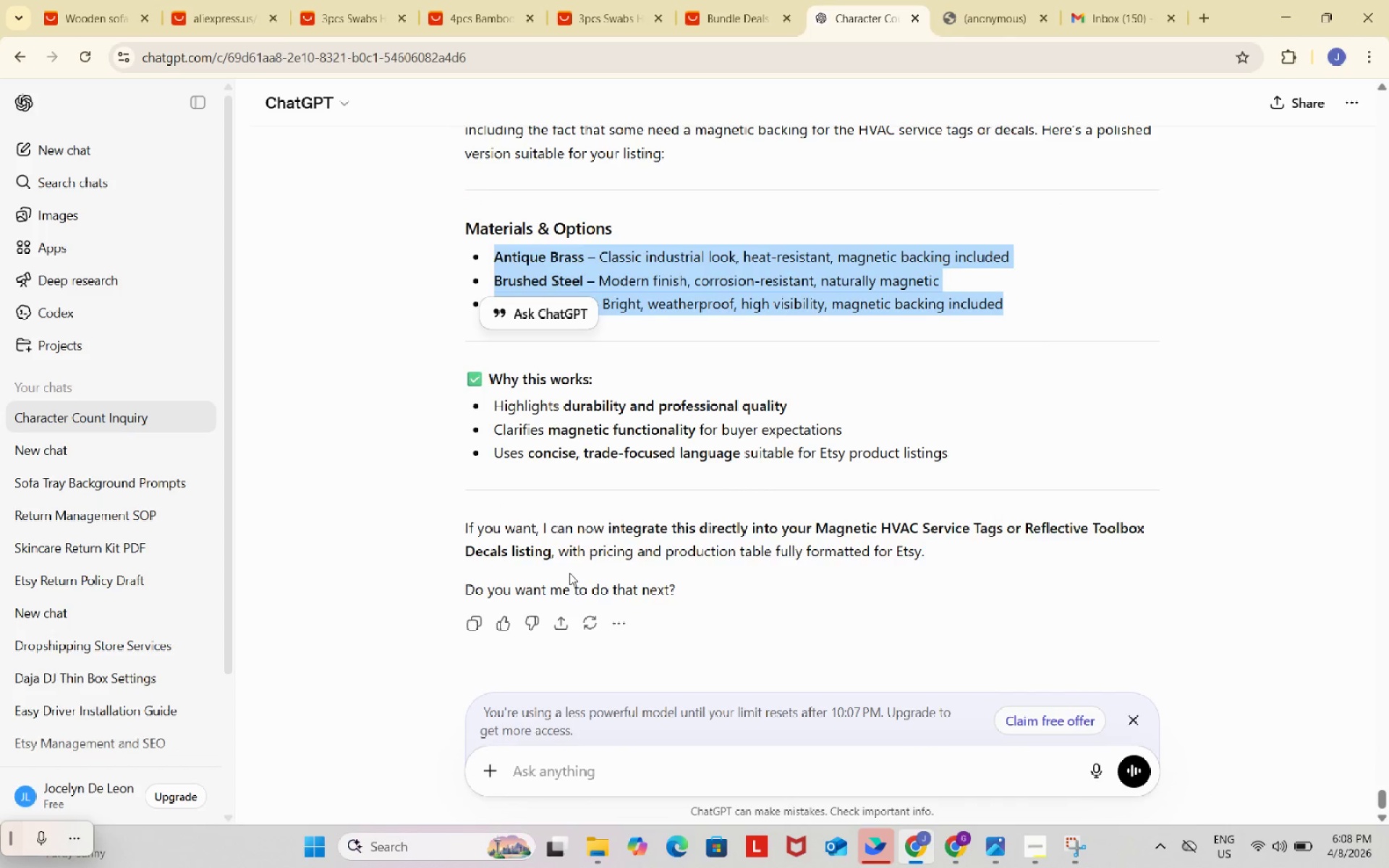 
scroll: coordinate [572, 569], scroll_direction: up, amount: 19.0
 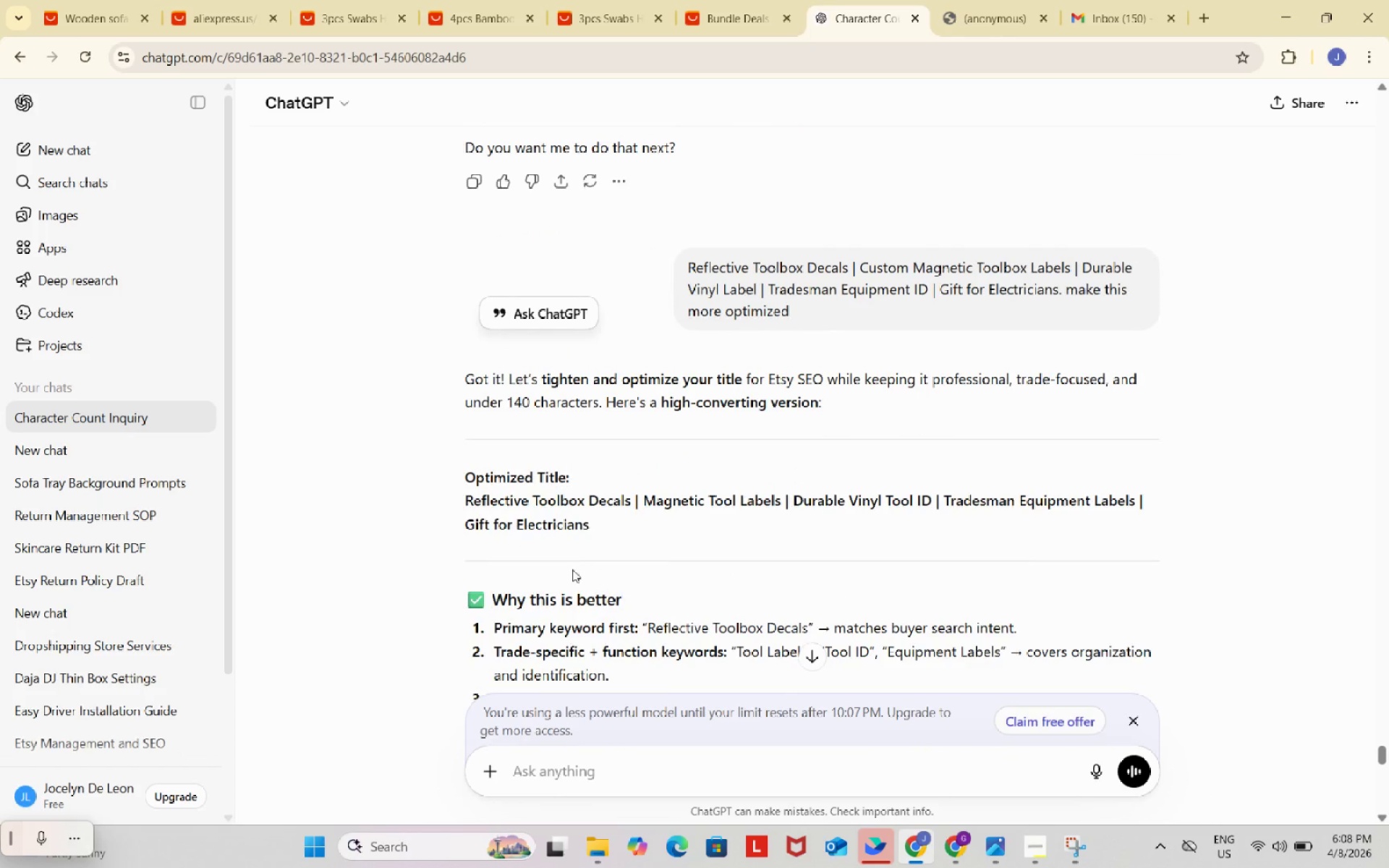 
scroll: coordinate [572, 569], scroll_direction: down, amount: 2.0
 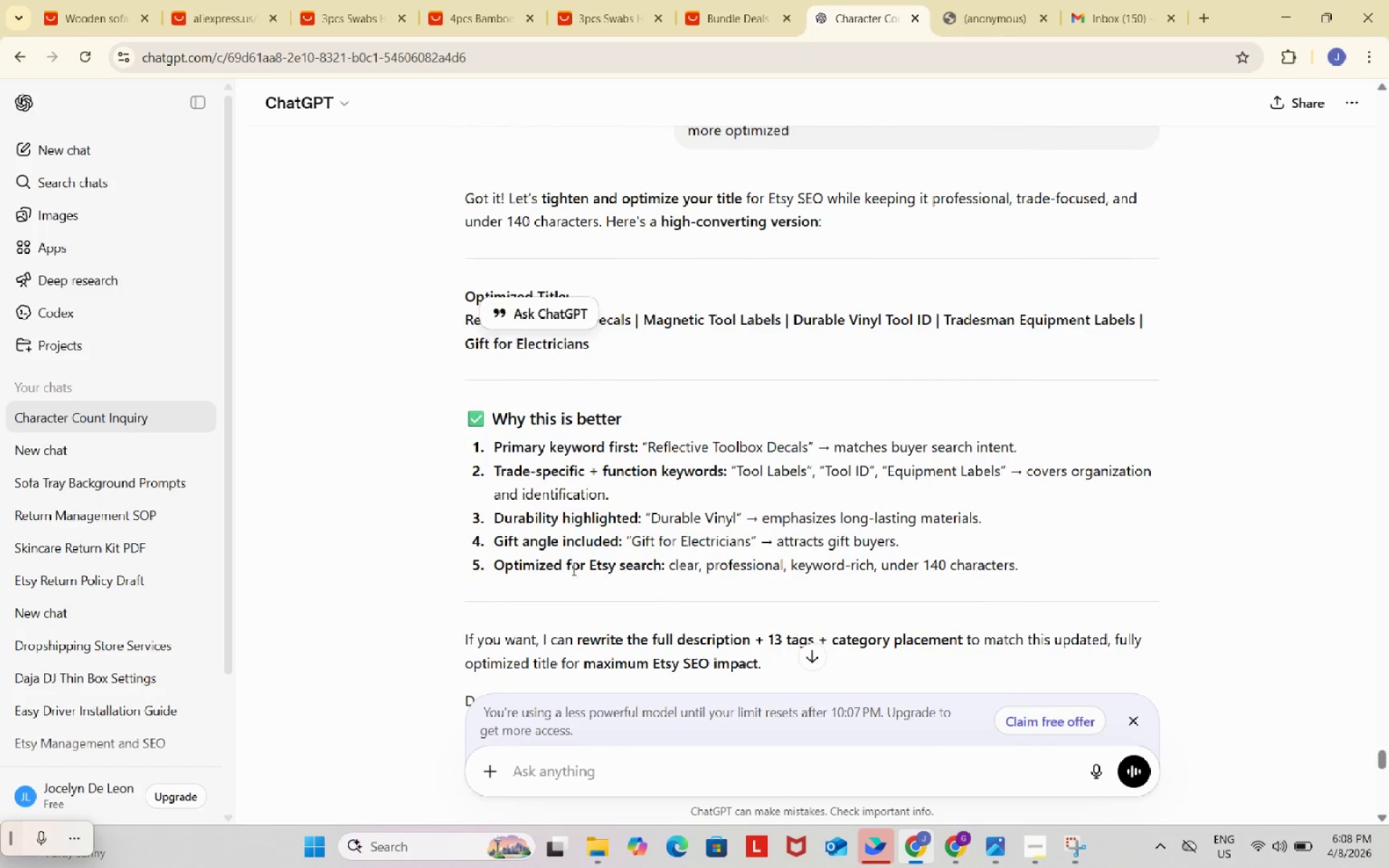 
scroll: coordinate [572, 567], scroll_direction: up, amount: 12.0
 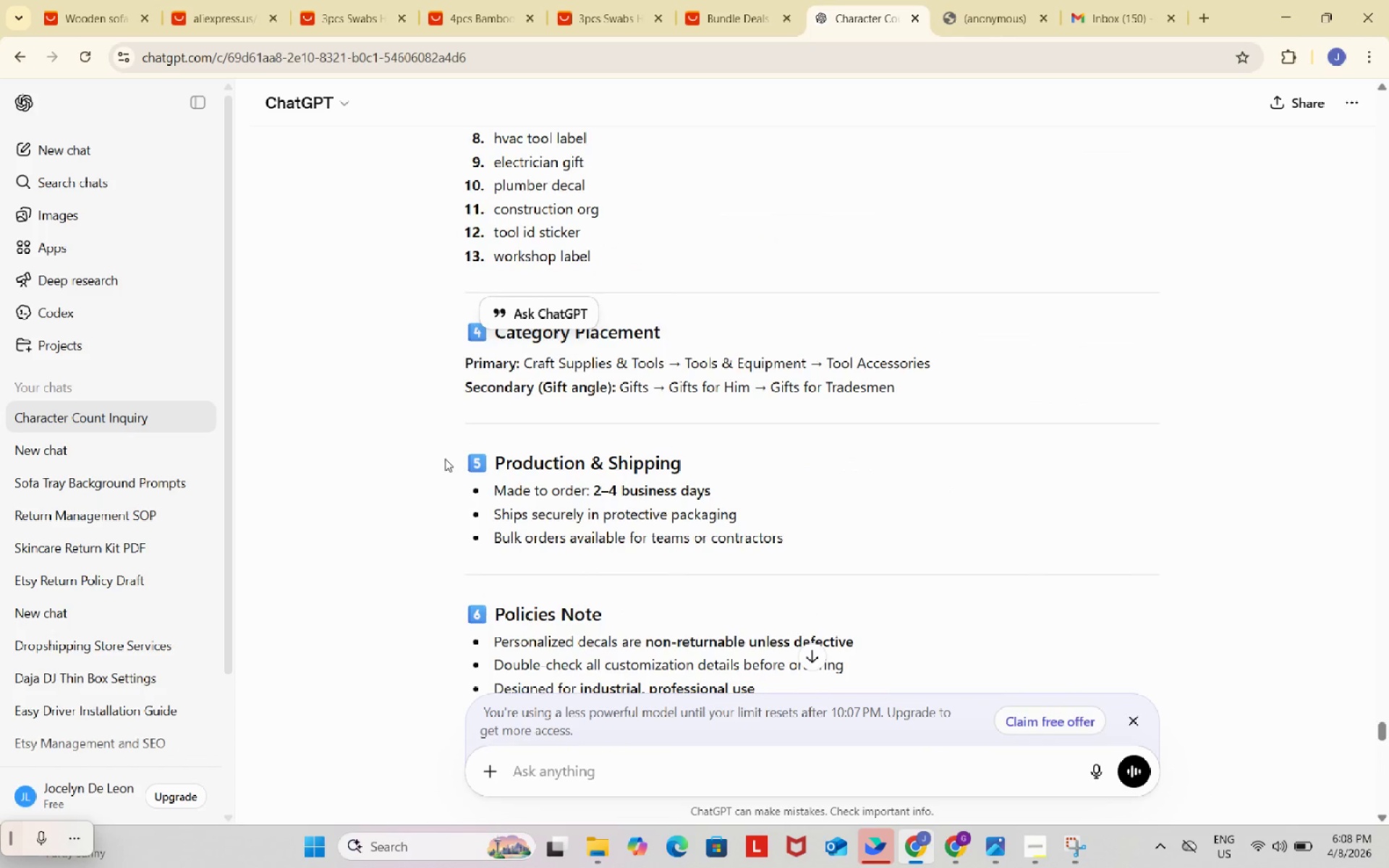 
left_click_drag(start_coordinate=[443, 459], to_coordinate=[833, 535])
 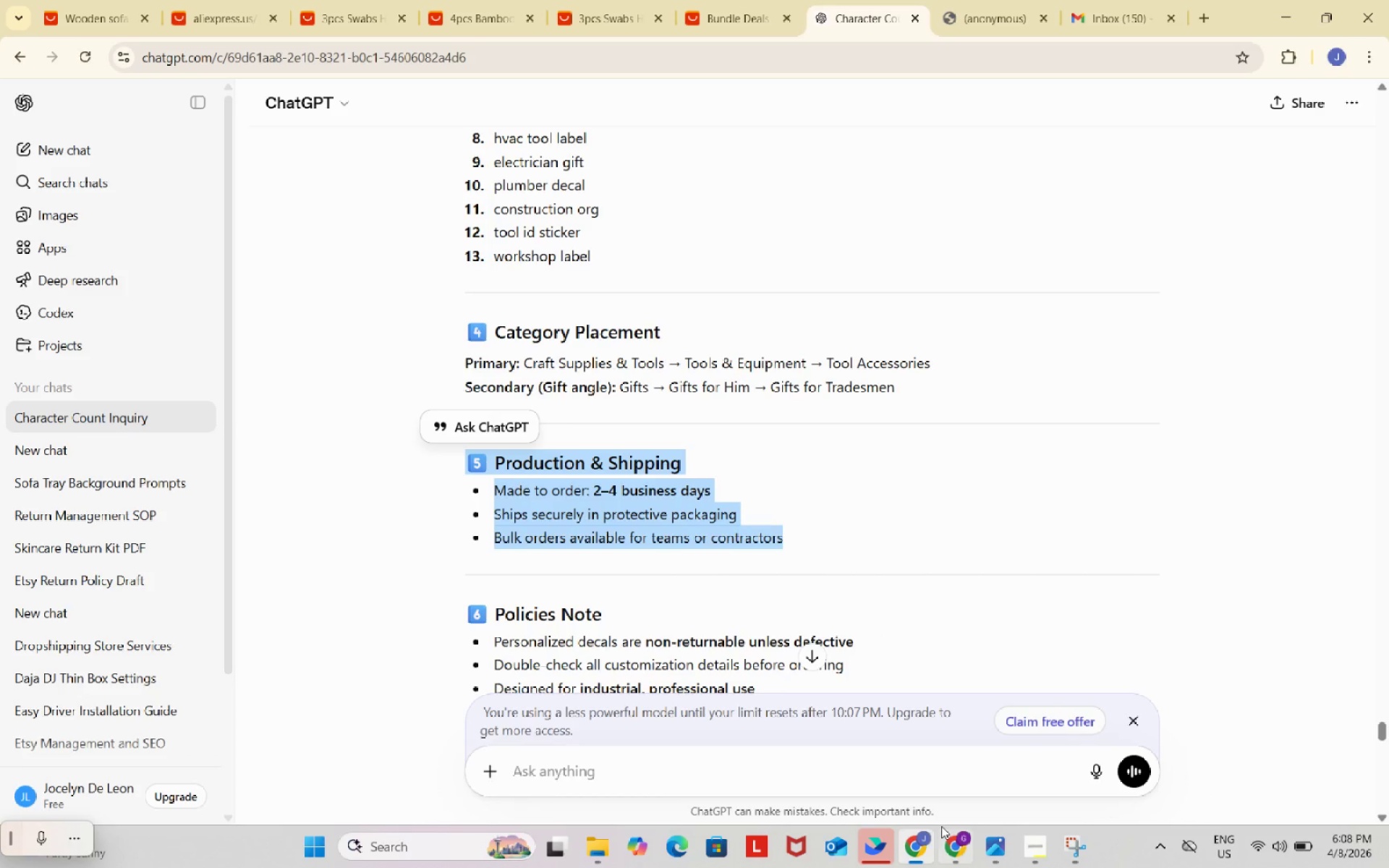 
key(Control+ControlLeft)
 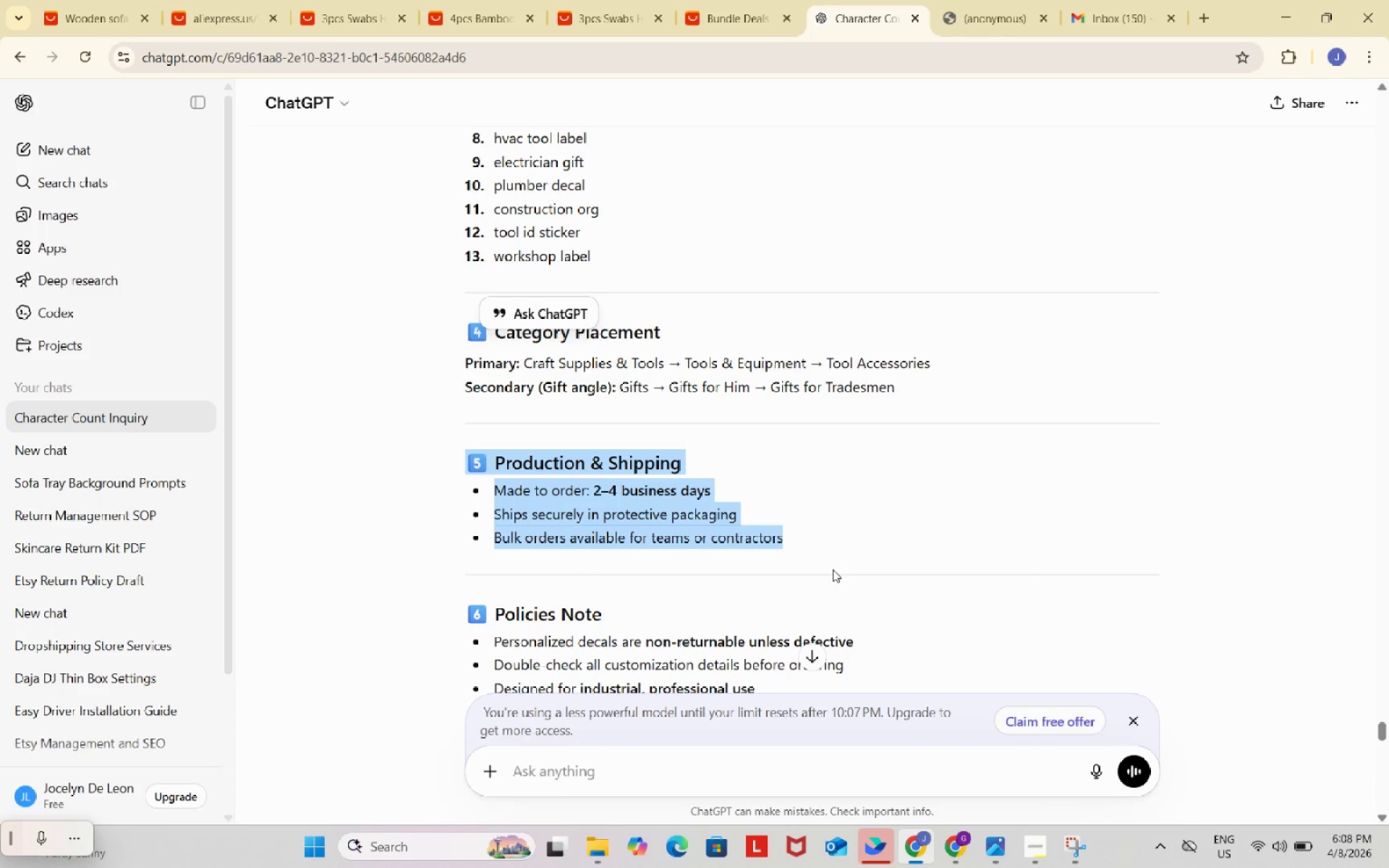 
key(Control+C)
 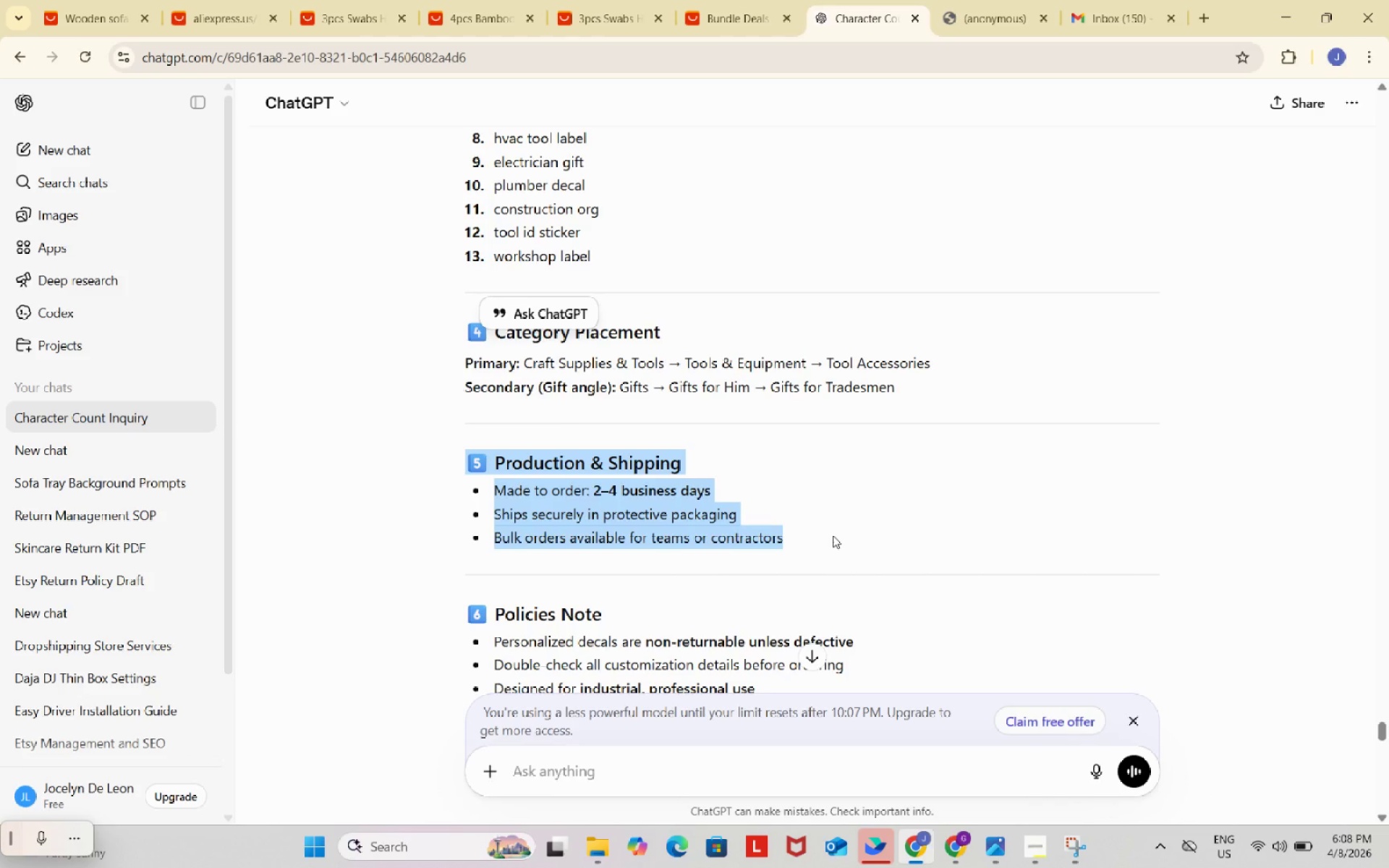 
key(Control+ControlLeft)
 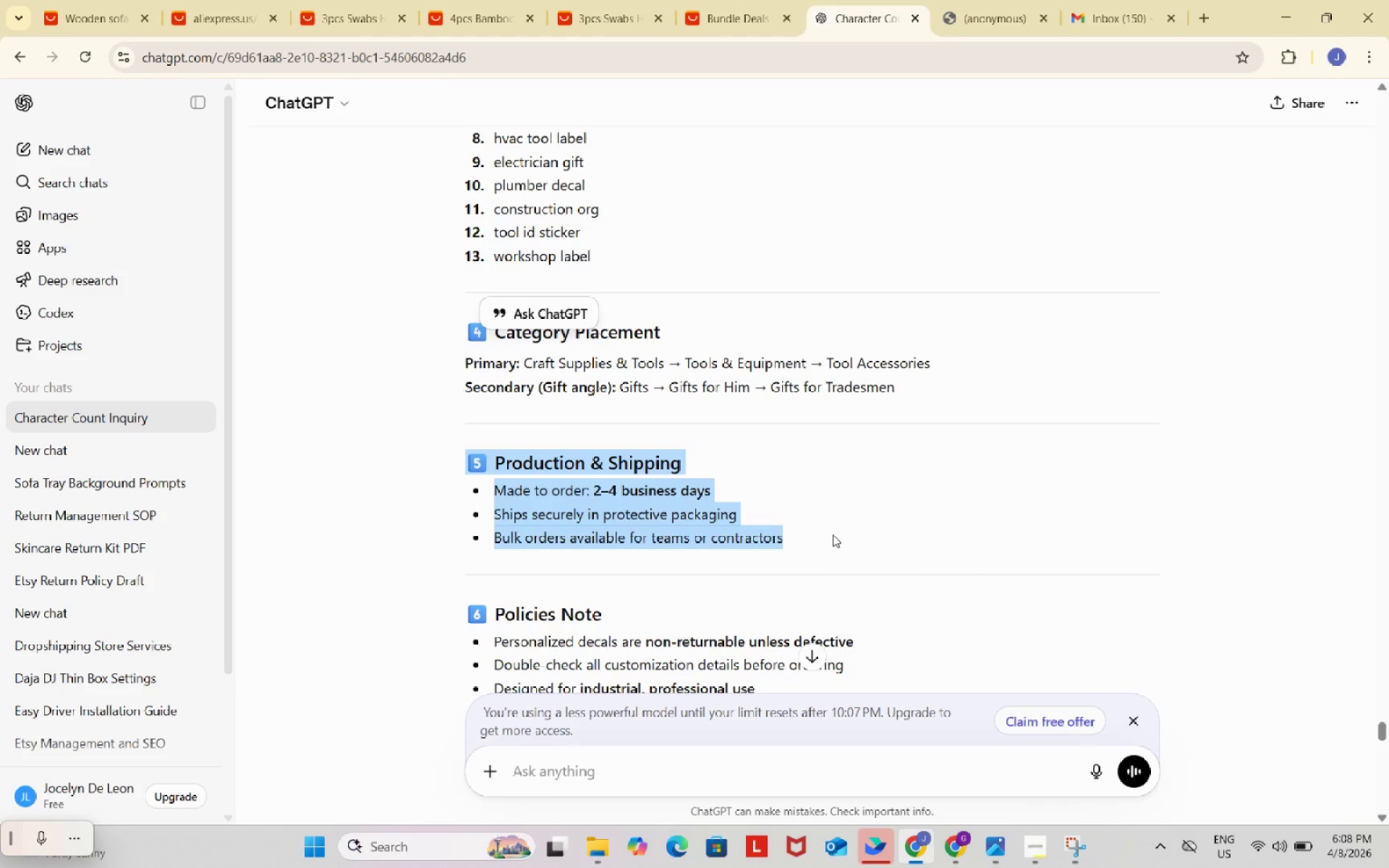 
key(Control+C)
 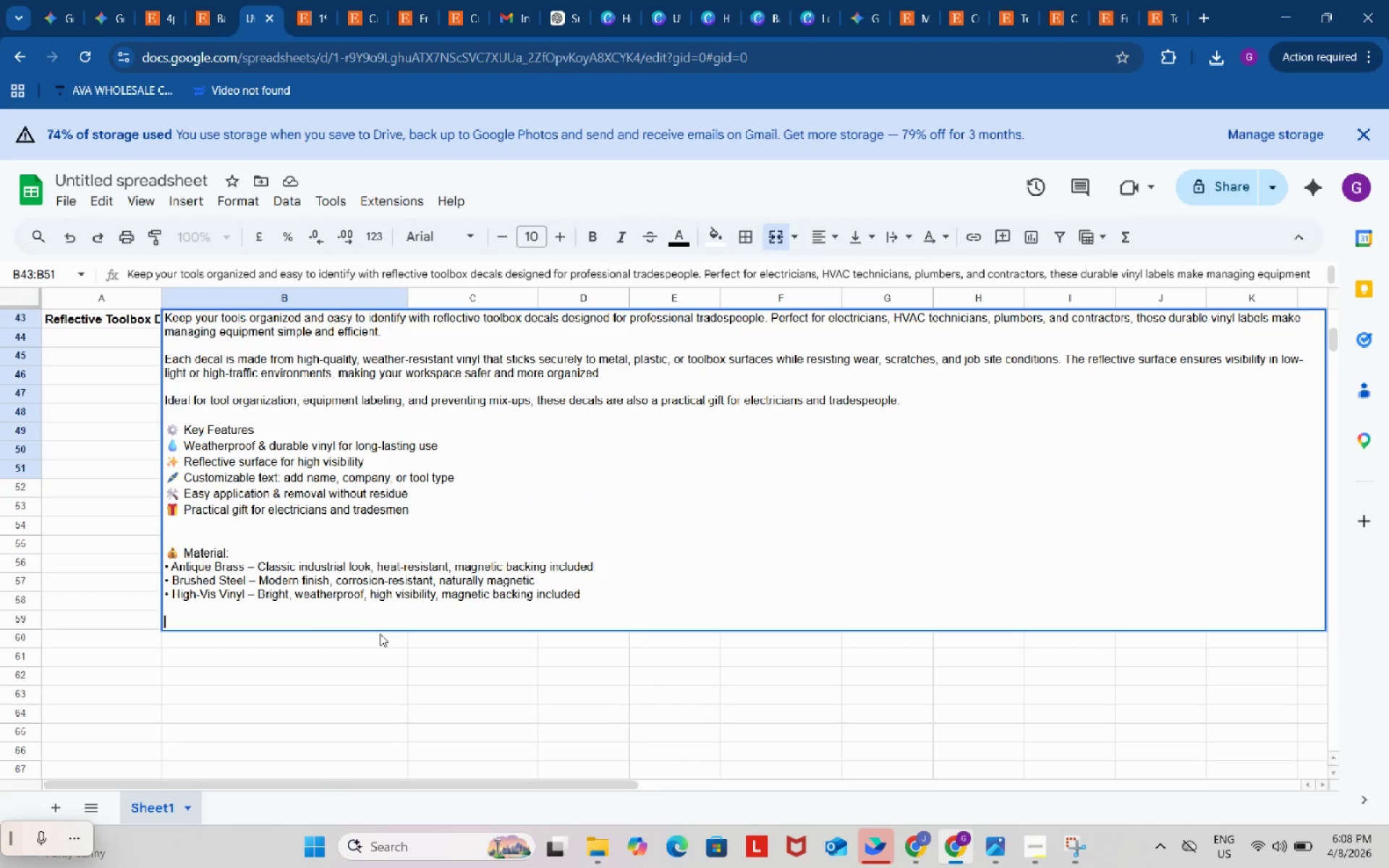 
key(Control+ControlLeft)
 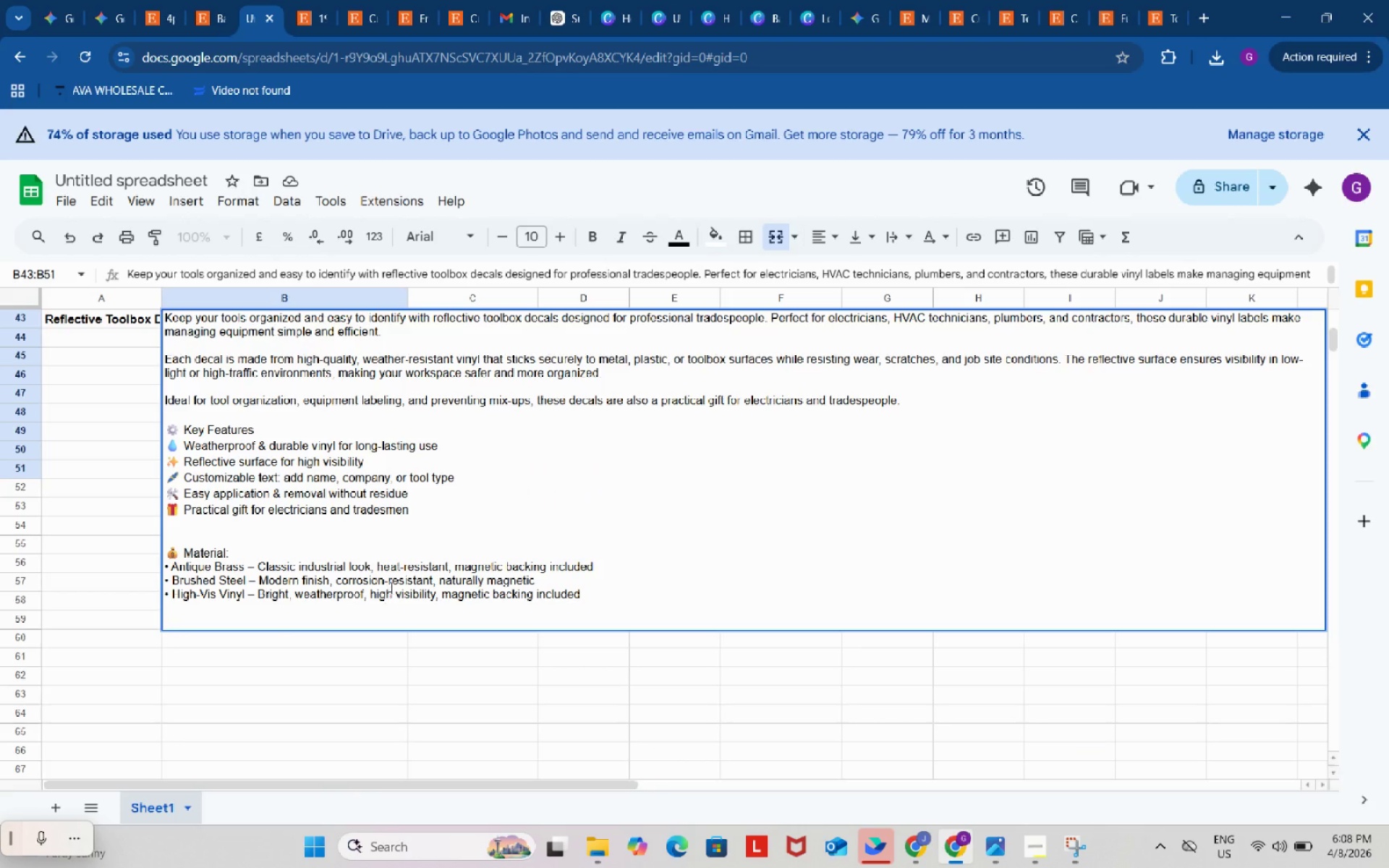 
key(Control+V)
 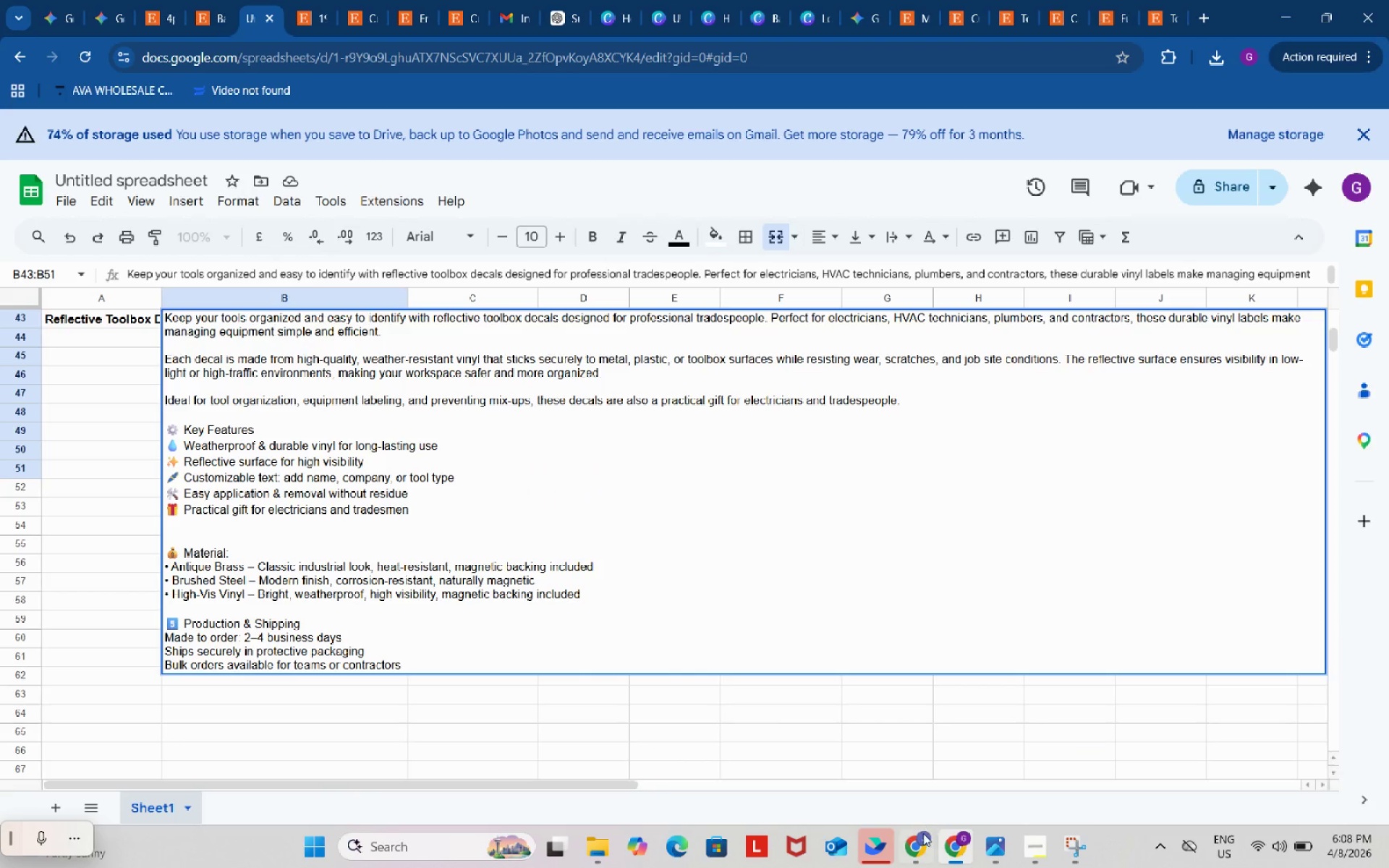 
scroll: coordinate [654, 586], scroll_direction: down, amount: 3.0
 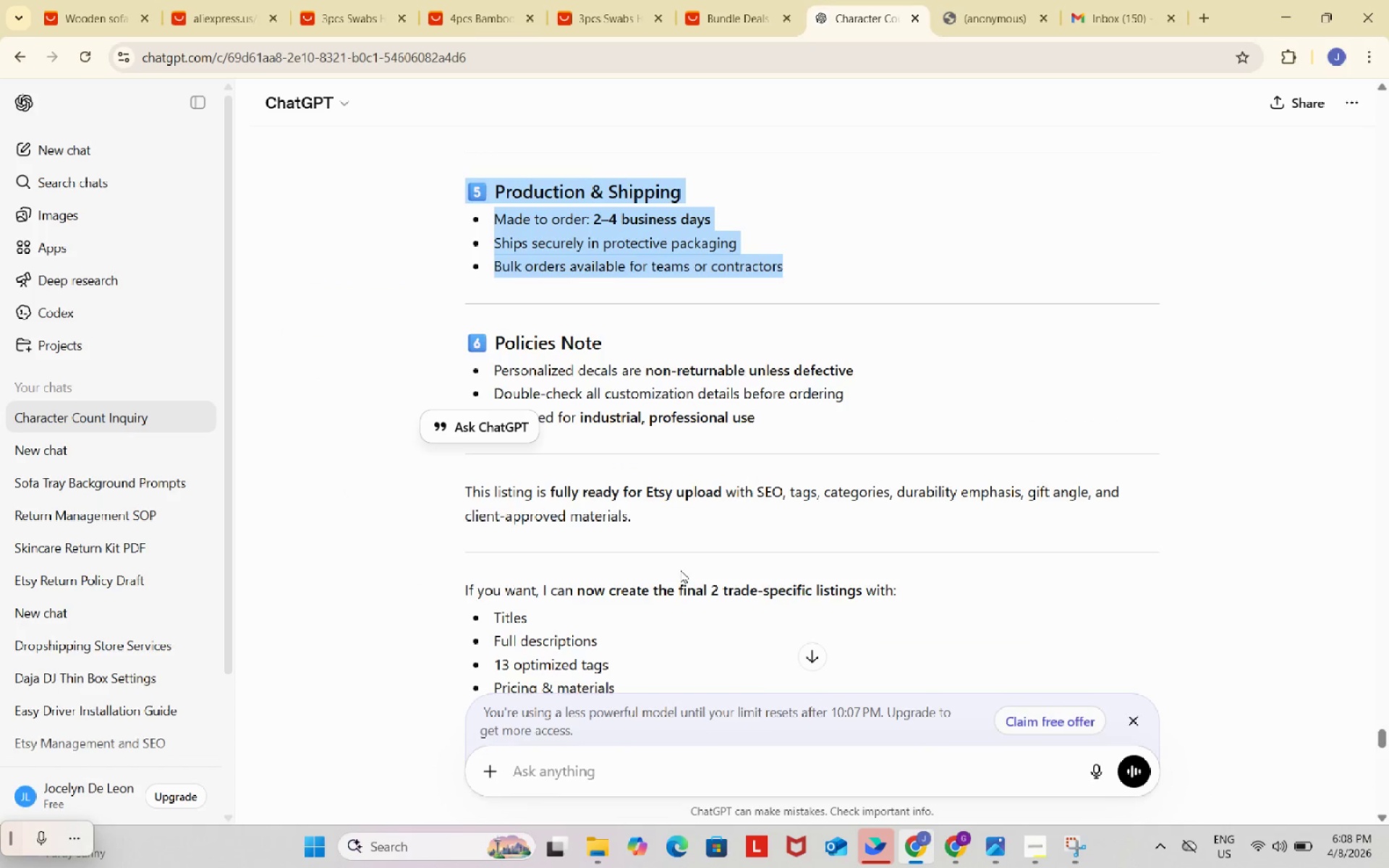 
scroll: coordinate [682, 570], scroll_direction: up, amount: 1.0
 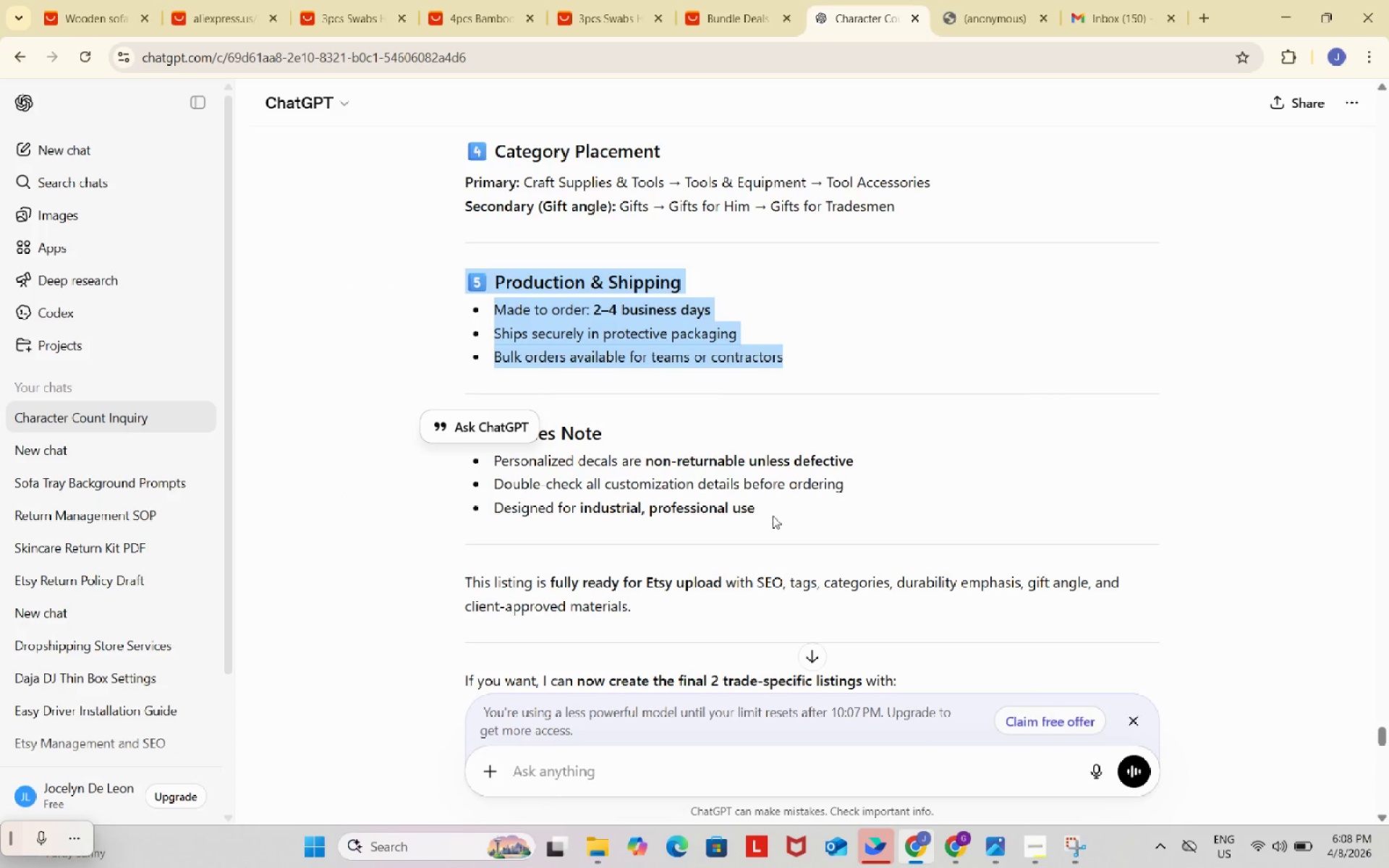 
left_click_drag(start_coordinate=[773, 517], to_coordinate=[470, 437])
 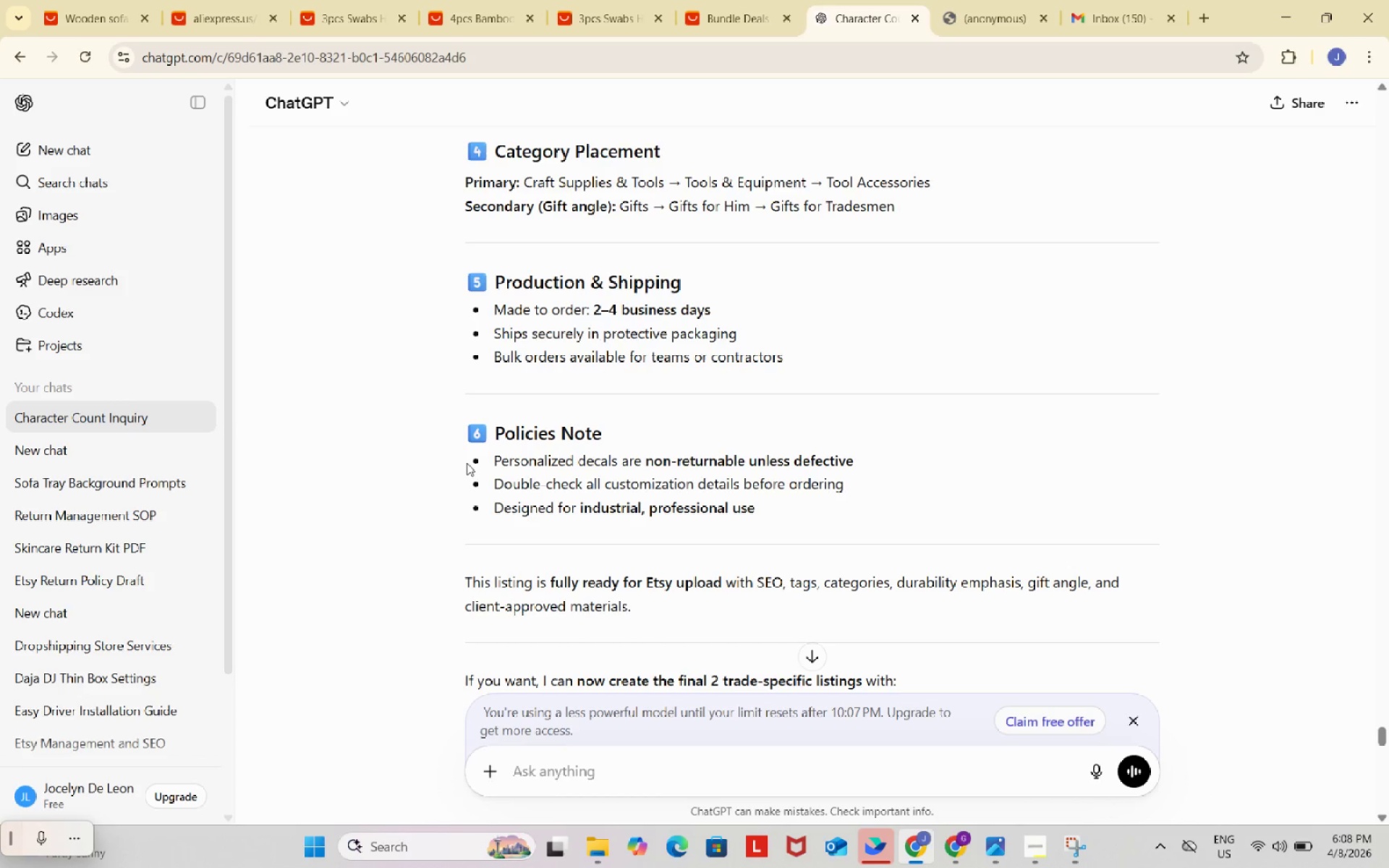 
left_click_drag(start_coordinate=[440, 433], to_coordinate=[811, 498])
 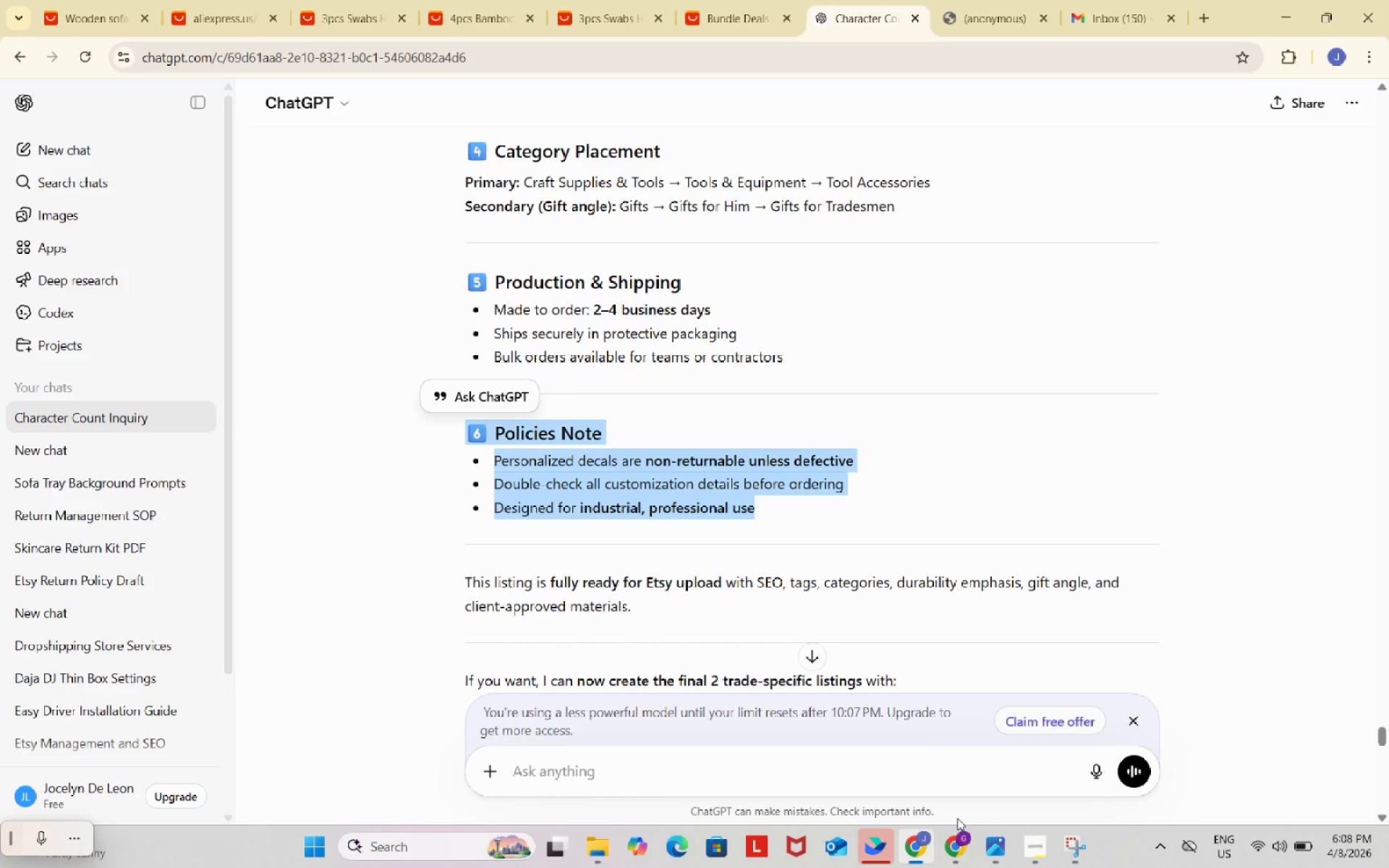 
key(Control+ControlLeft)
 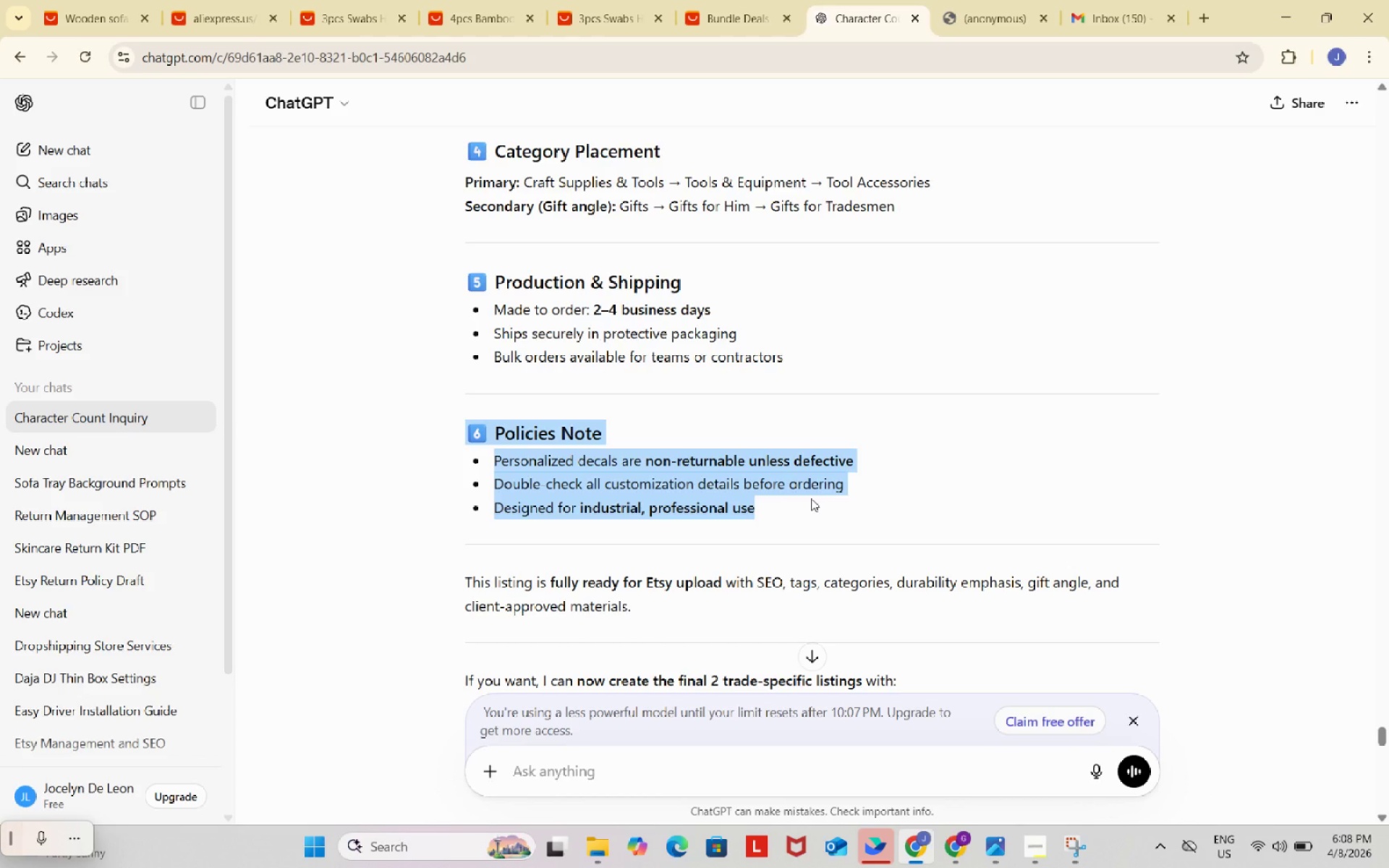 
key(Control+C)
 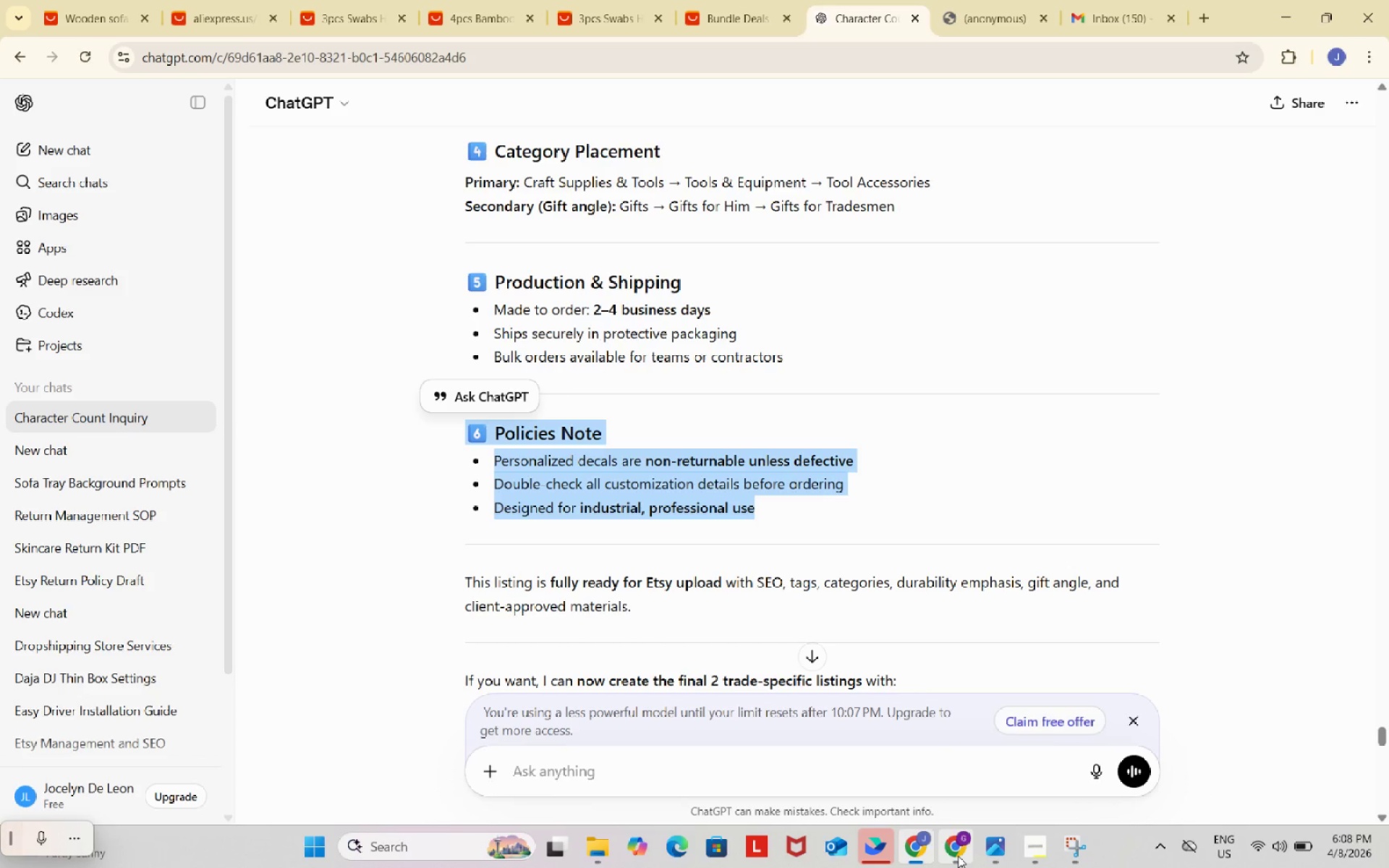 
left_click([958, 856])
 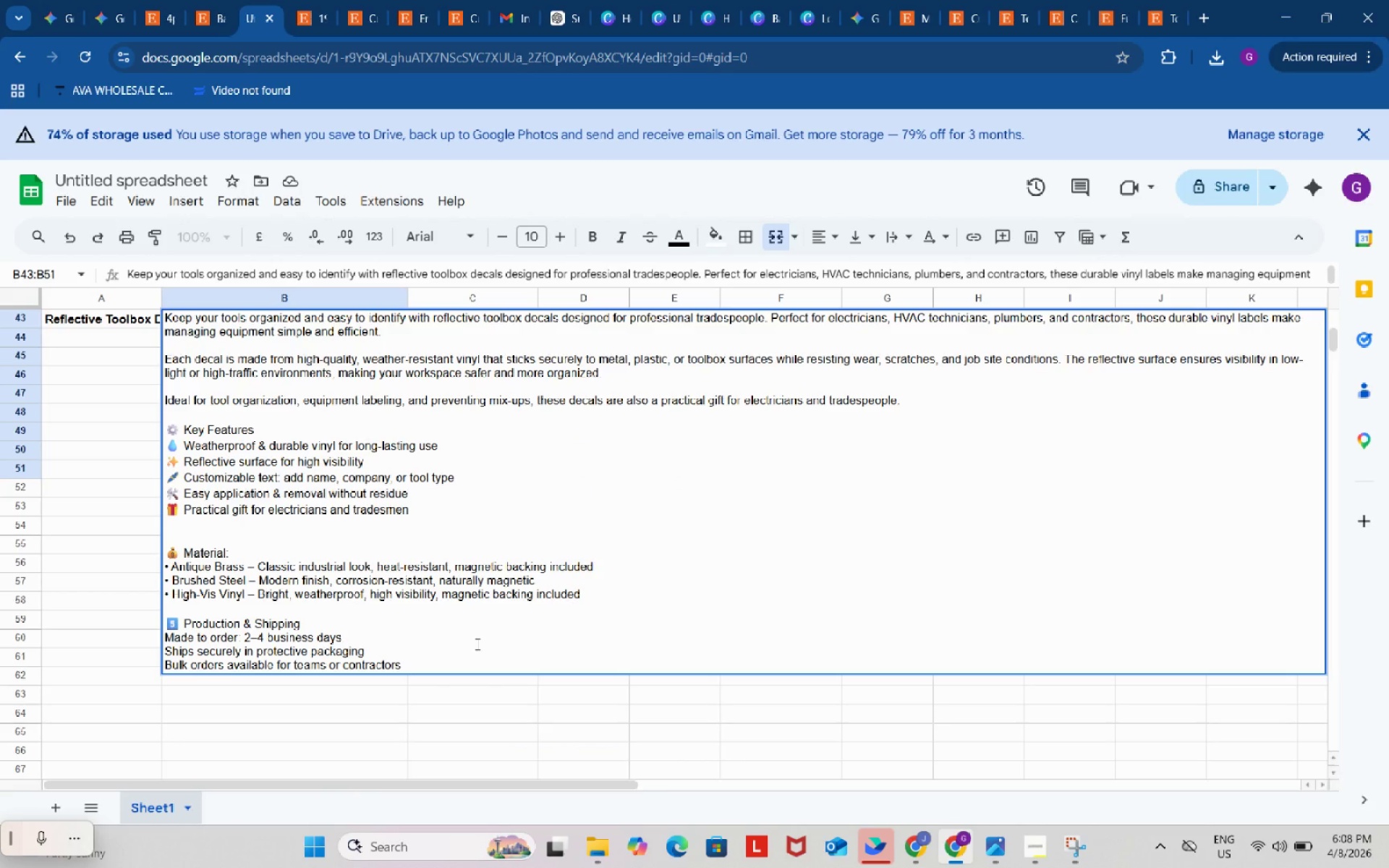 
key(Alt+Control+Enter)
 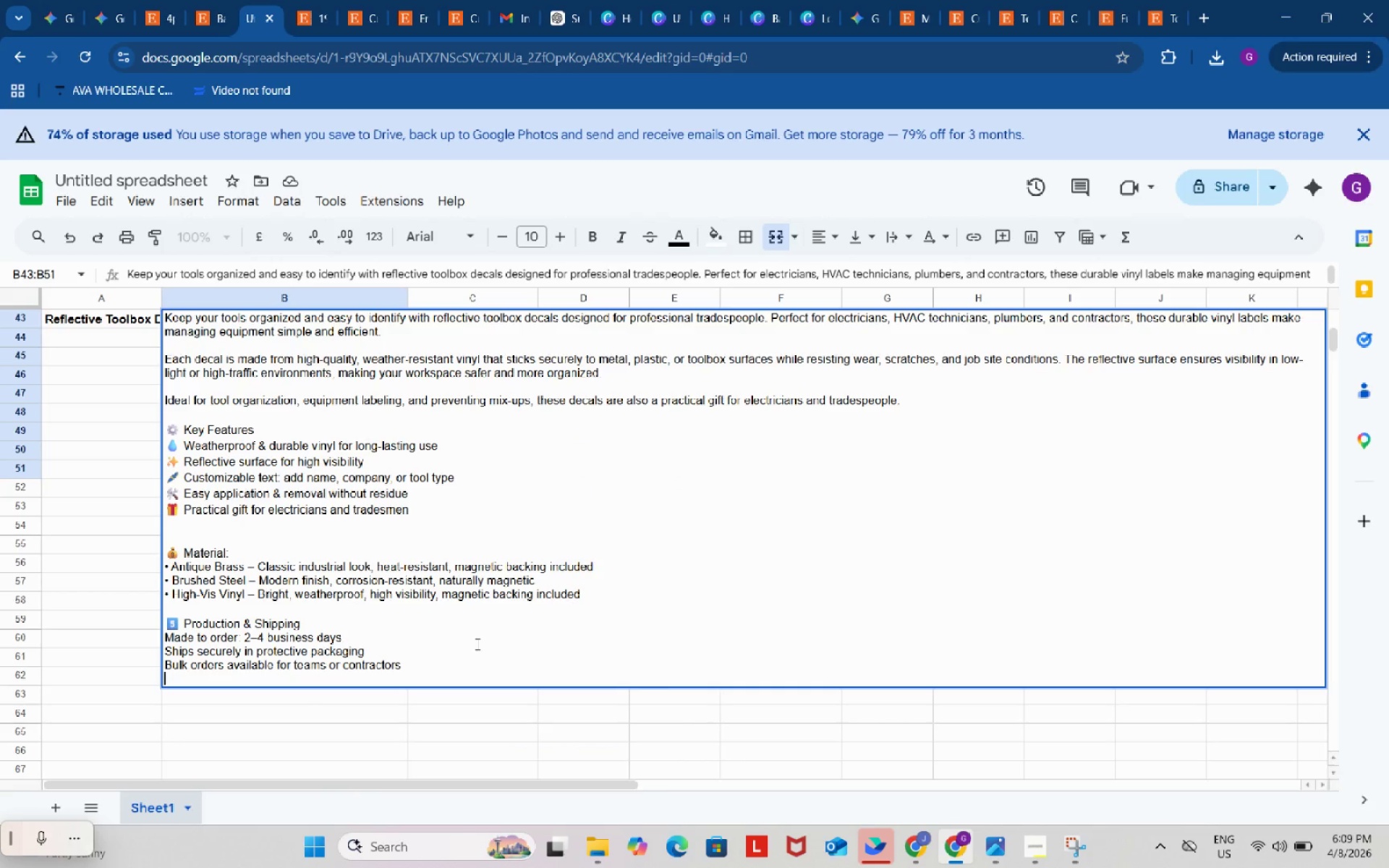 
key(Alt+Control+AltLeft)
 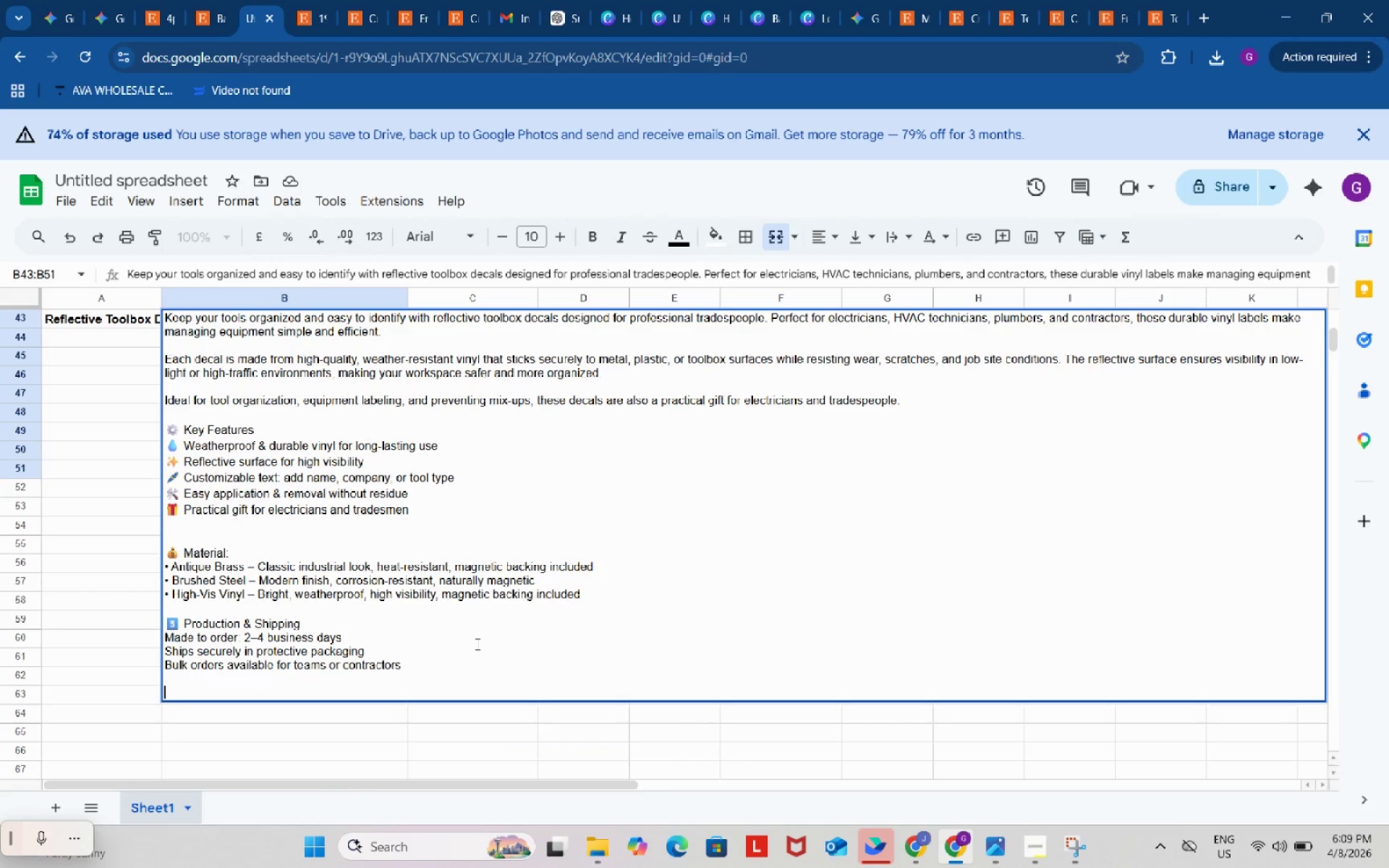 
key(Alt+Control+Enter)
 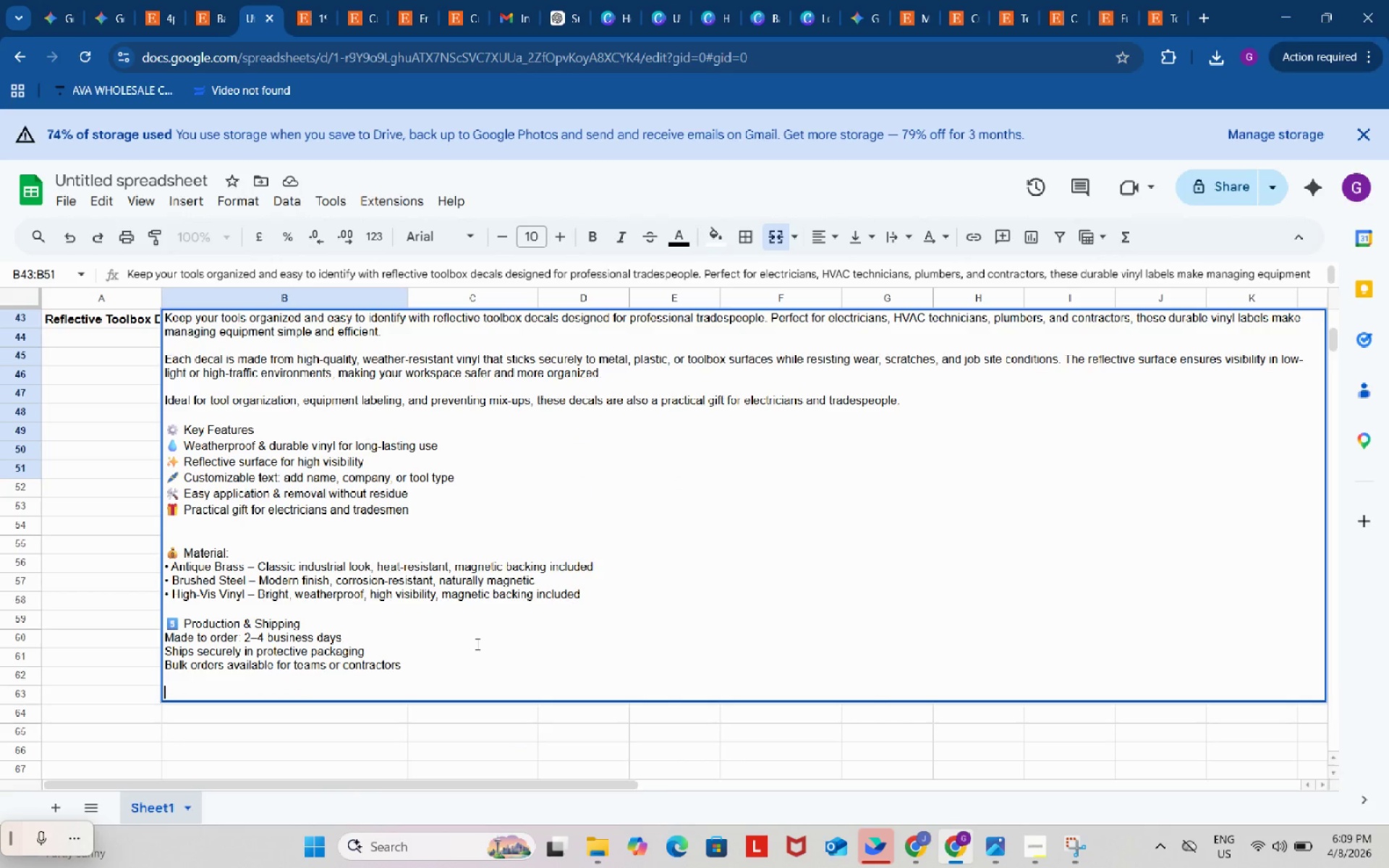 
key(Control+ControlLeft)
 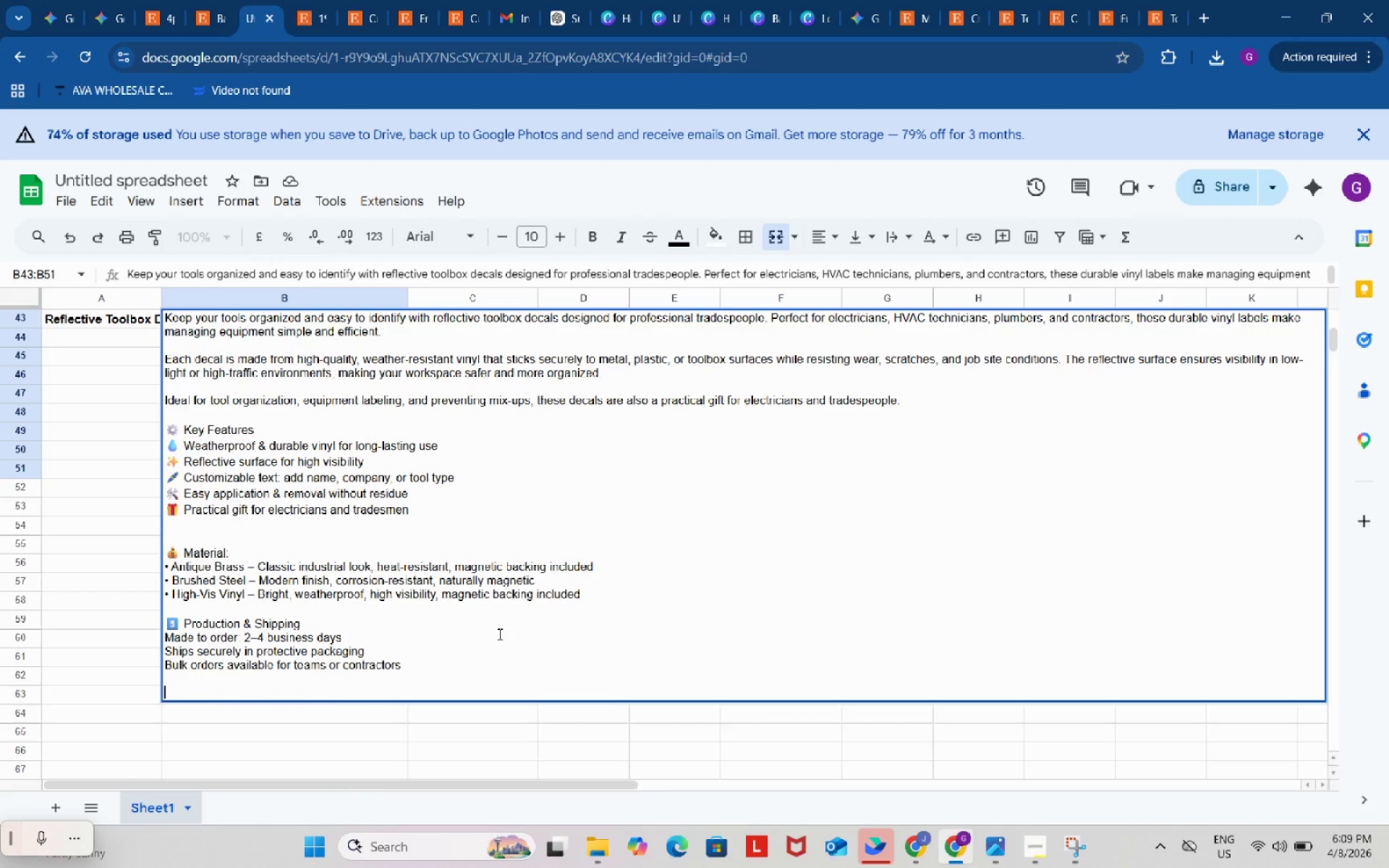 
key(Control+V)
 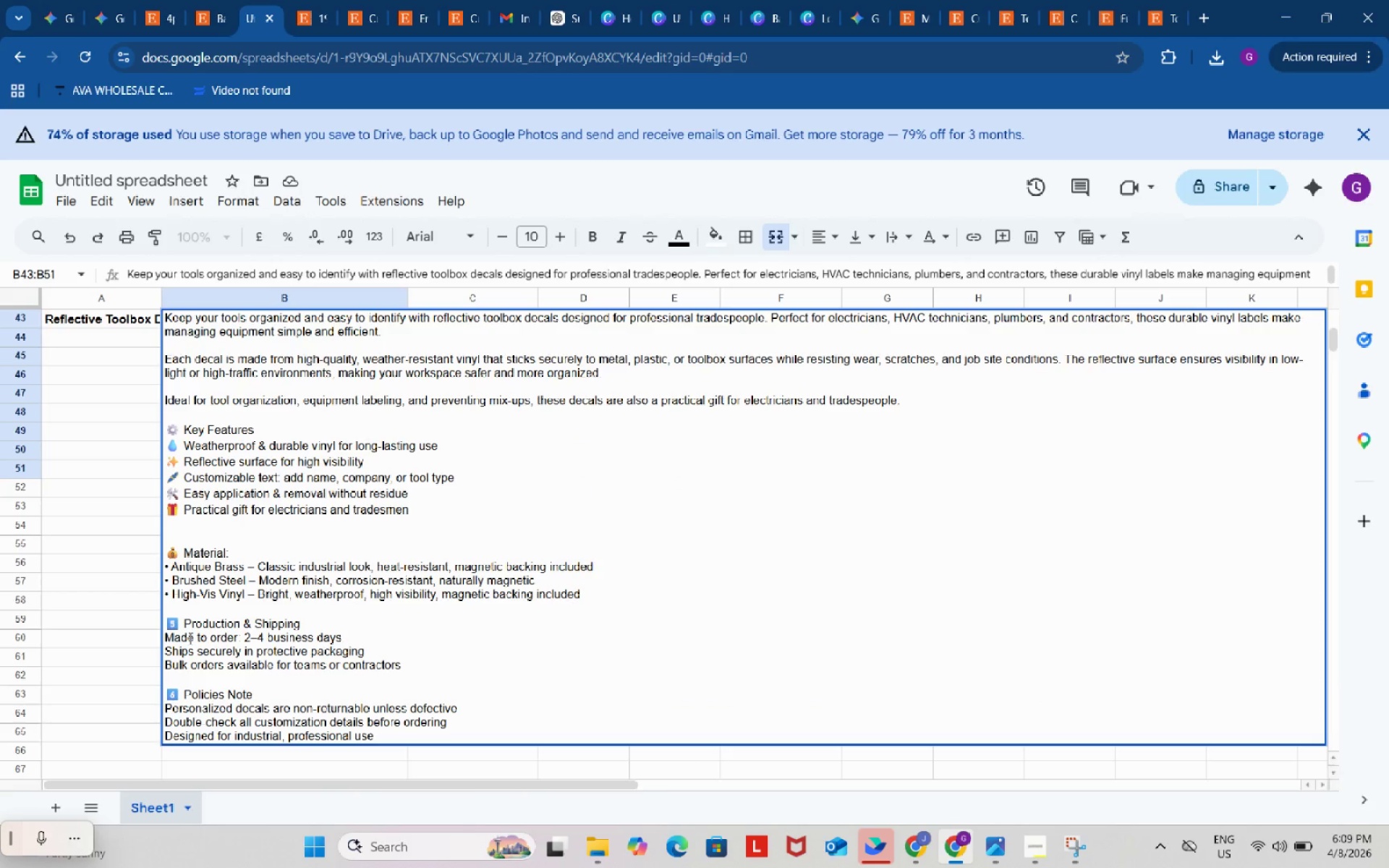 
scroll: coordinate [188, 634], scroll_direction: up, amount: 2.0
 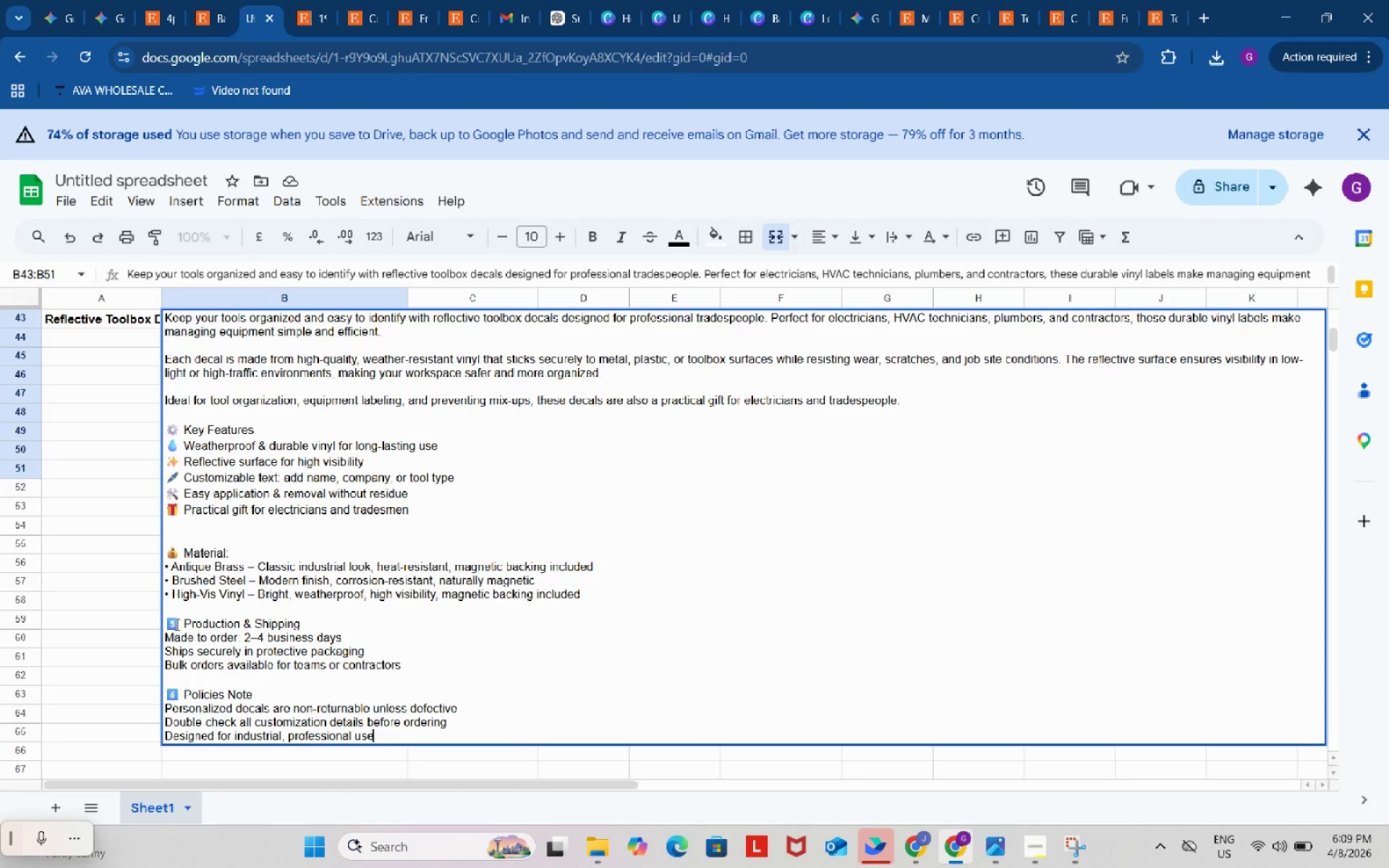 
left_click_drag(start_coordinate=[177, 624], to_coordinate=[167, 616])
 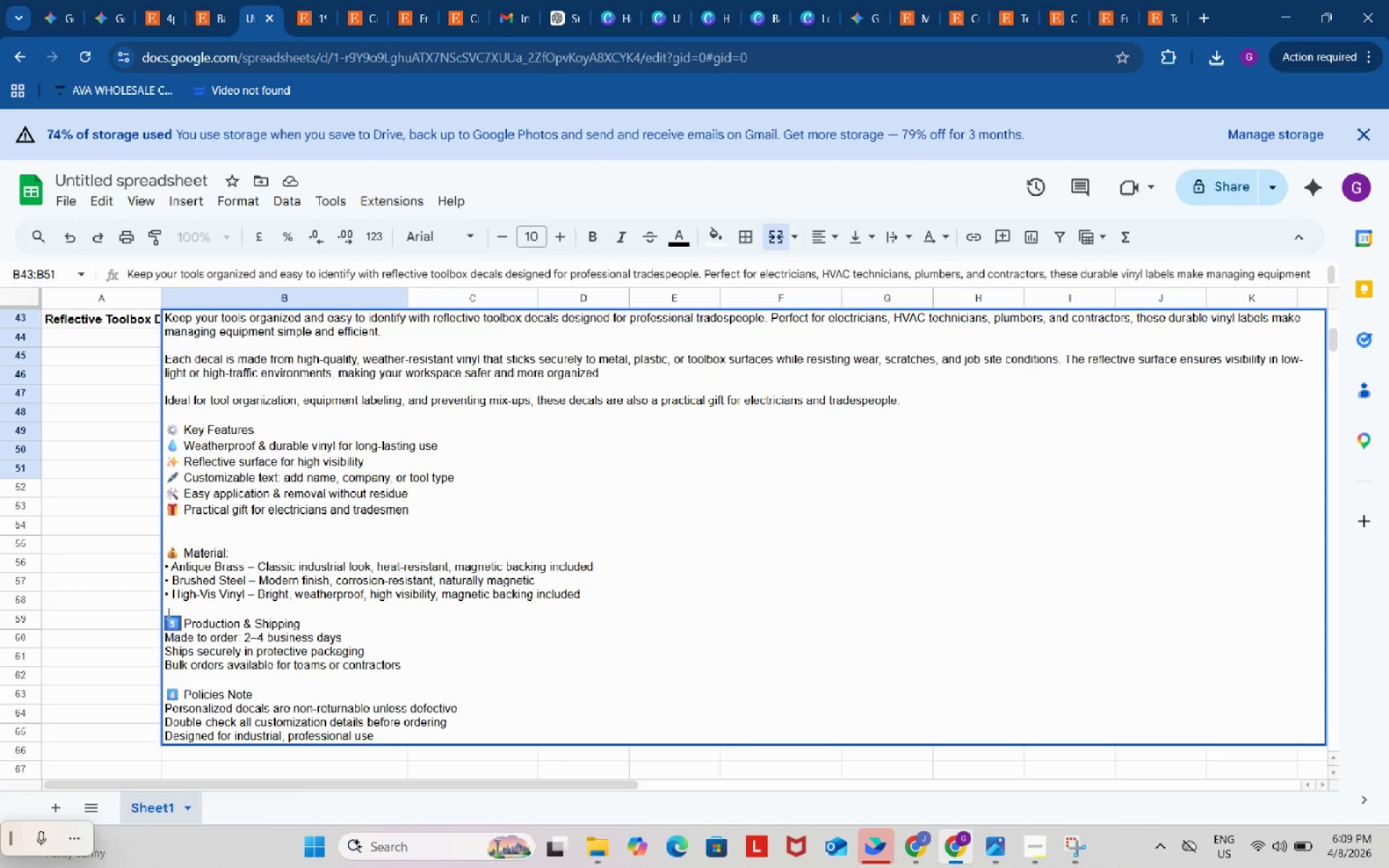 
key(Backspace)
 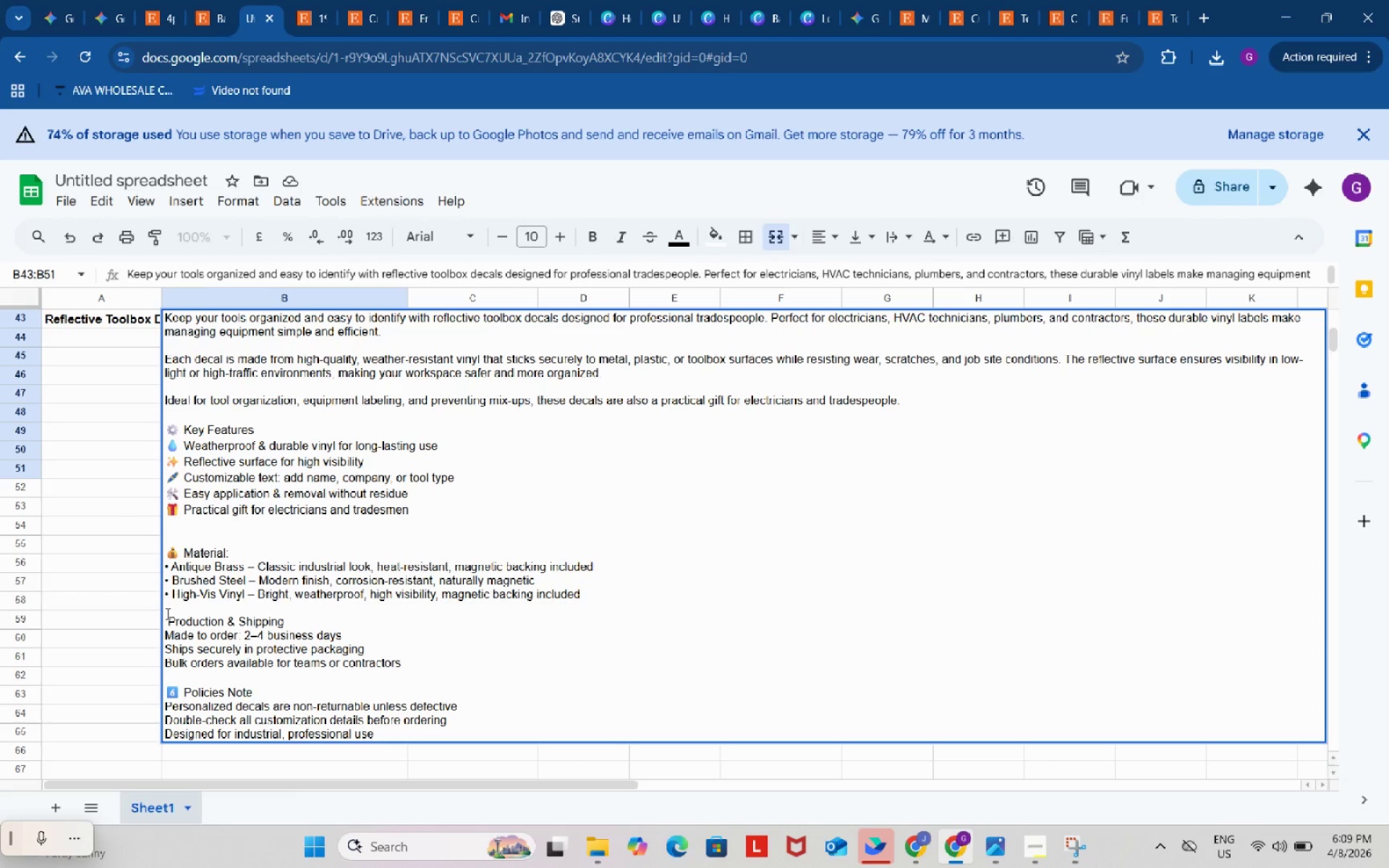 
key(ArrowRight)
 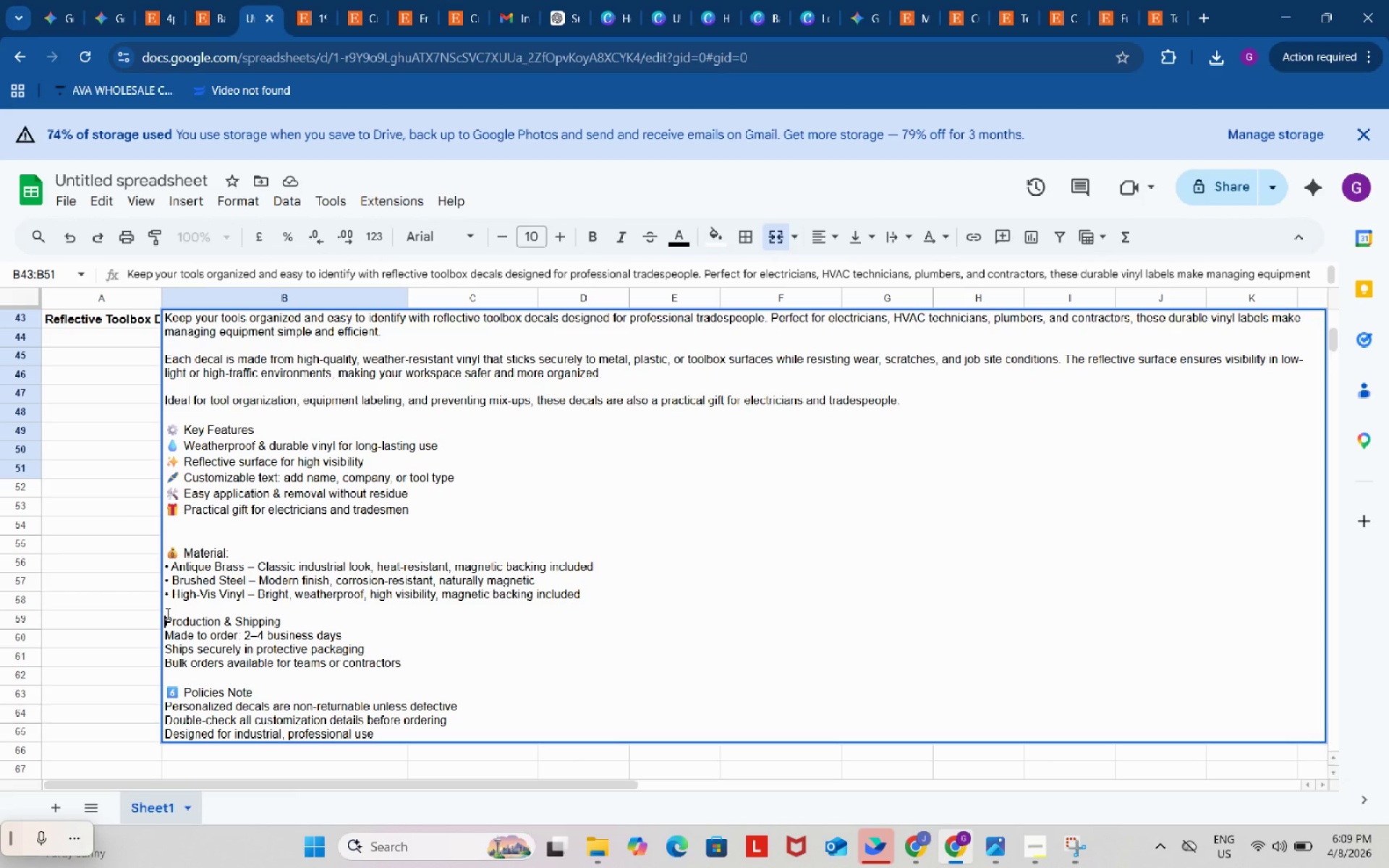 
key(Backspace)
 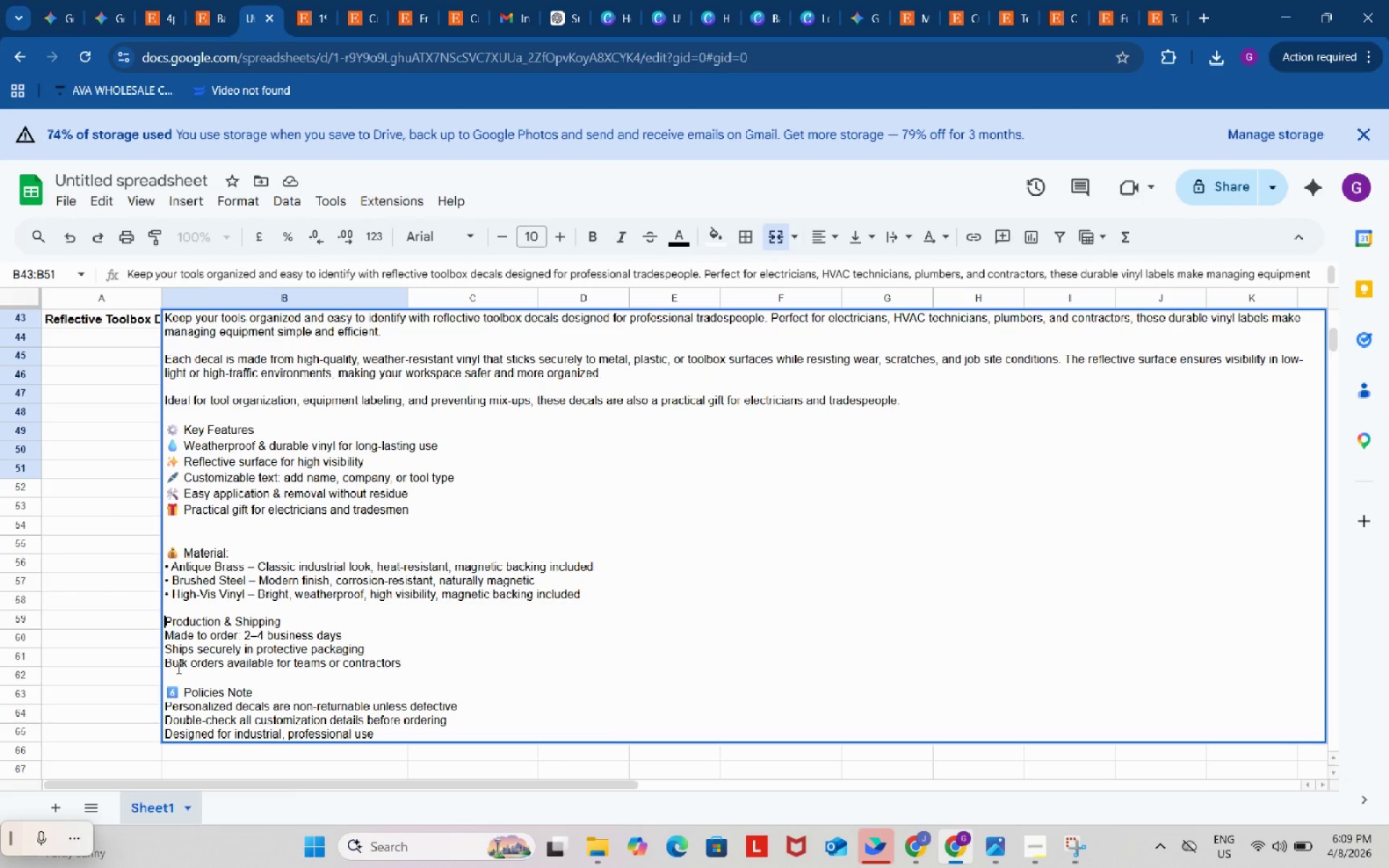 
wait(5.86)
 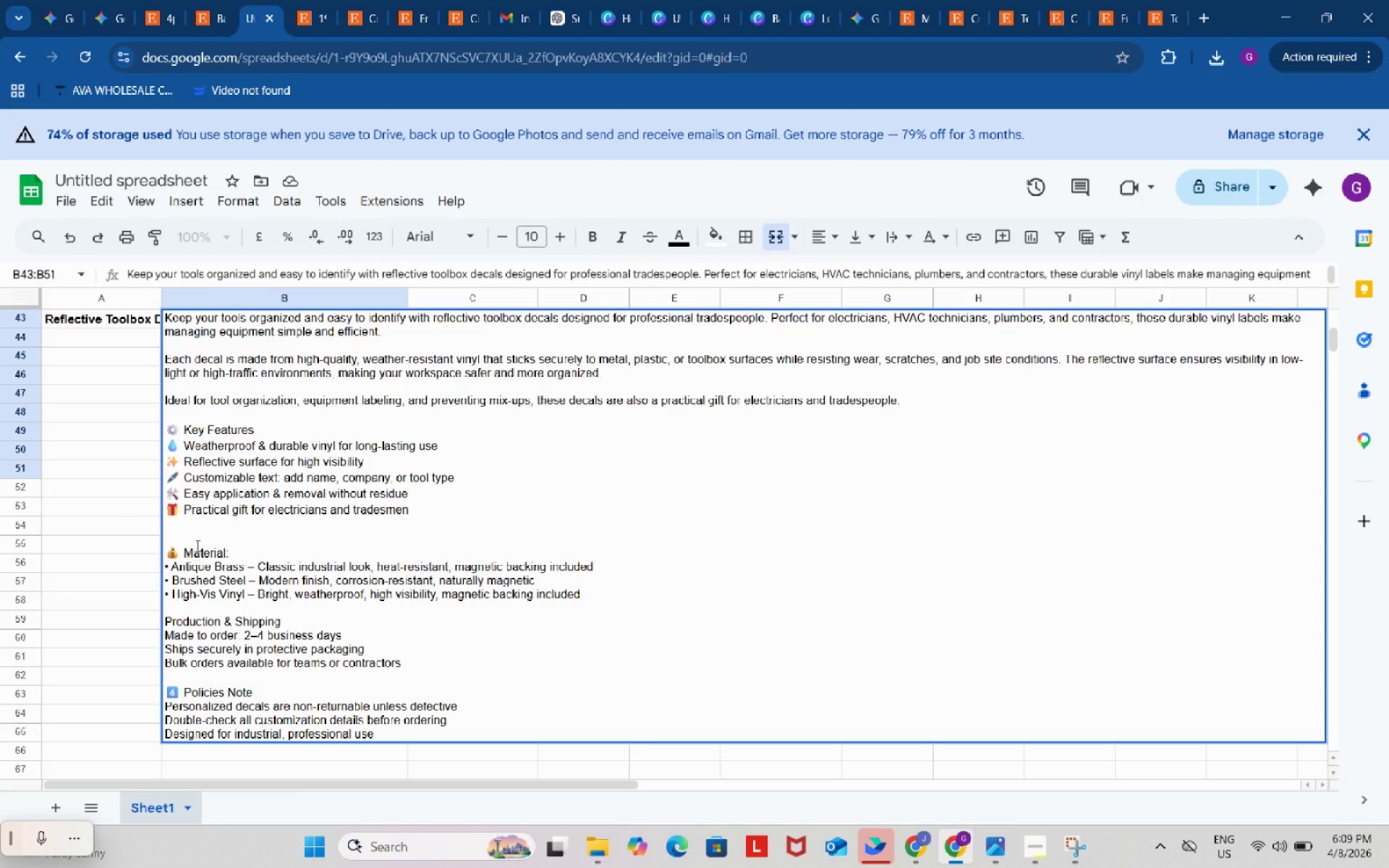 
left_click([107, 545])
 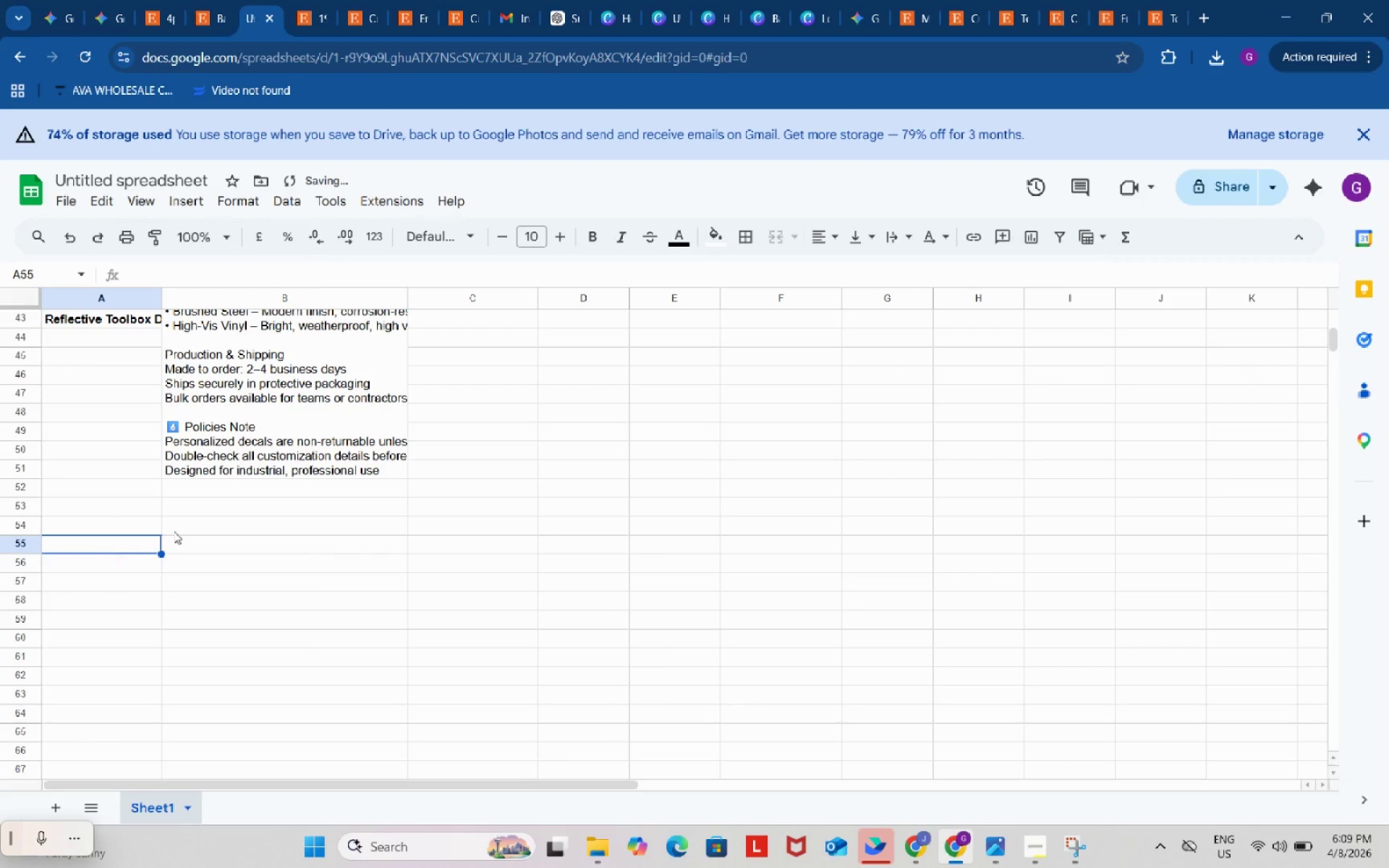 
scroll: coordinate [182, 524], scroll_direction: up, amount: 5.0
 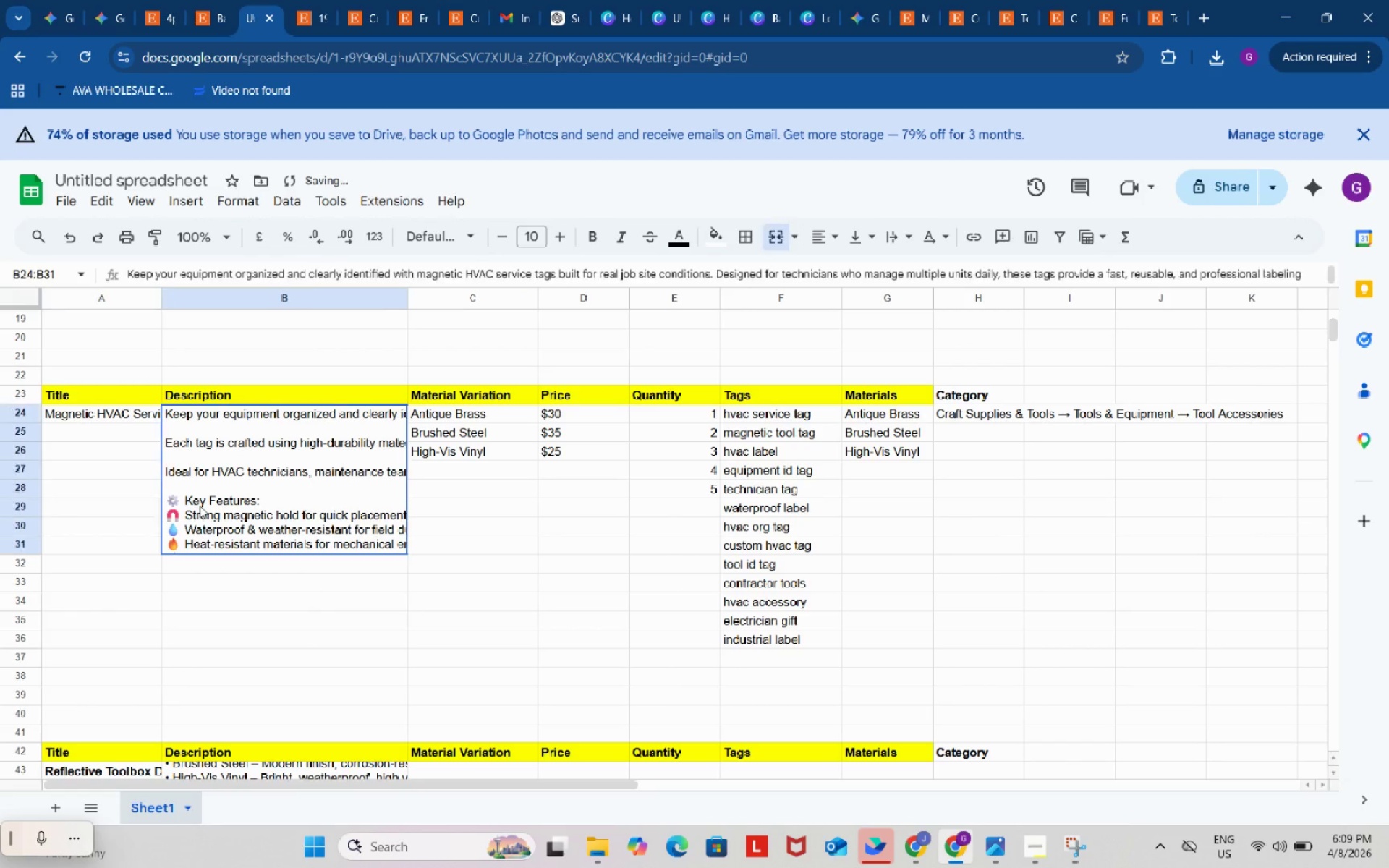 
double_click([200, 506])
 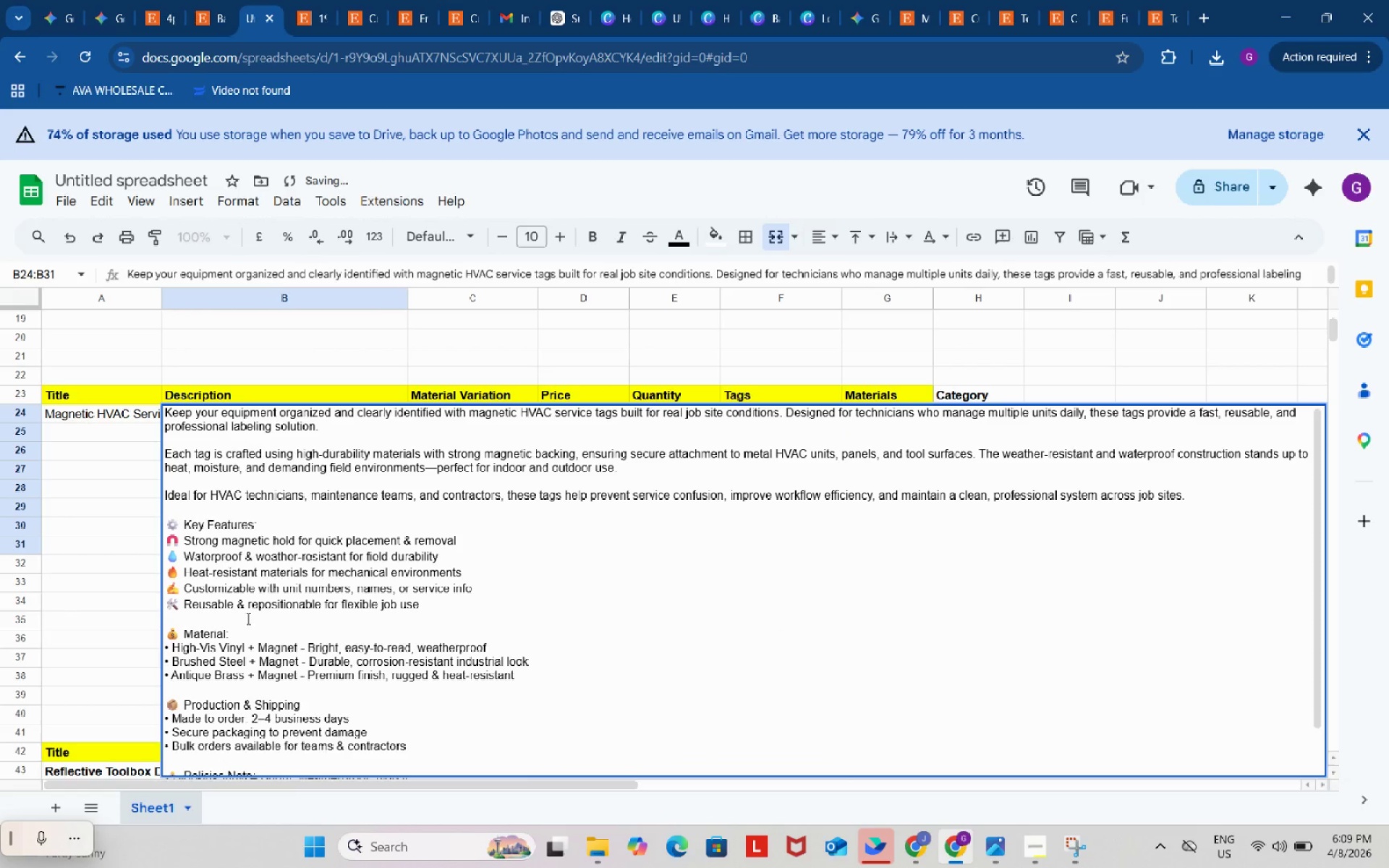 
scroll: coordinate [248, 629], scroll_direction: down, amount: 3.0
 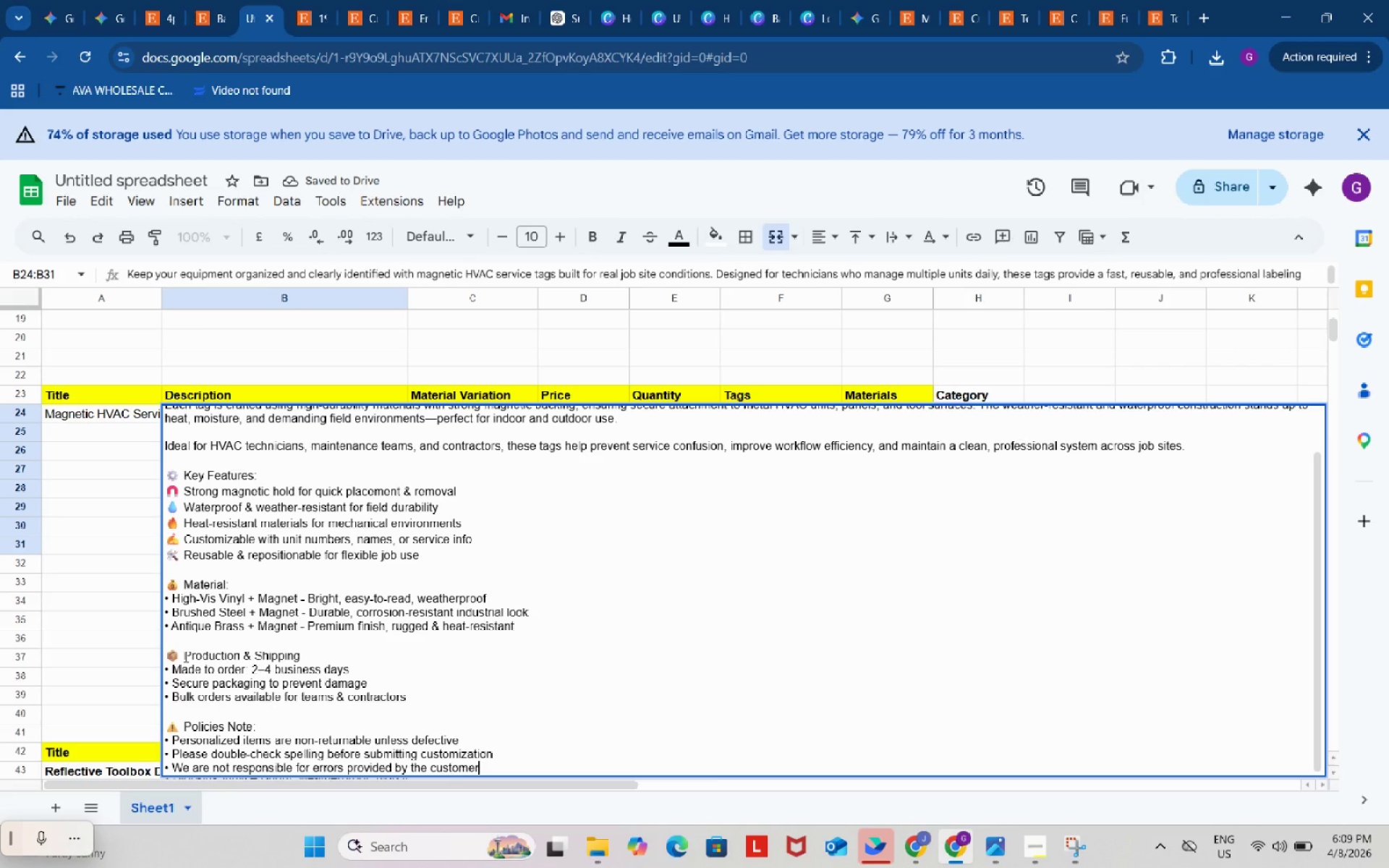 
left_click_drag(start_coordinate=[184, 655], to_coordinate=[174, 650])
 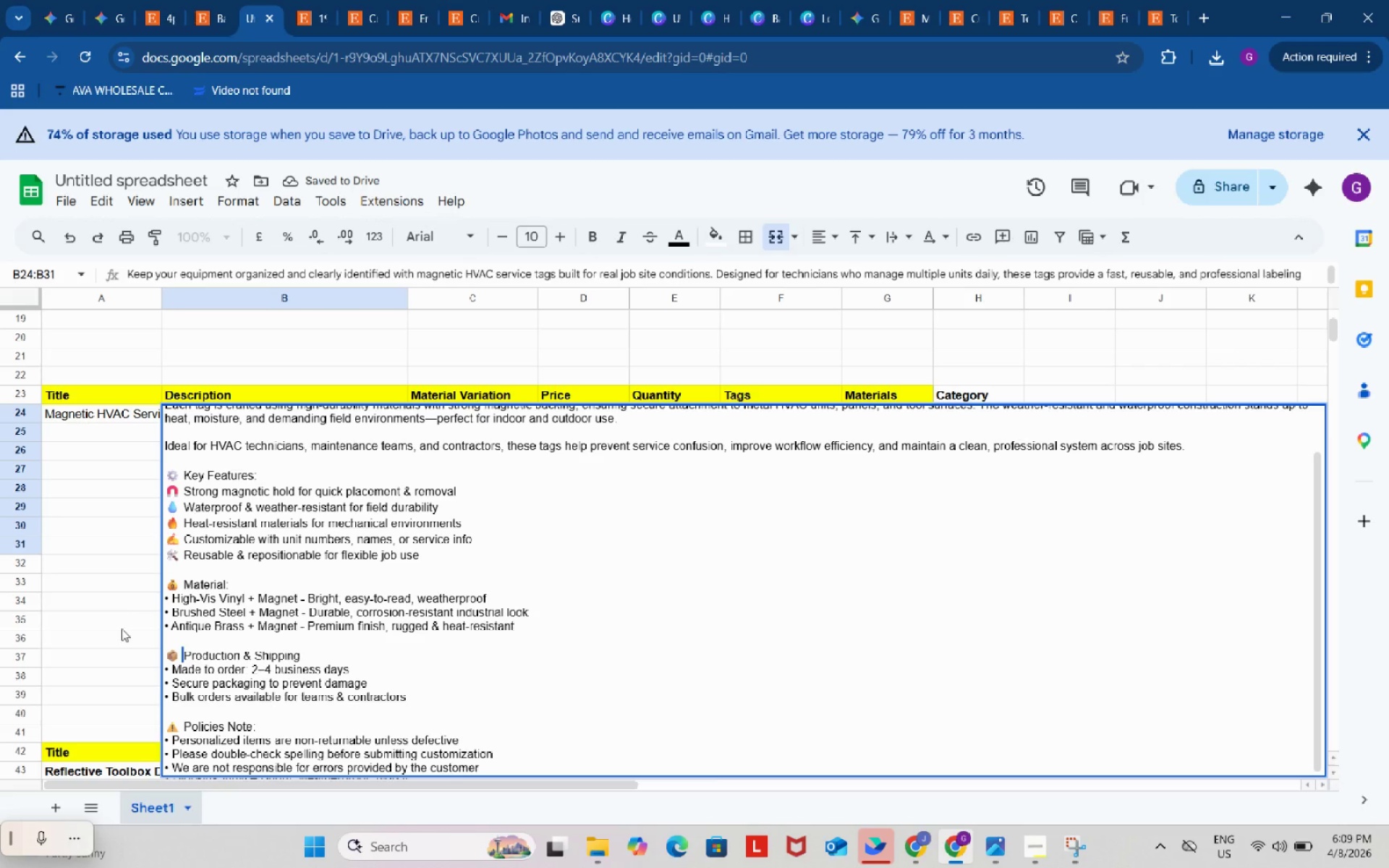 
key(Control+ControlLeft)
 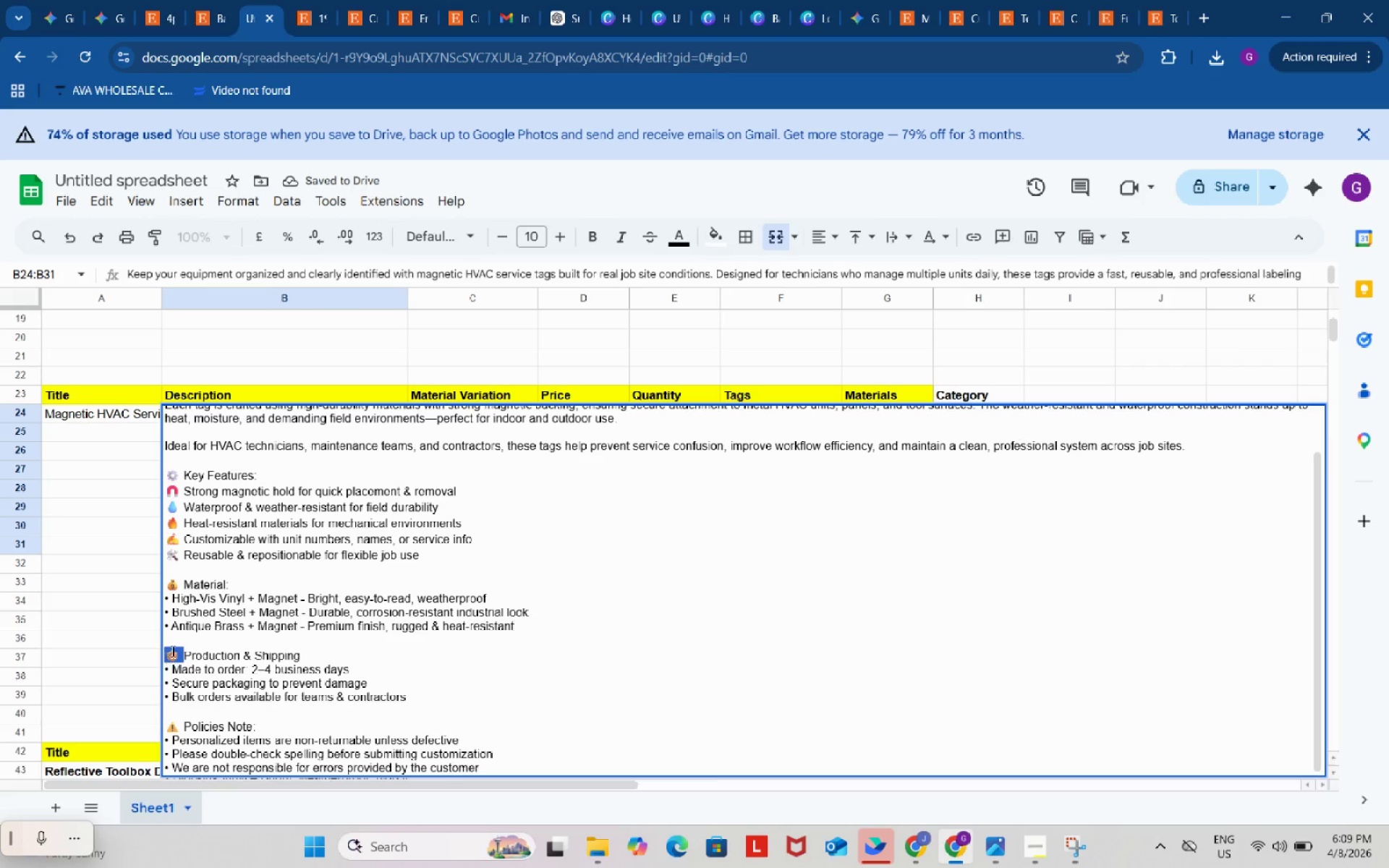 
key(Control+C)
 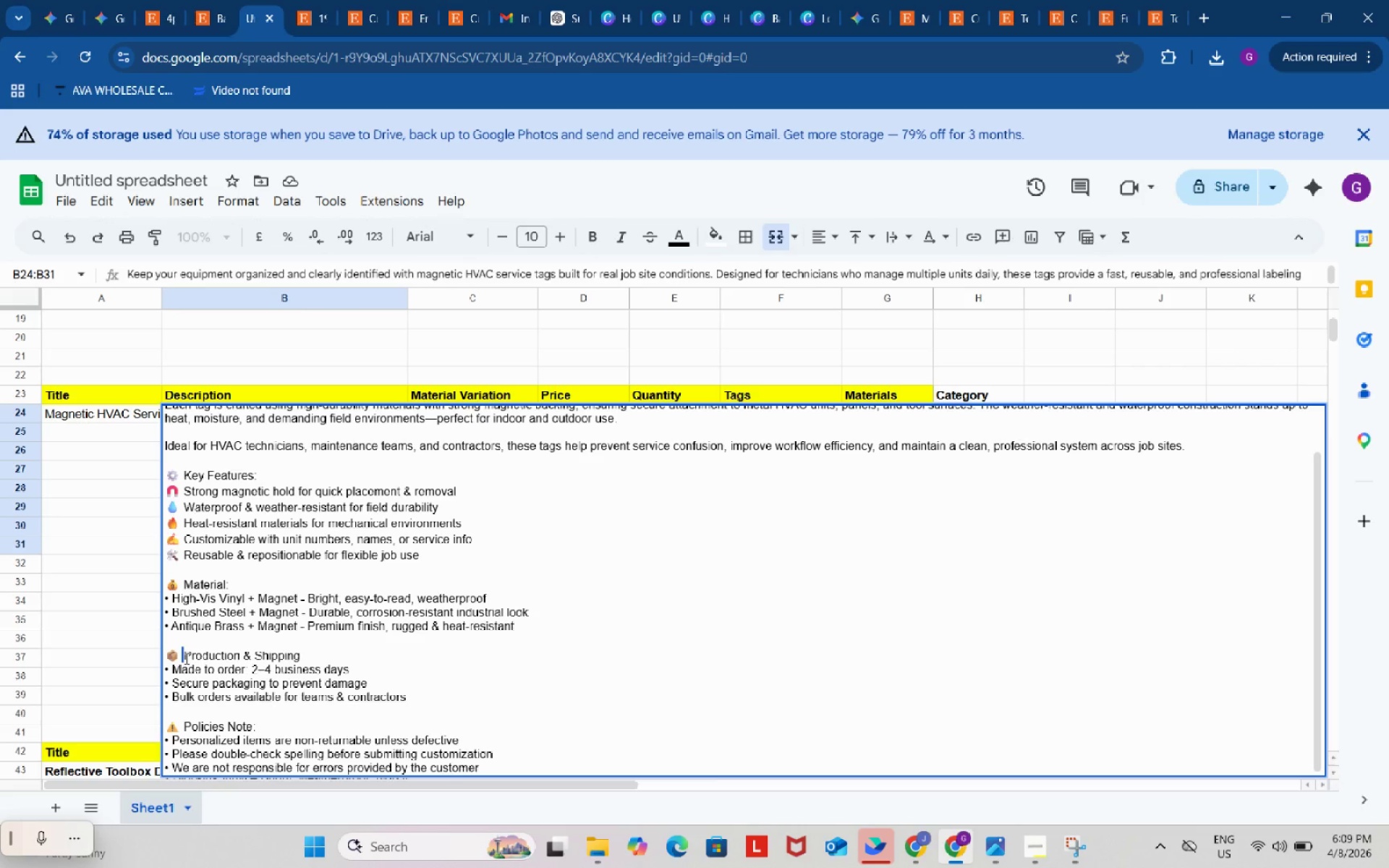 
left_click_drag(start_coordinate=[178, 653], to_coordinate=[172, 655])
 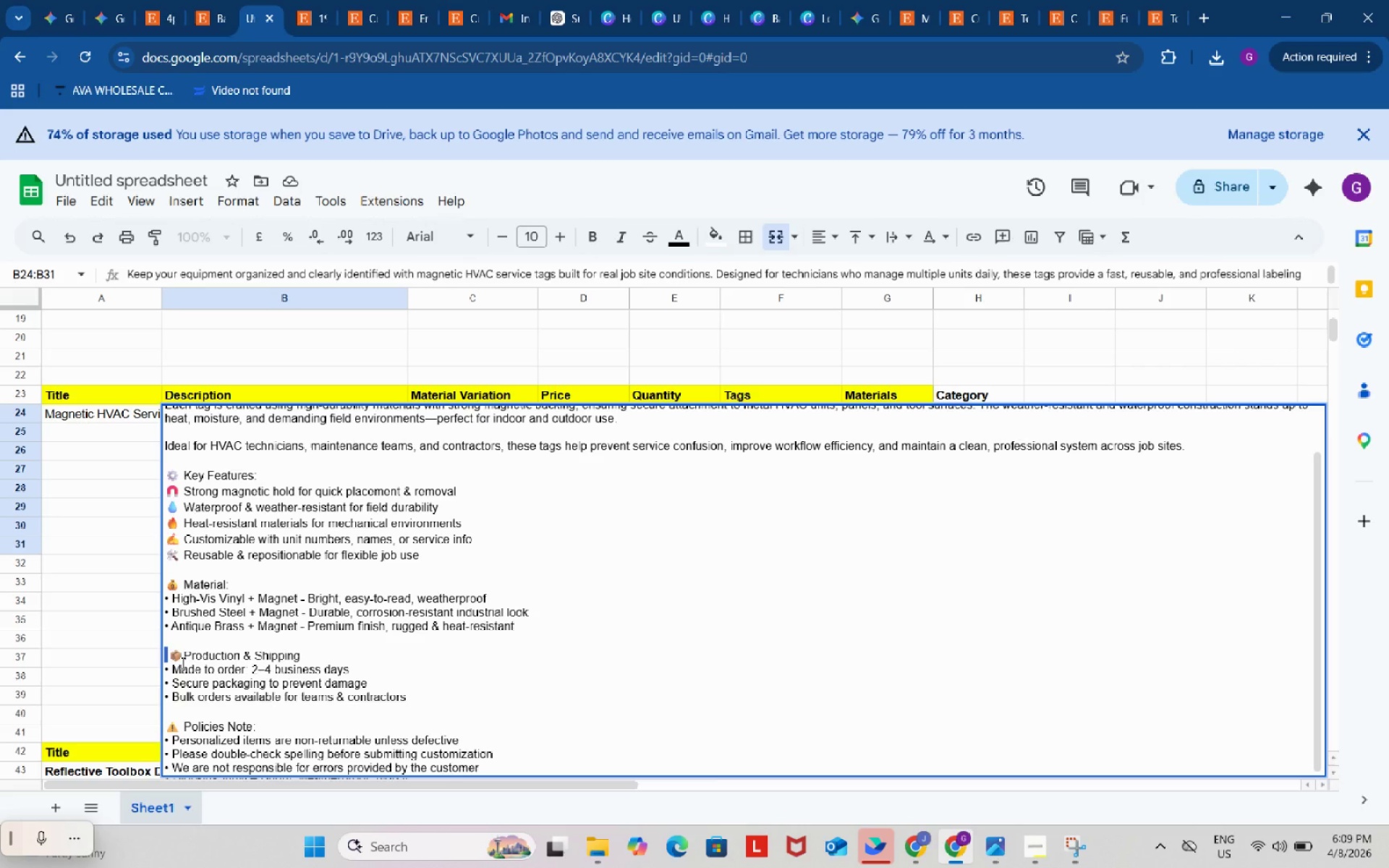 
key(Control+Z)
 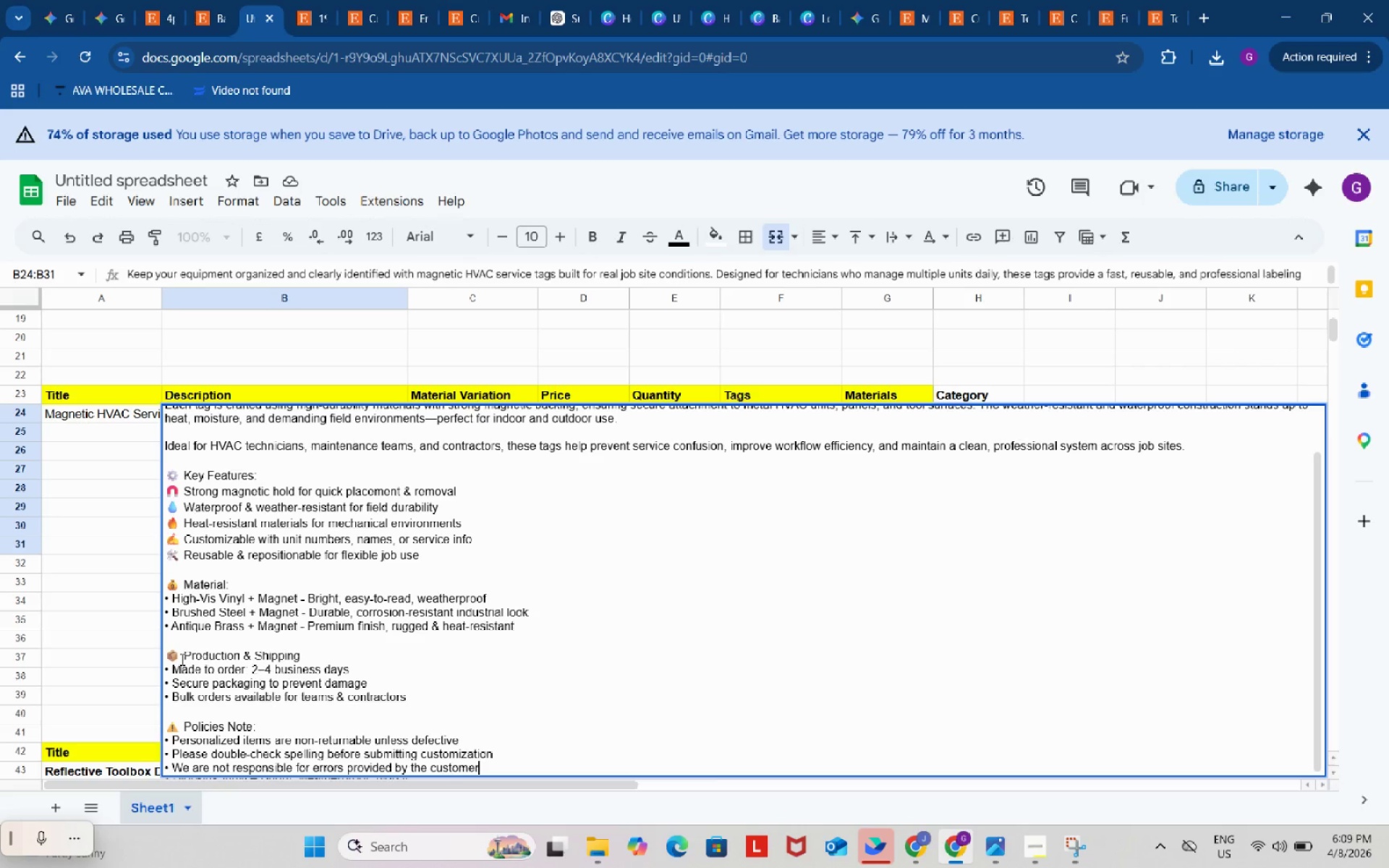 
left_click([181, 659])
 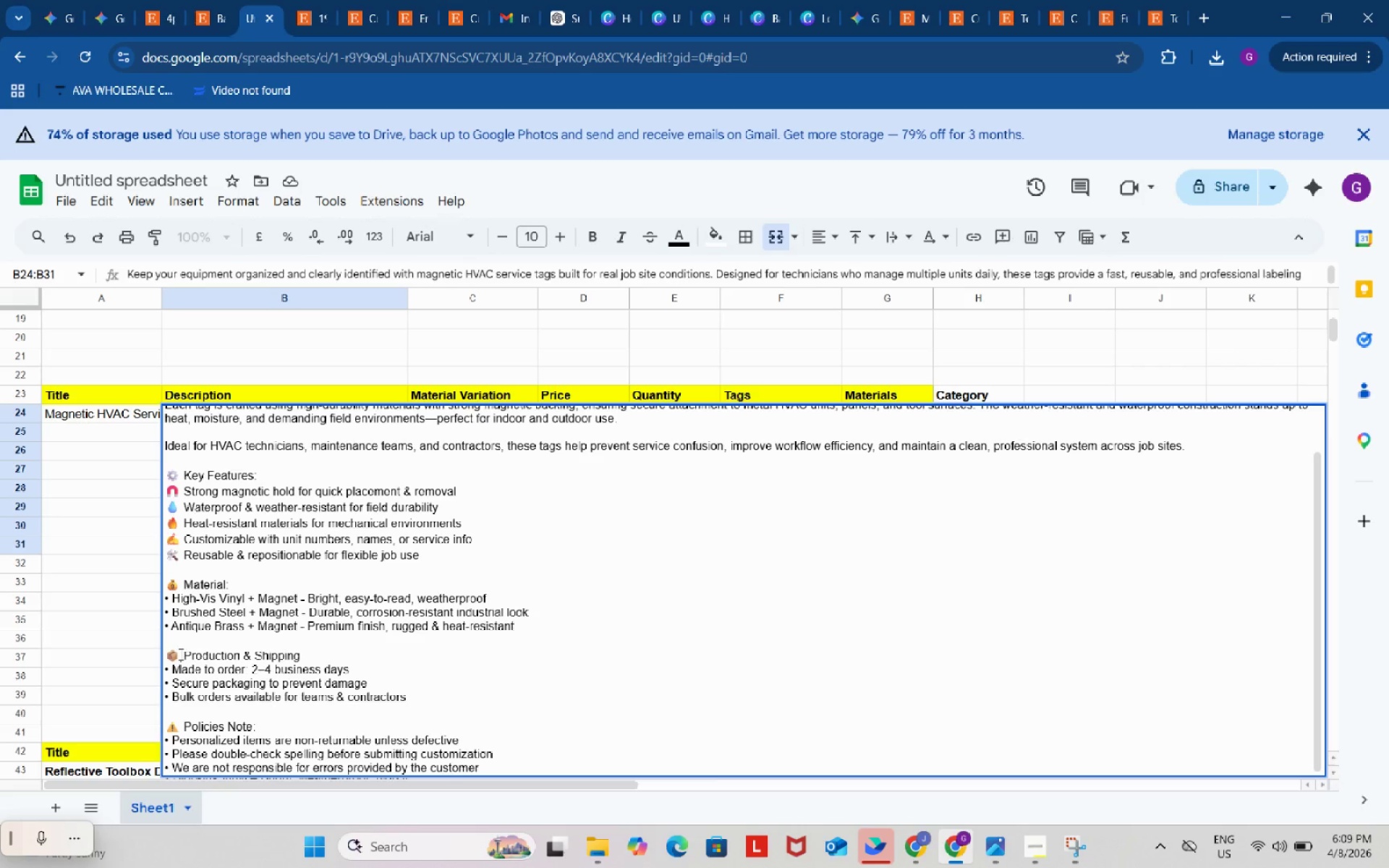 
left_click_drag(start_coordinate=[179, 654], to_coordinate=[169, 651])
 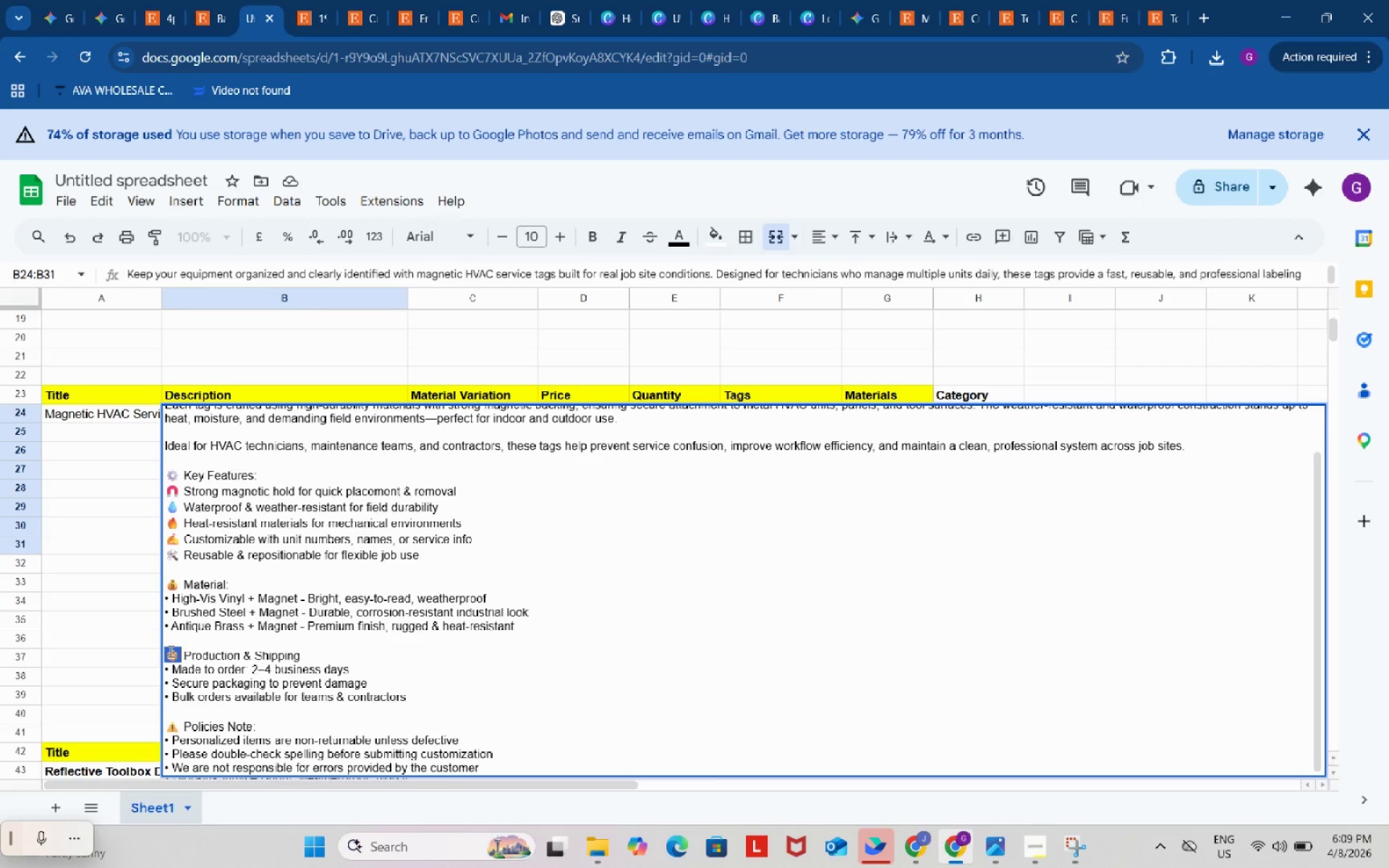 
key(Control+ControlLeft)
 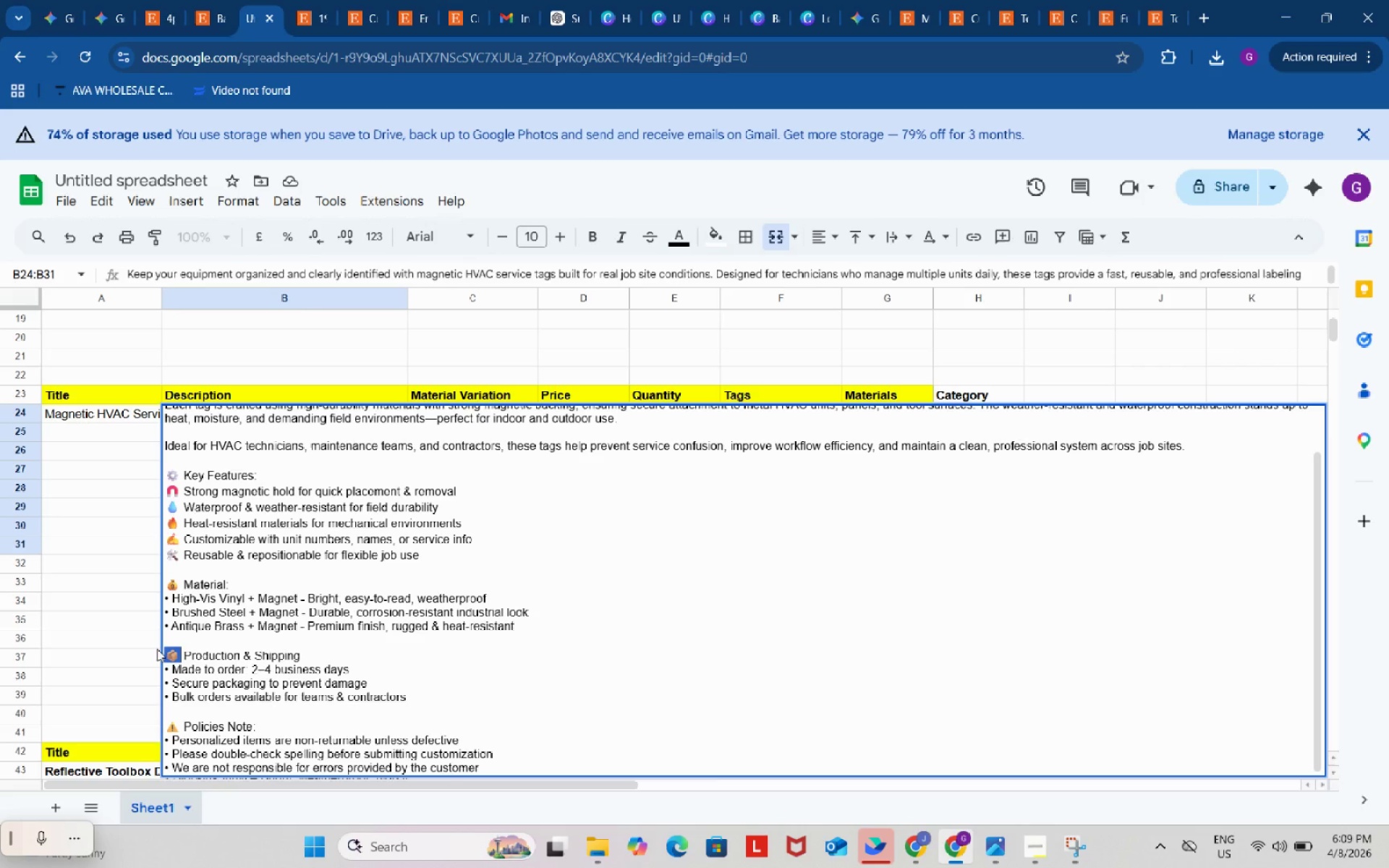 
key(Control+C)
 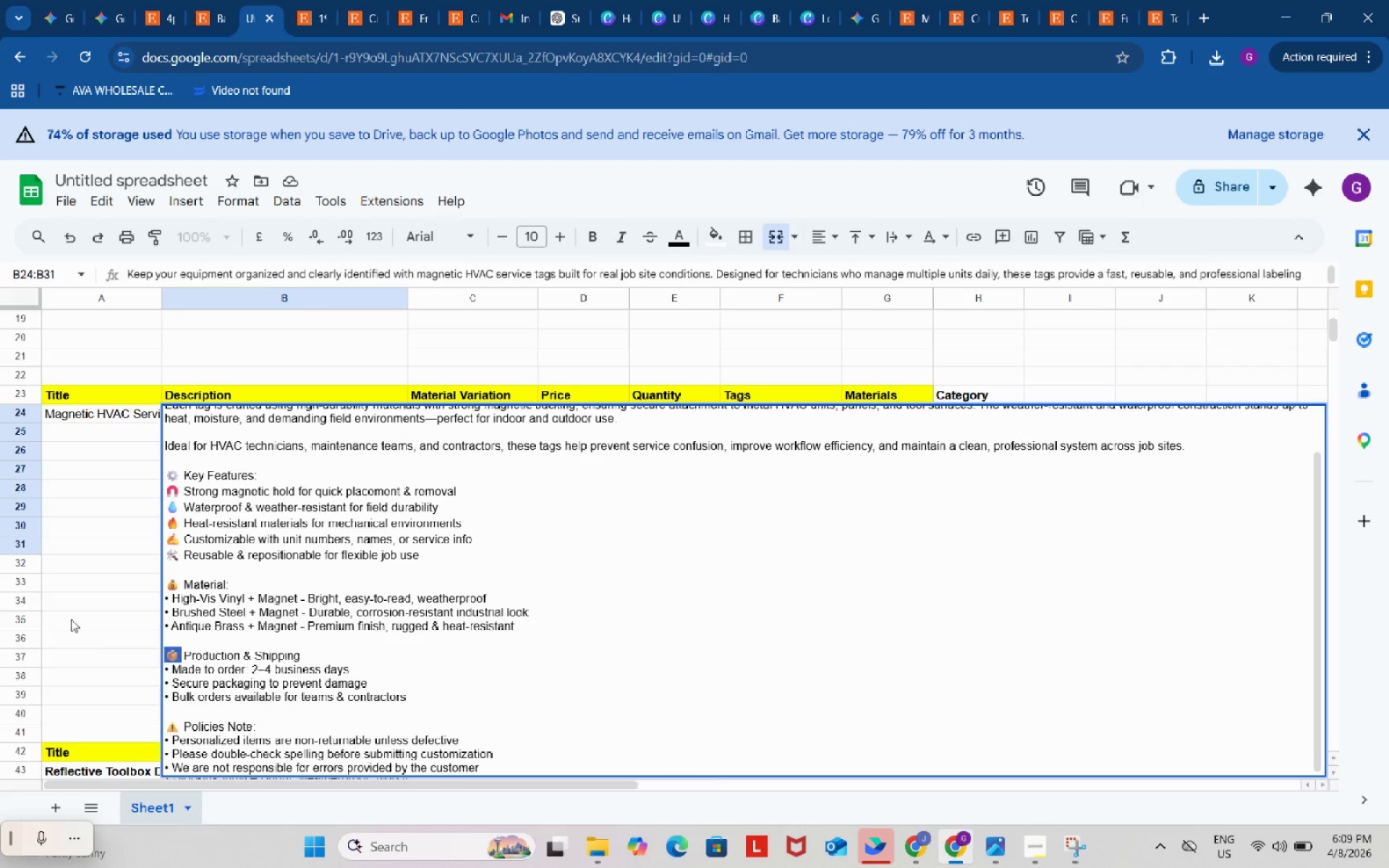 
left_click([71, 619])
 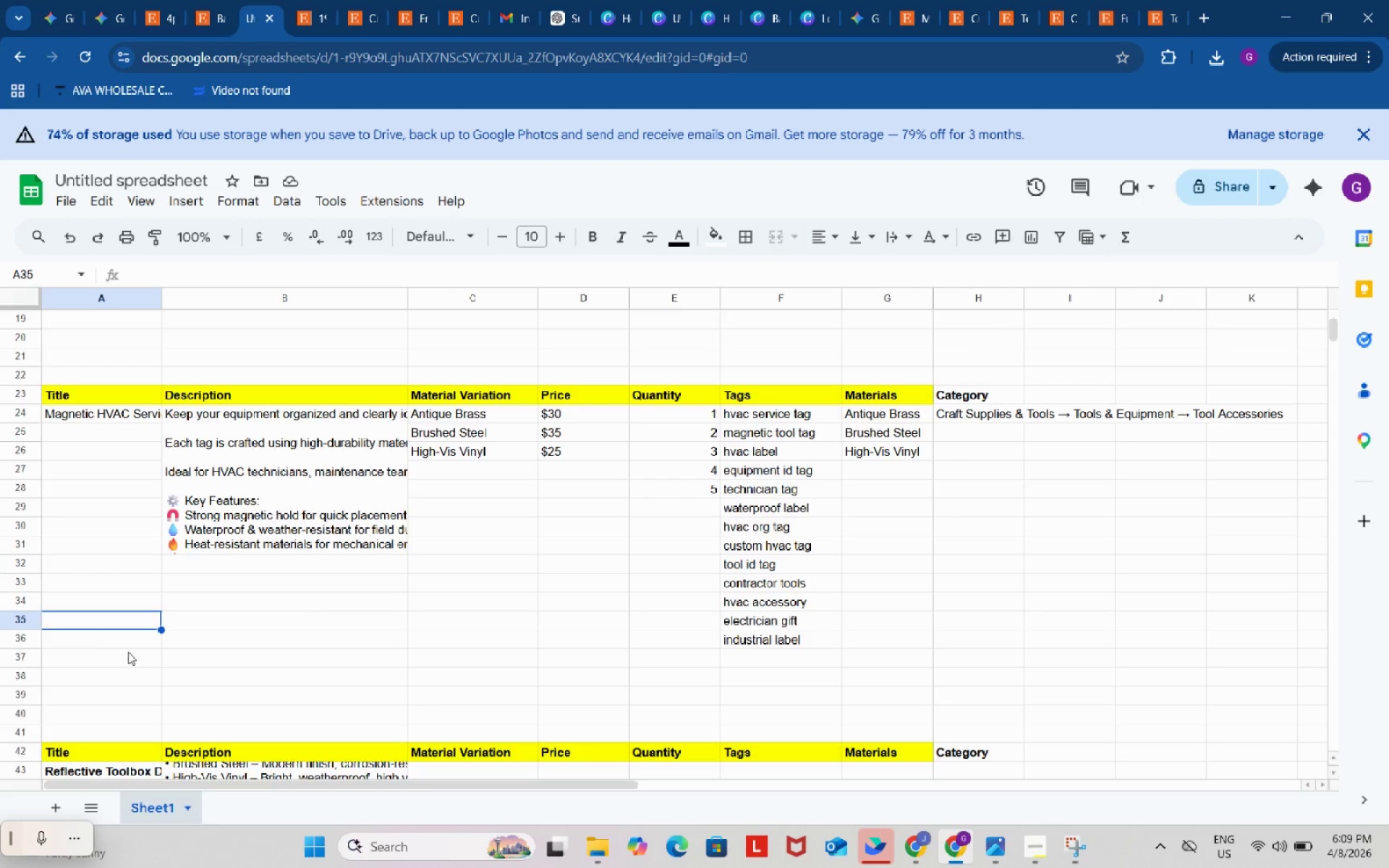 
scroll: coordinate [128, 653], scroll_direction: down, amount: 6.0
 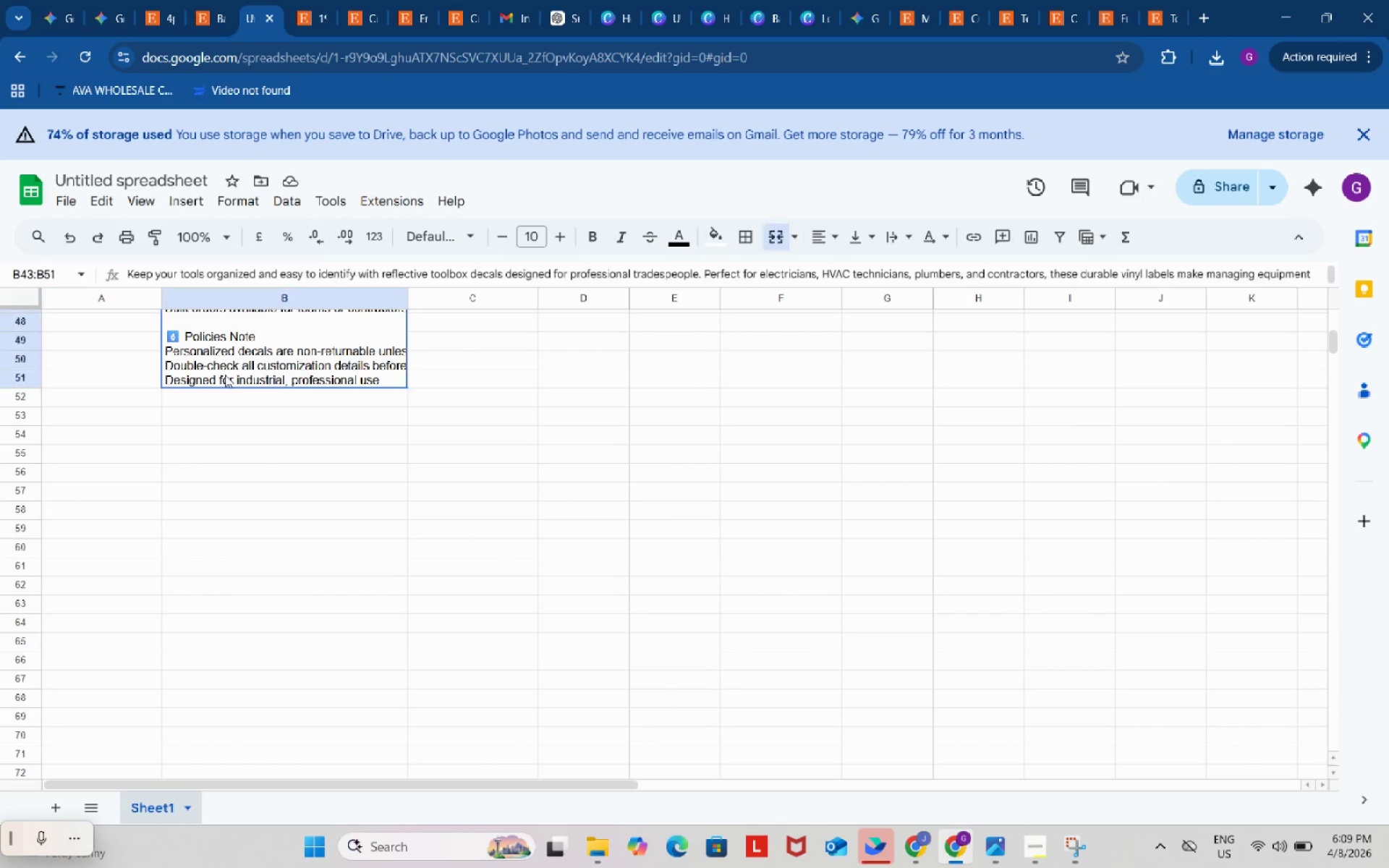 
double_click([225, 375])
 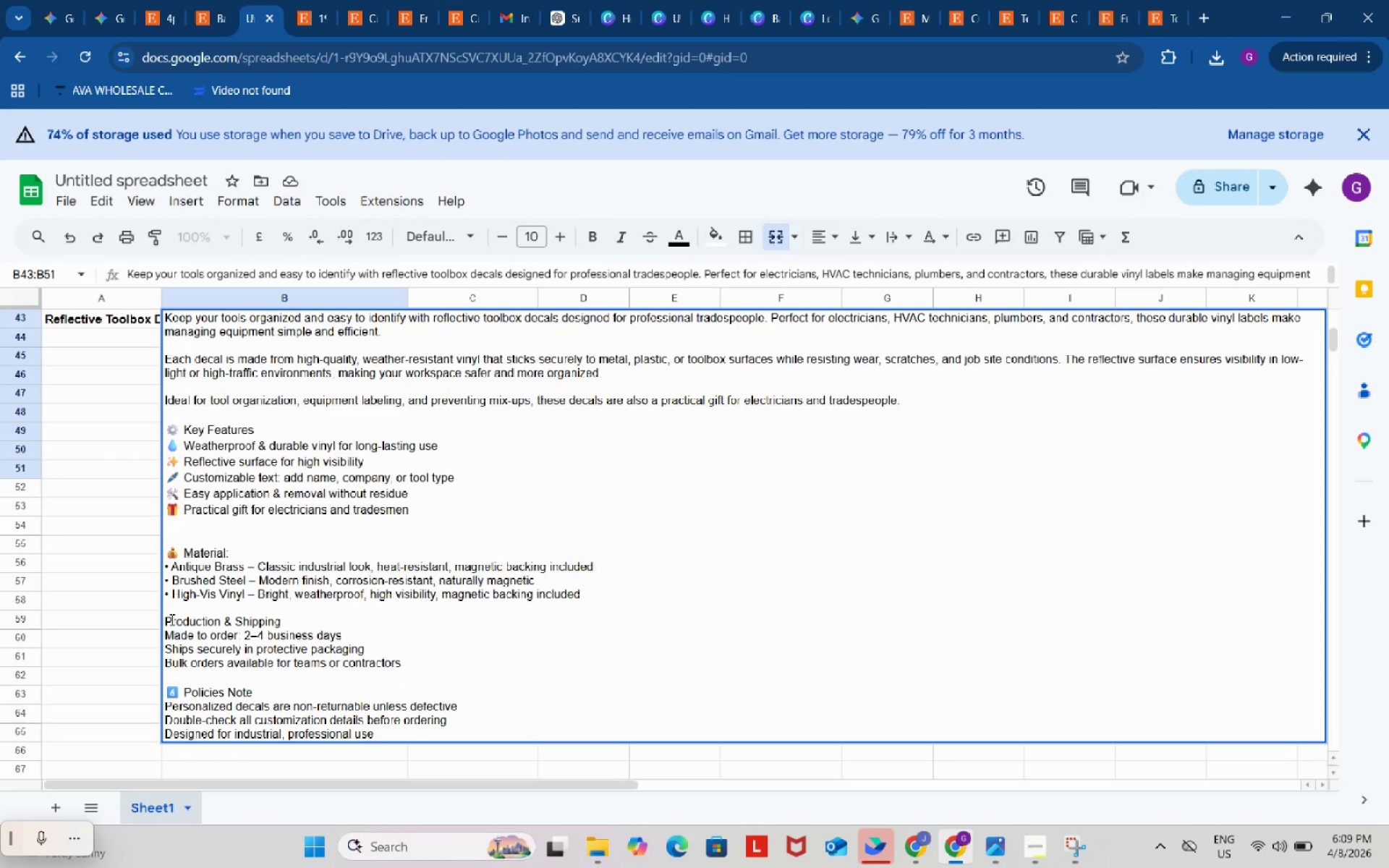 
left_click([166, 619])
 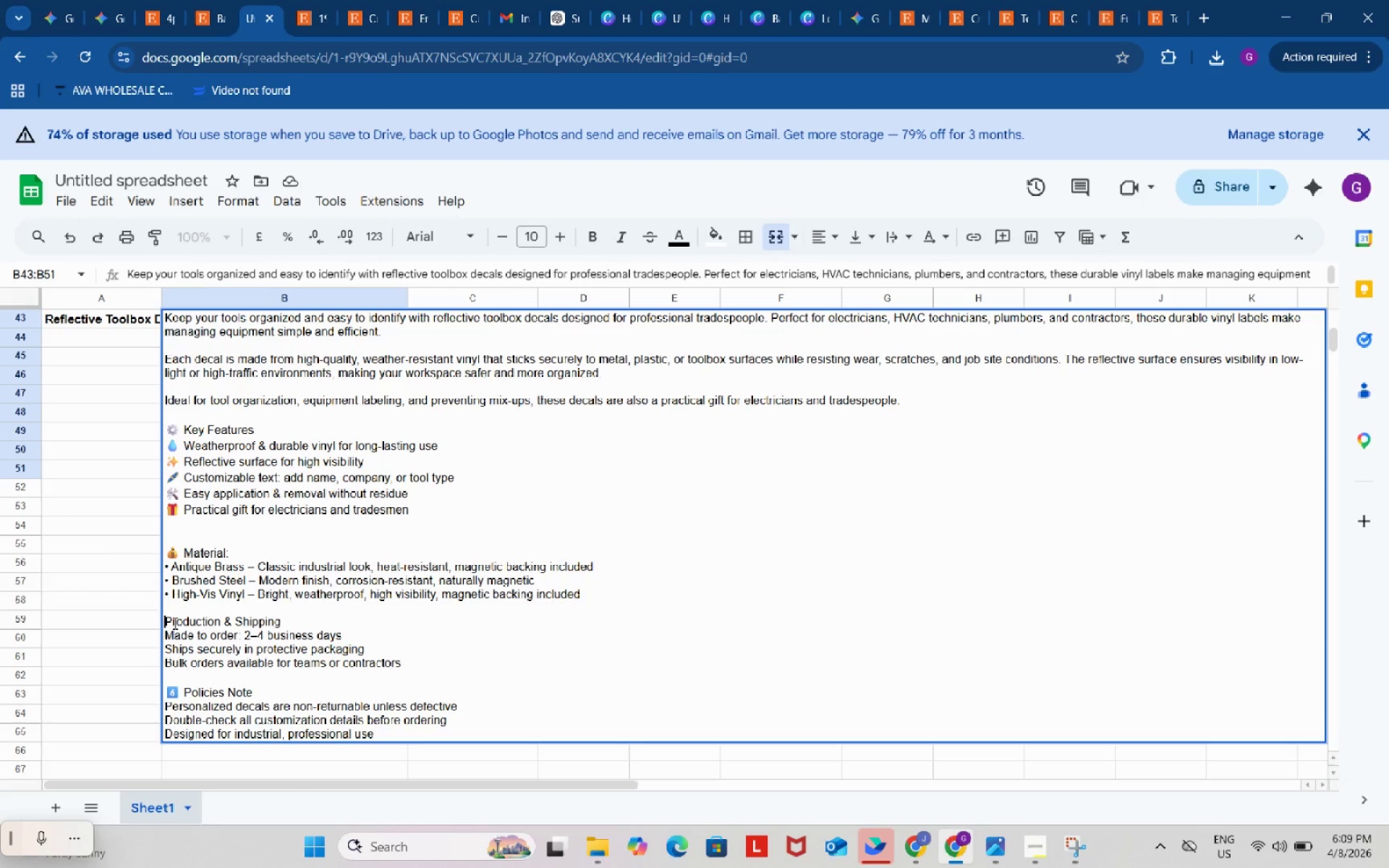 
key(Control+ControlLeft)
 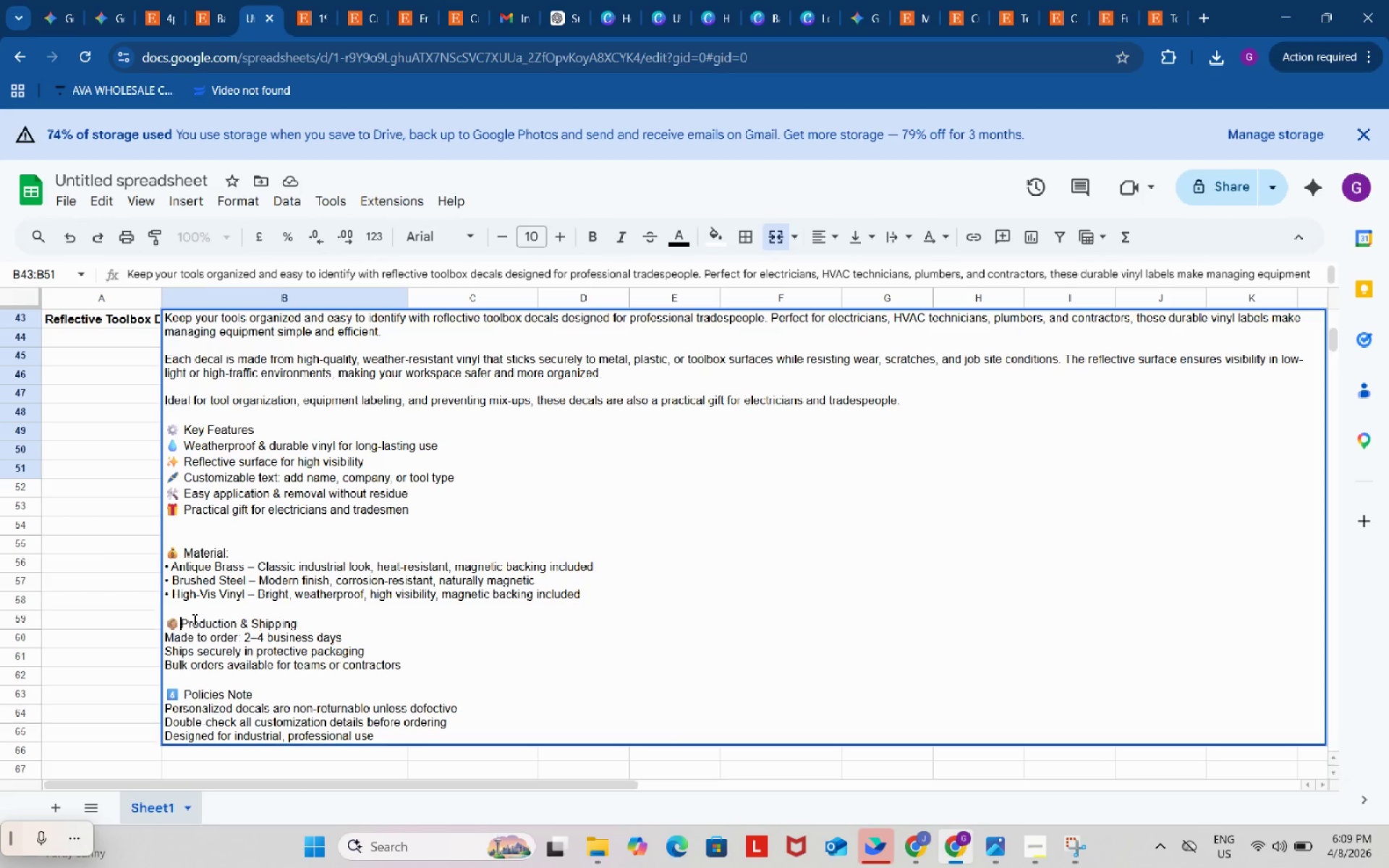 
key(Control+V)
 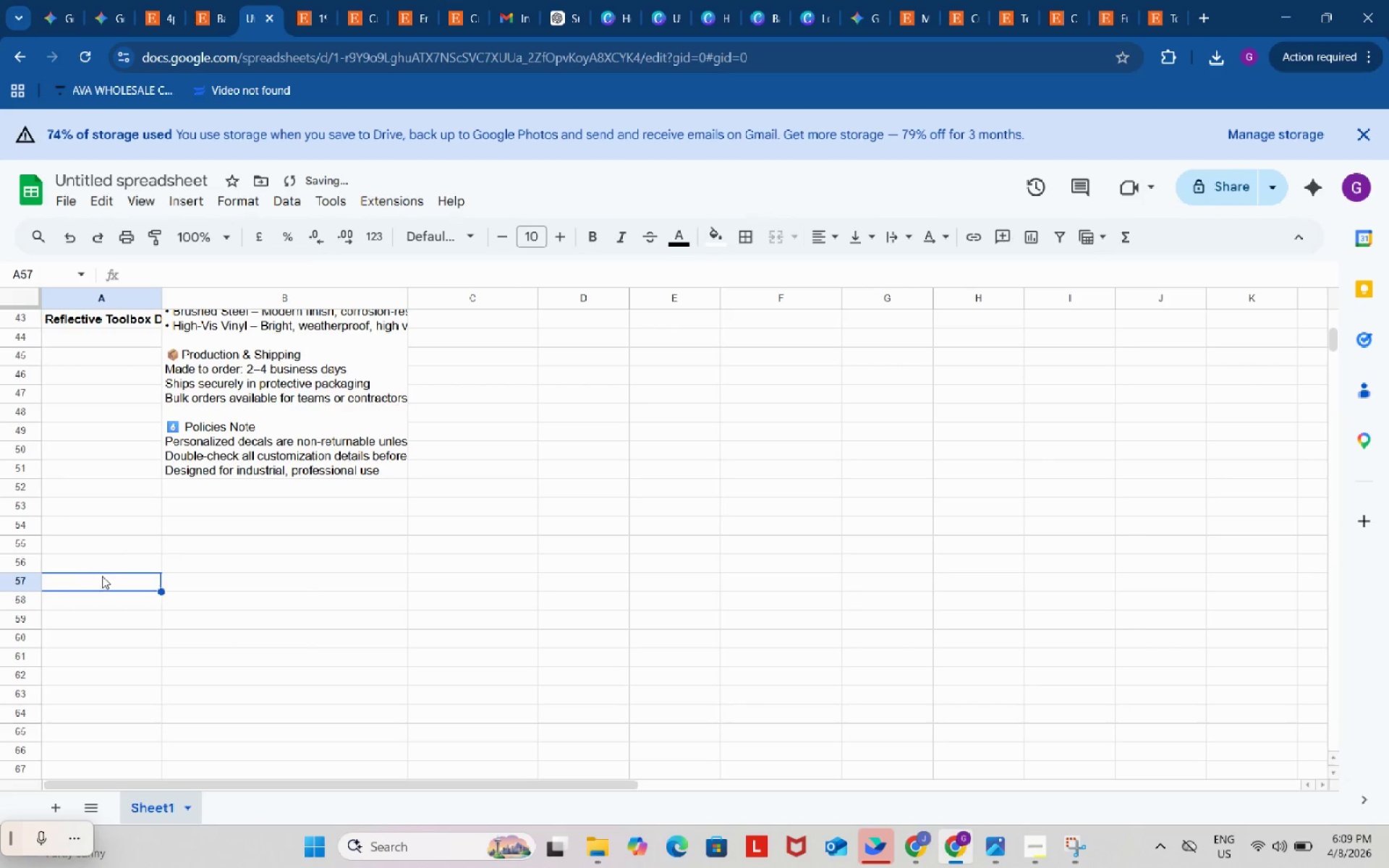 
left_click([201, 535])
 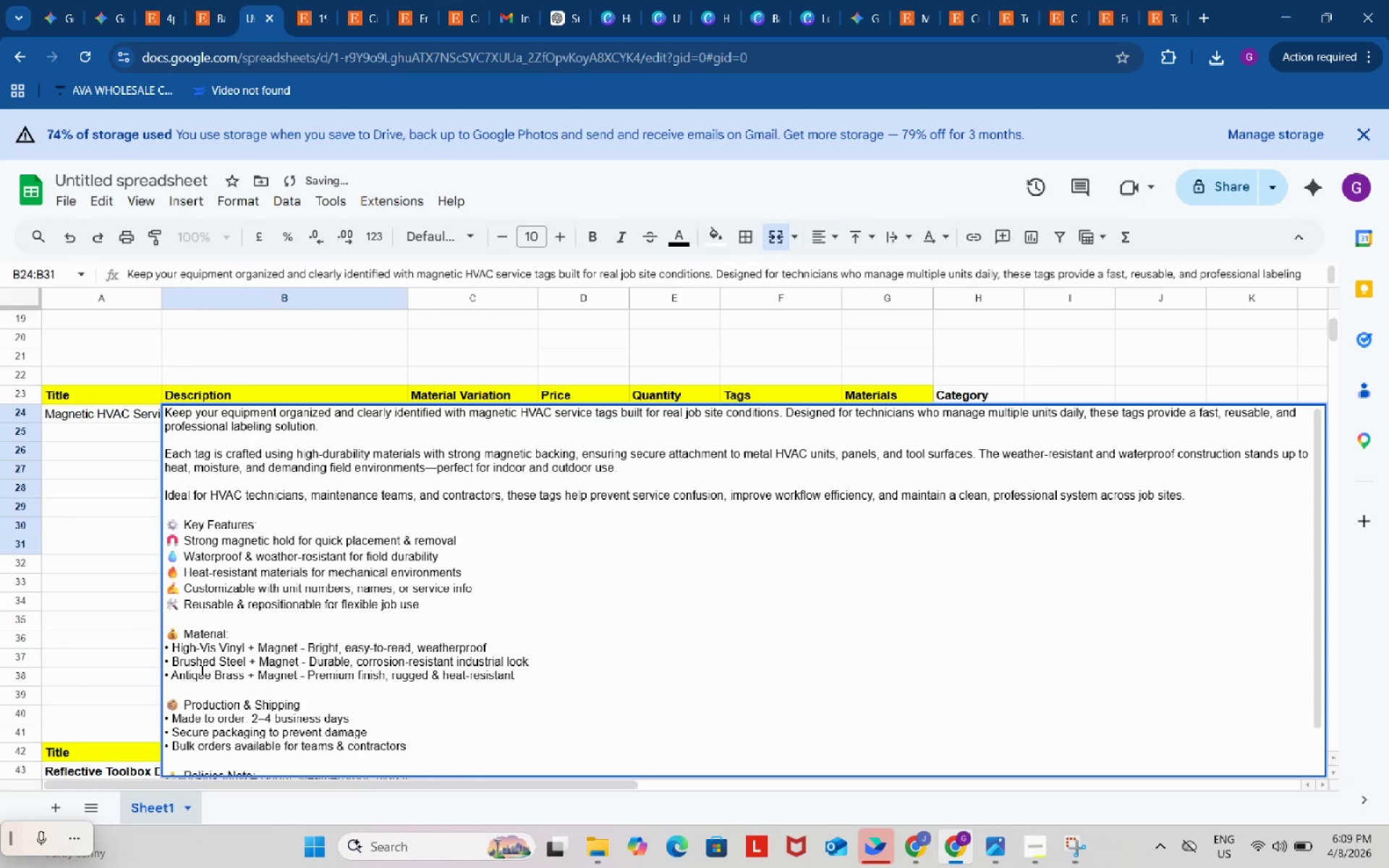 
scroll: coordinate [153, 590], scroll_direction: up, amount: 5.0
 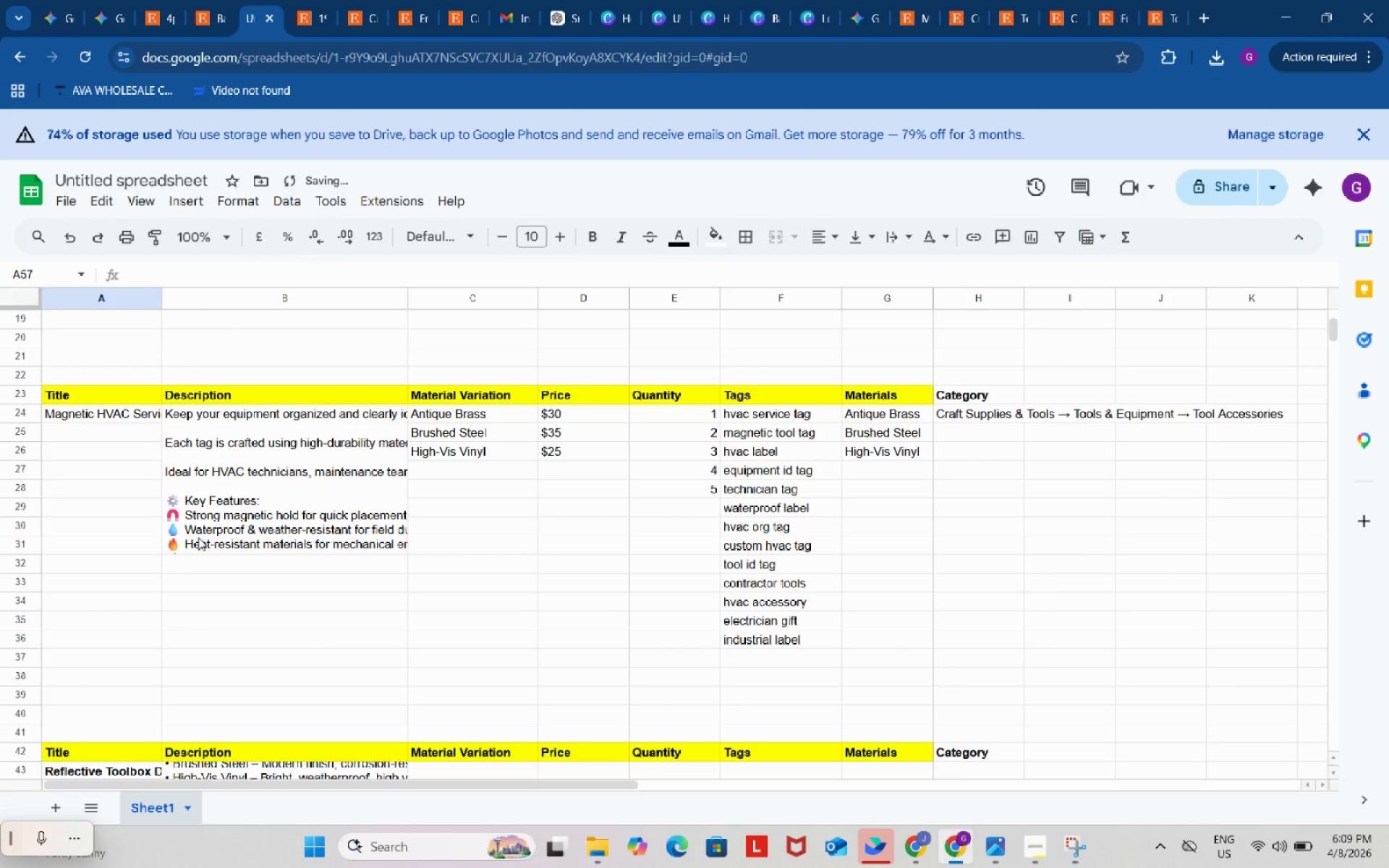 
scroll: coordinate [208, 689], scroll_direction: down, amount: 2.0
 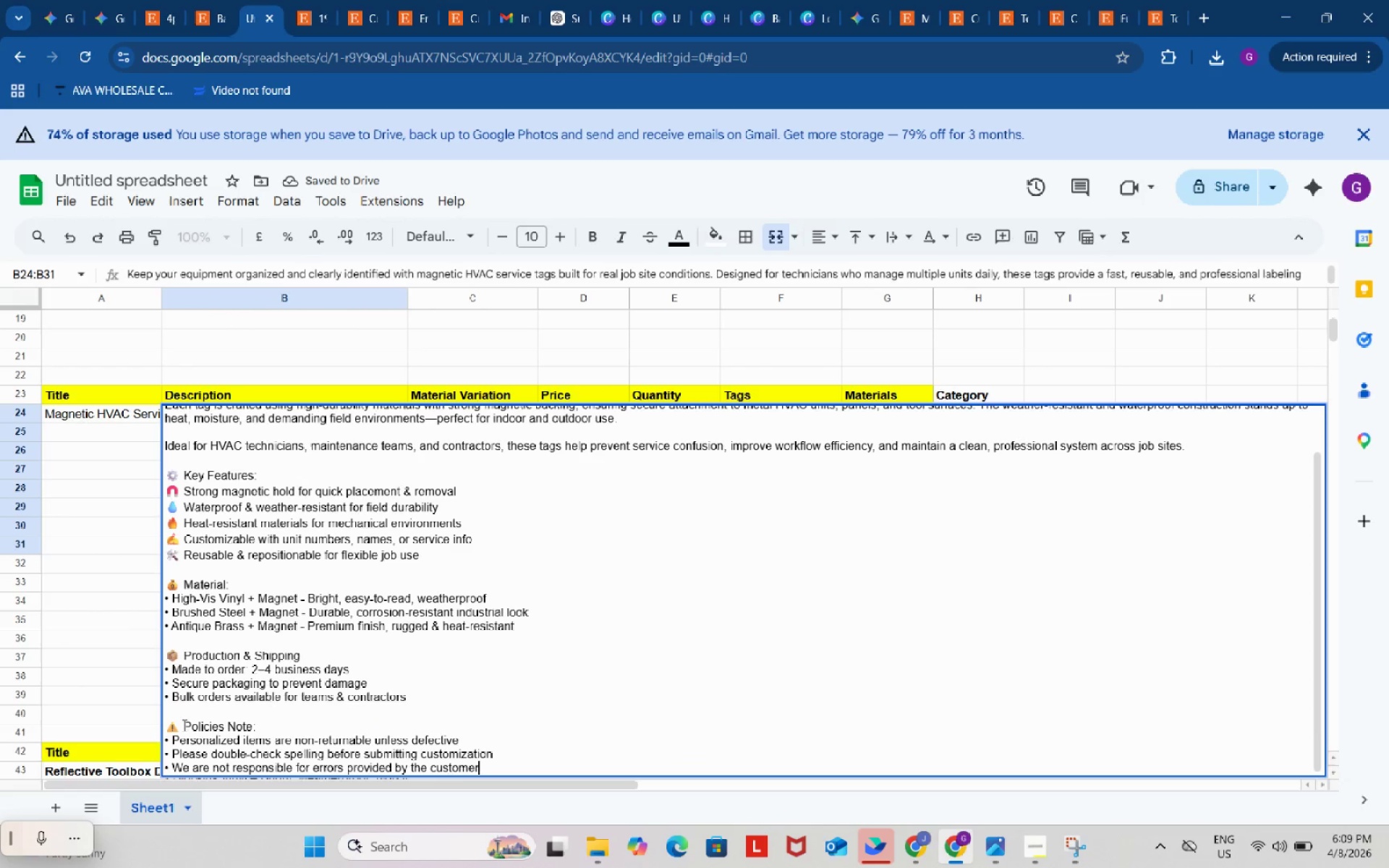 
left_click_drag(start_coordinate=[182, 725], to_coordinate=[139, 775])
 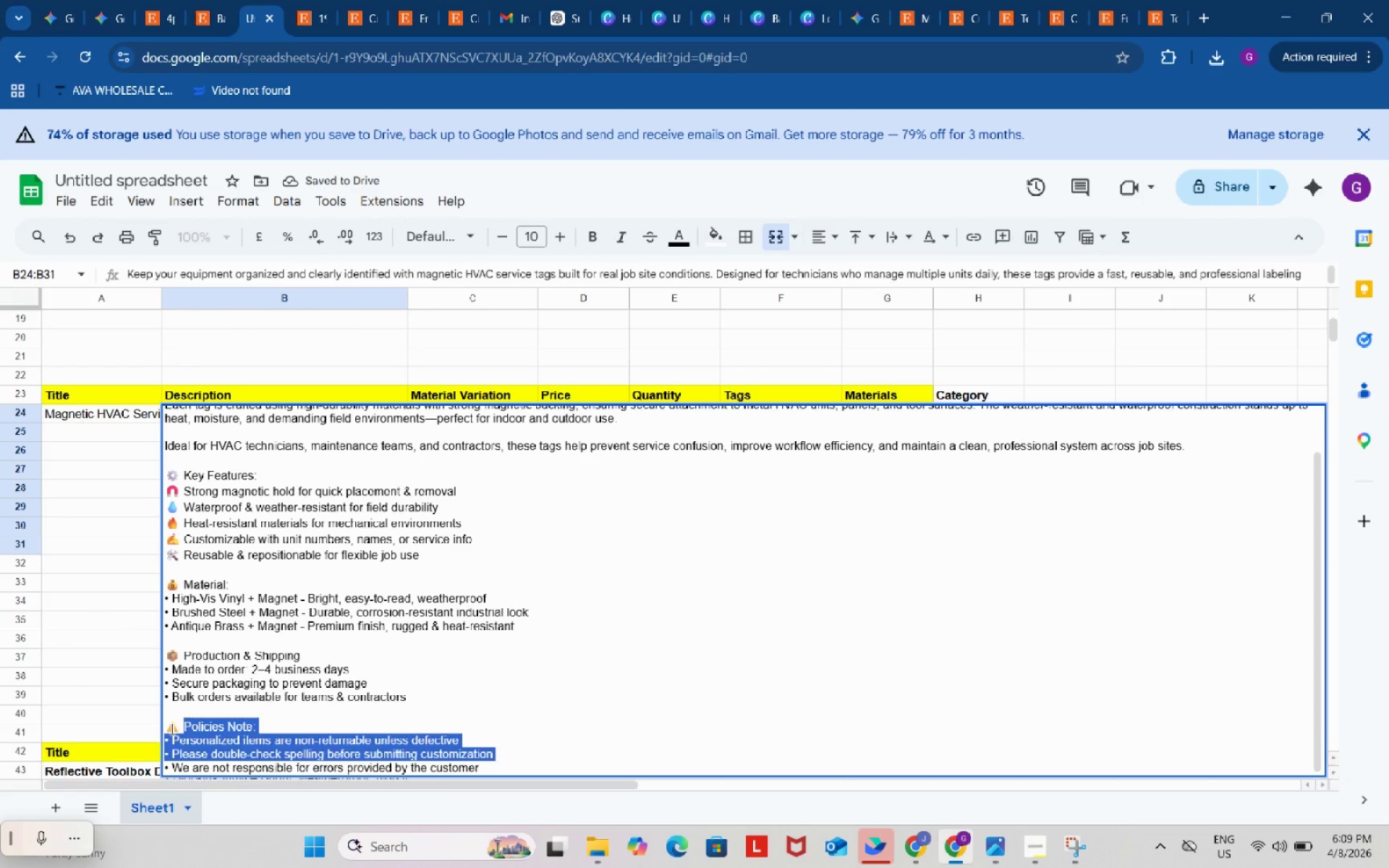 
left_click([171, 728])
 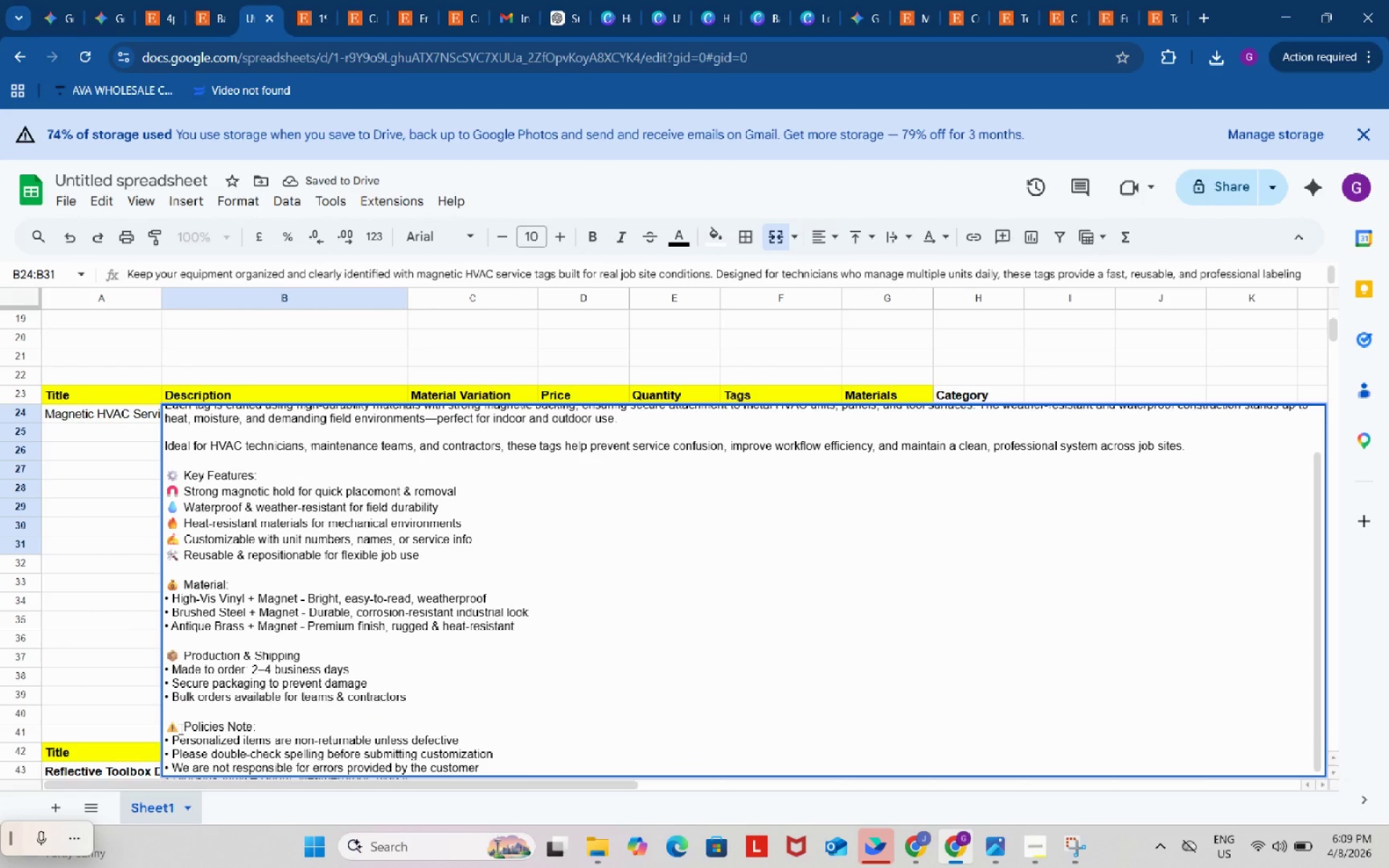 
left_click_drag(start_coordinate=[179, 728], to_coordinate=[168, 728])
 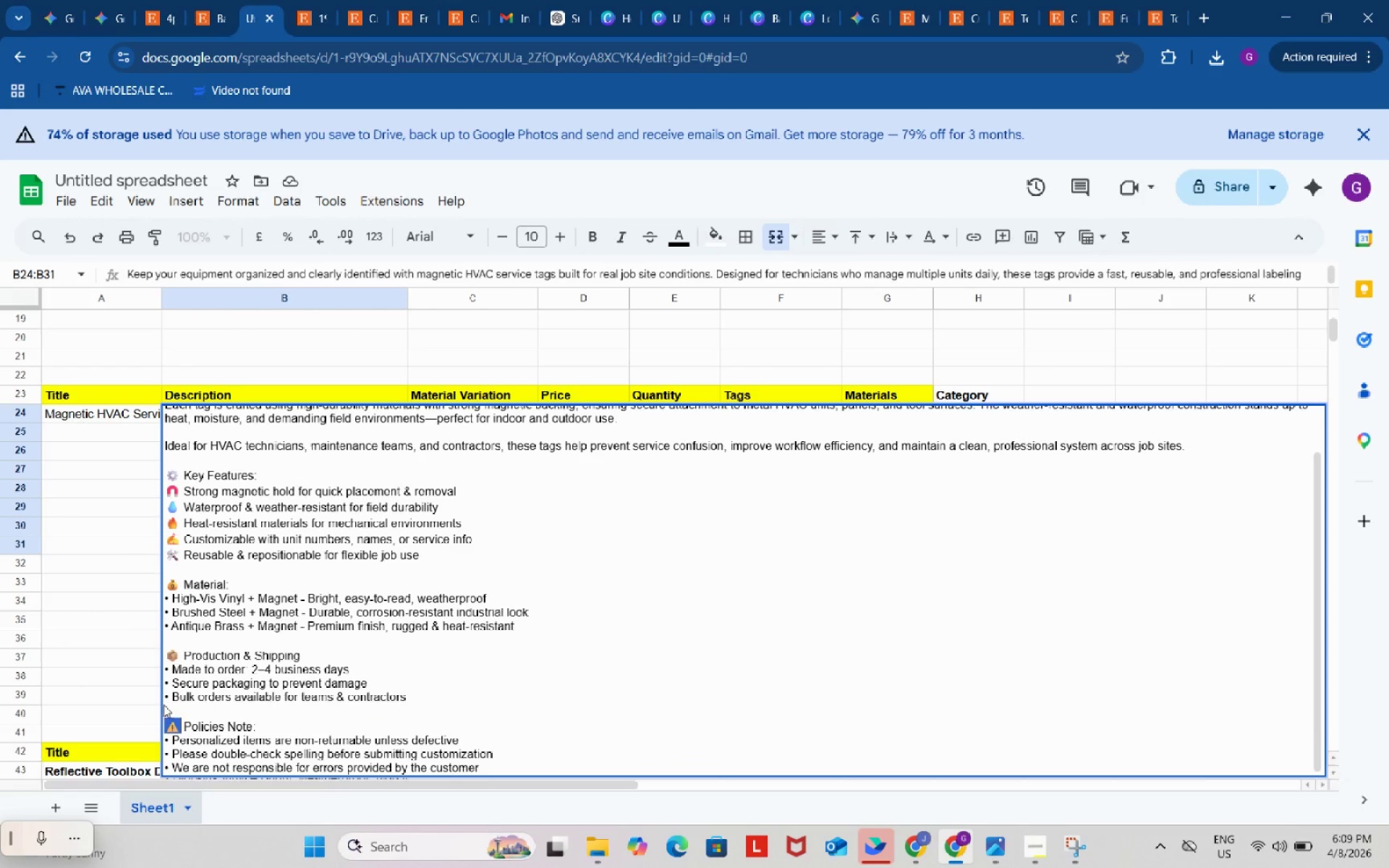 
key(Control+ControlLeft)
 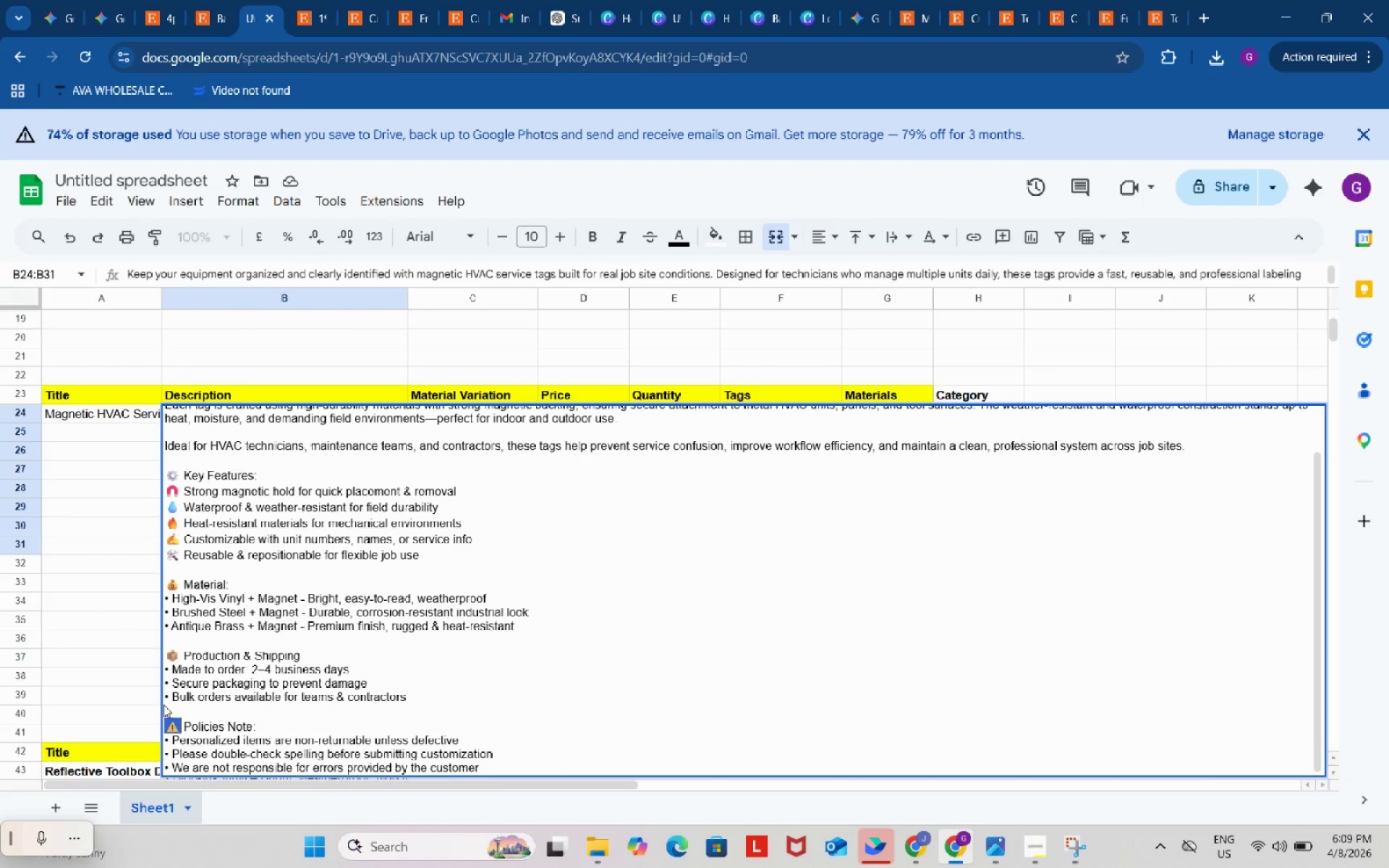 
key(Control+C)
 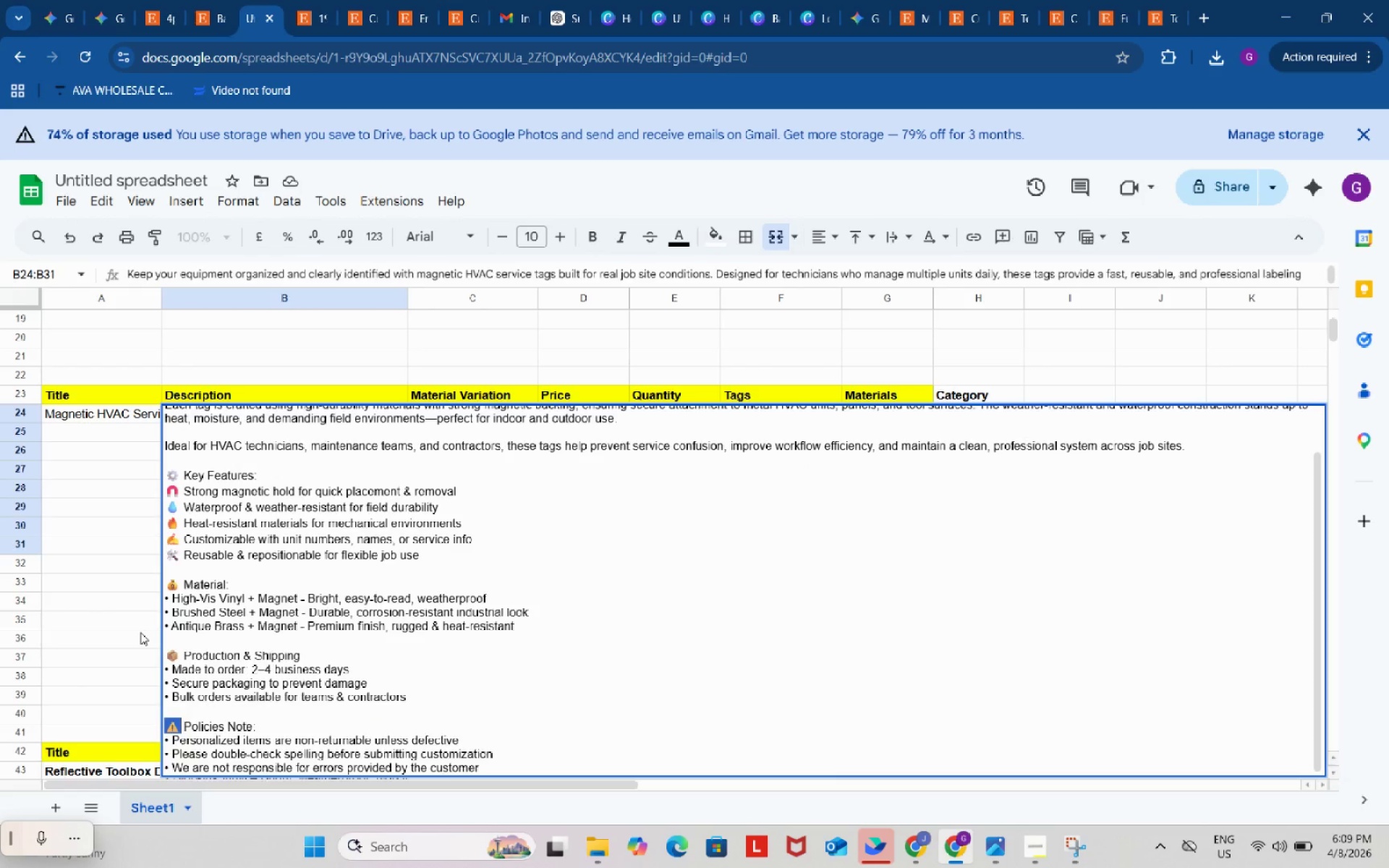 
left_click([140, 632])
 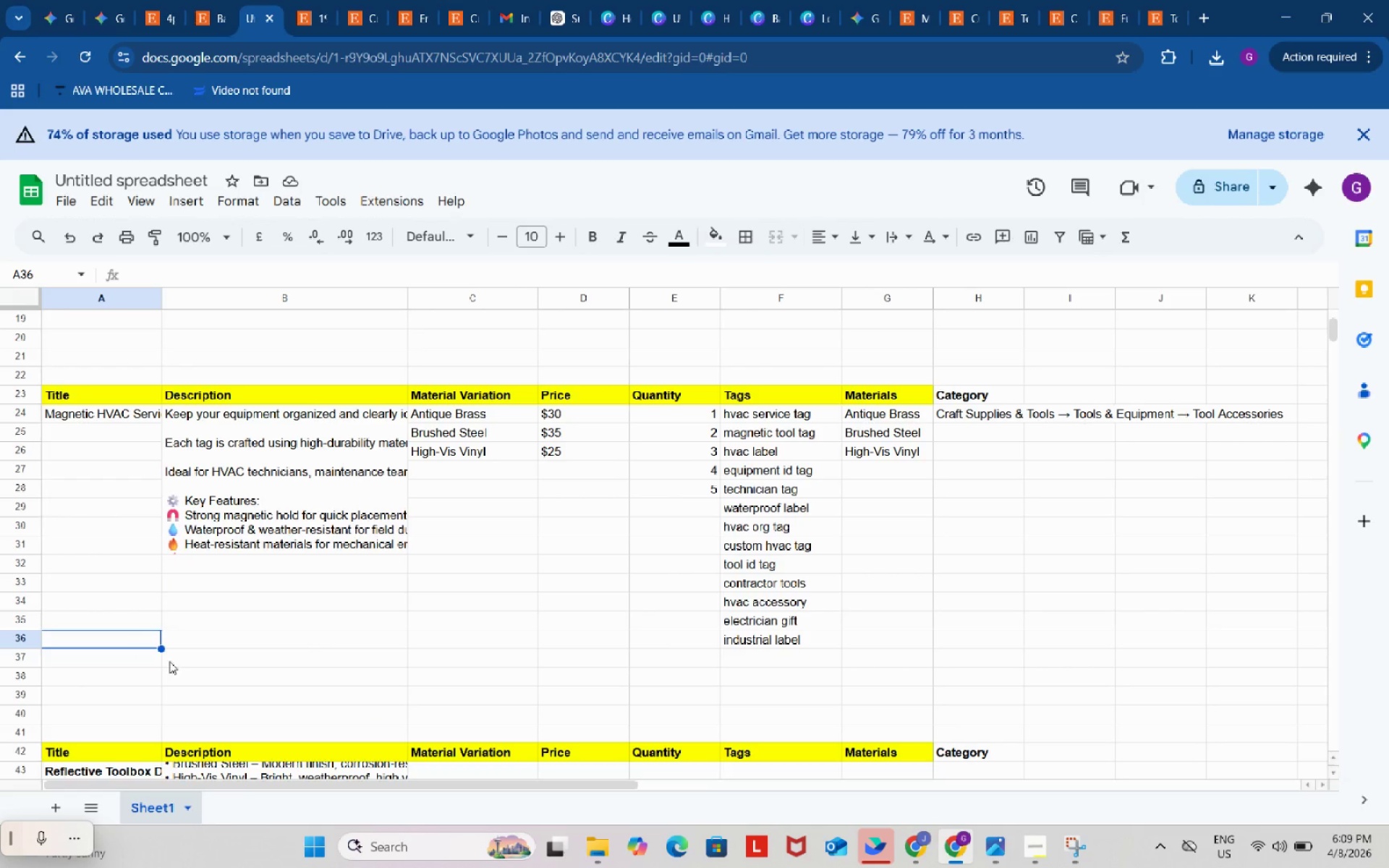 
left_click([200, 513])
 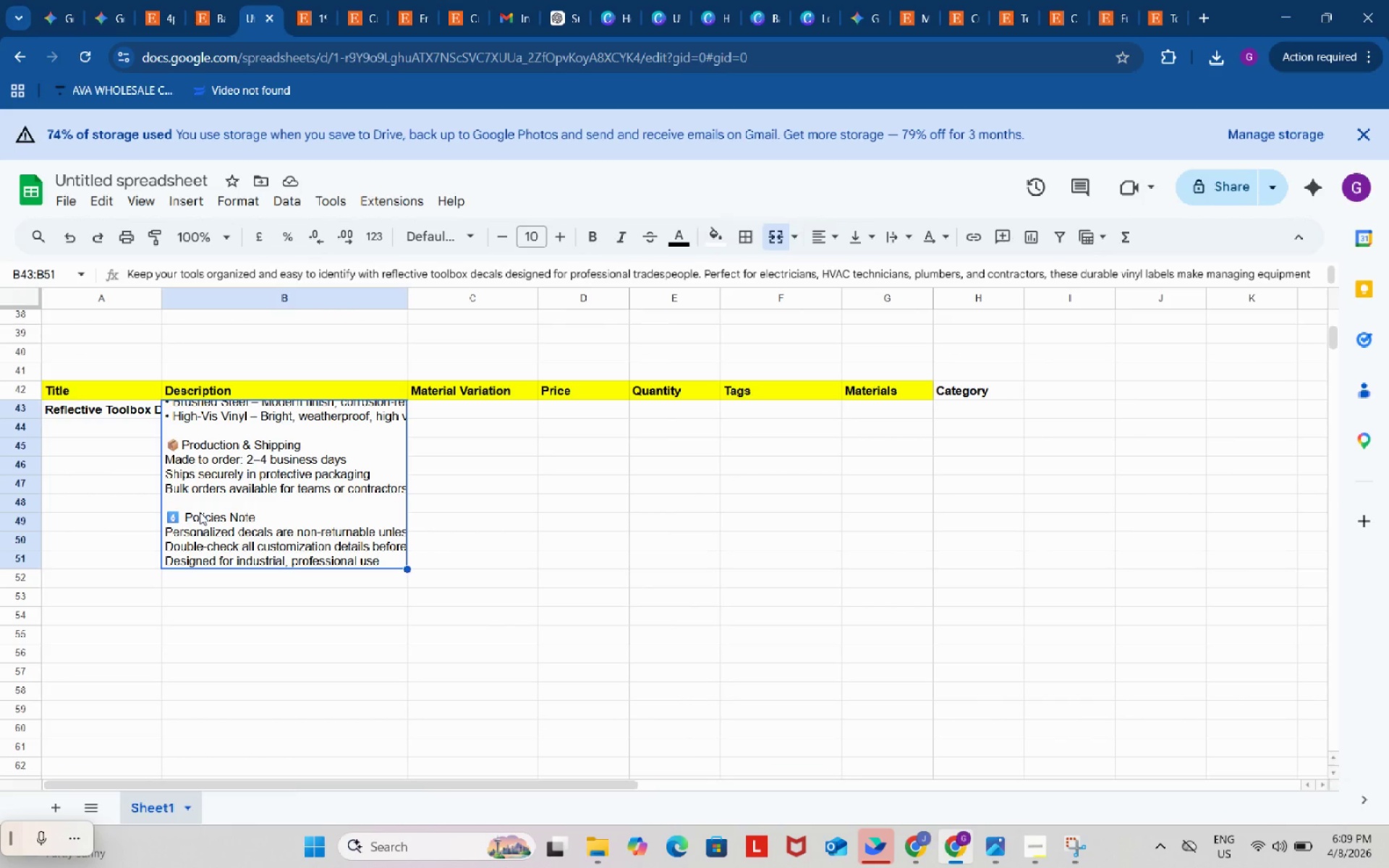 
scroll: coordinate [226, 673], scroll_direction: down, amount: 4.0
 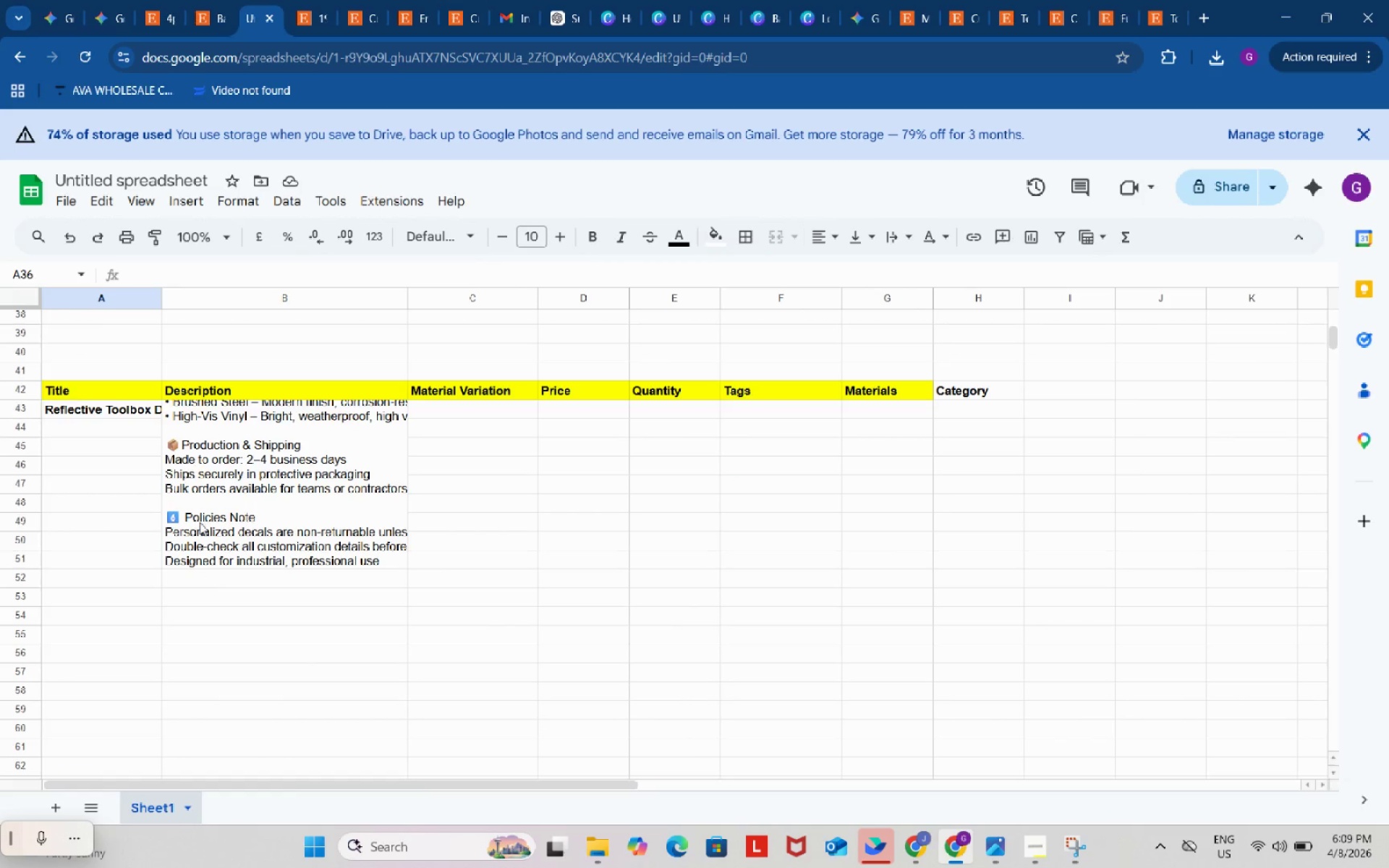 
double_click([200, 512])
 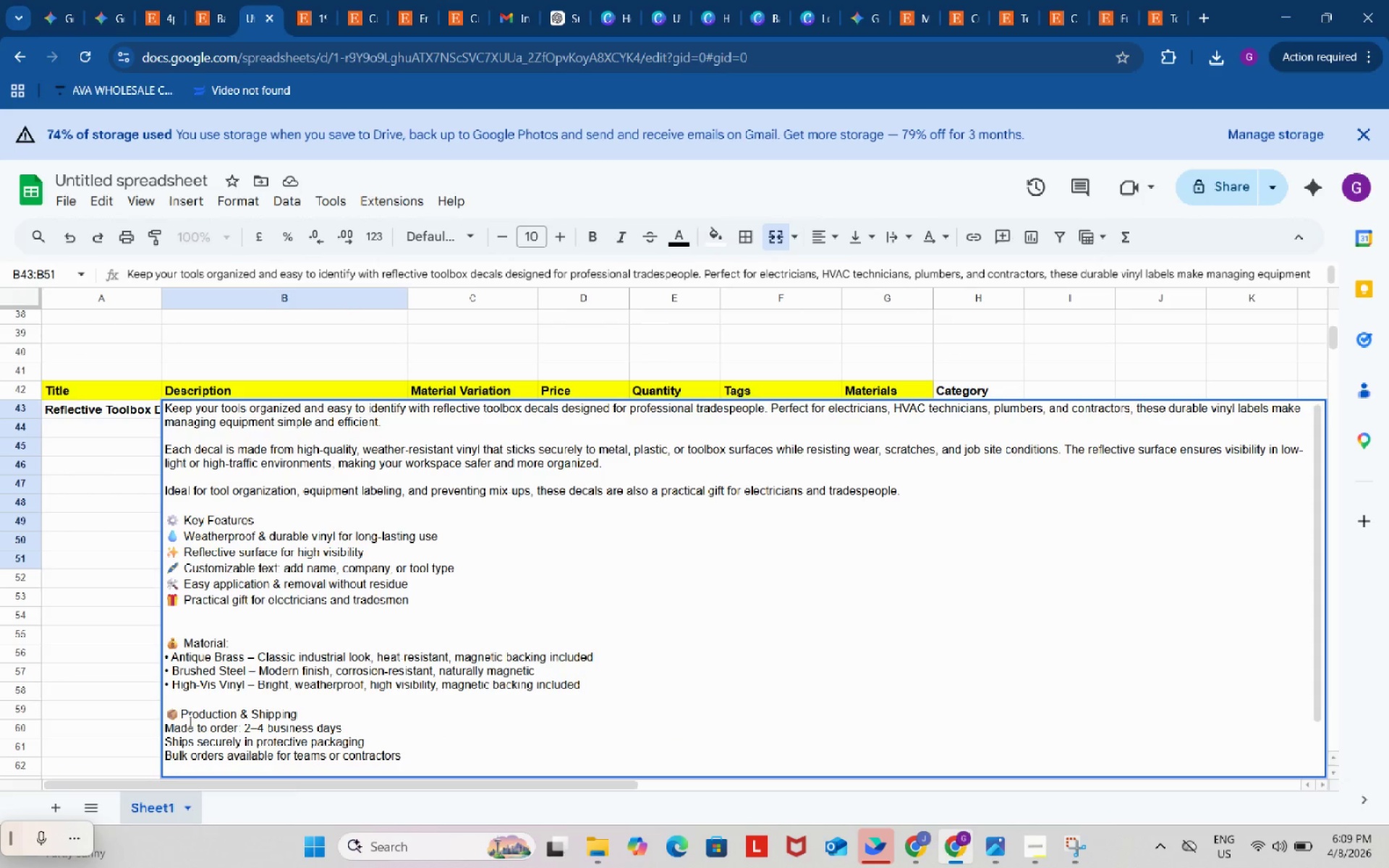 
scroll: coordinate [208, 668], scroll_direction: down, amount: 2.0
 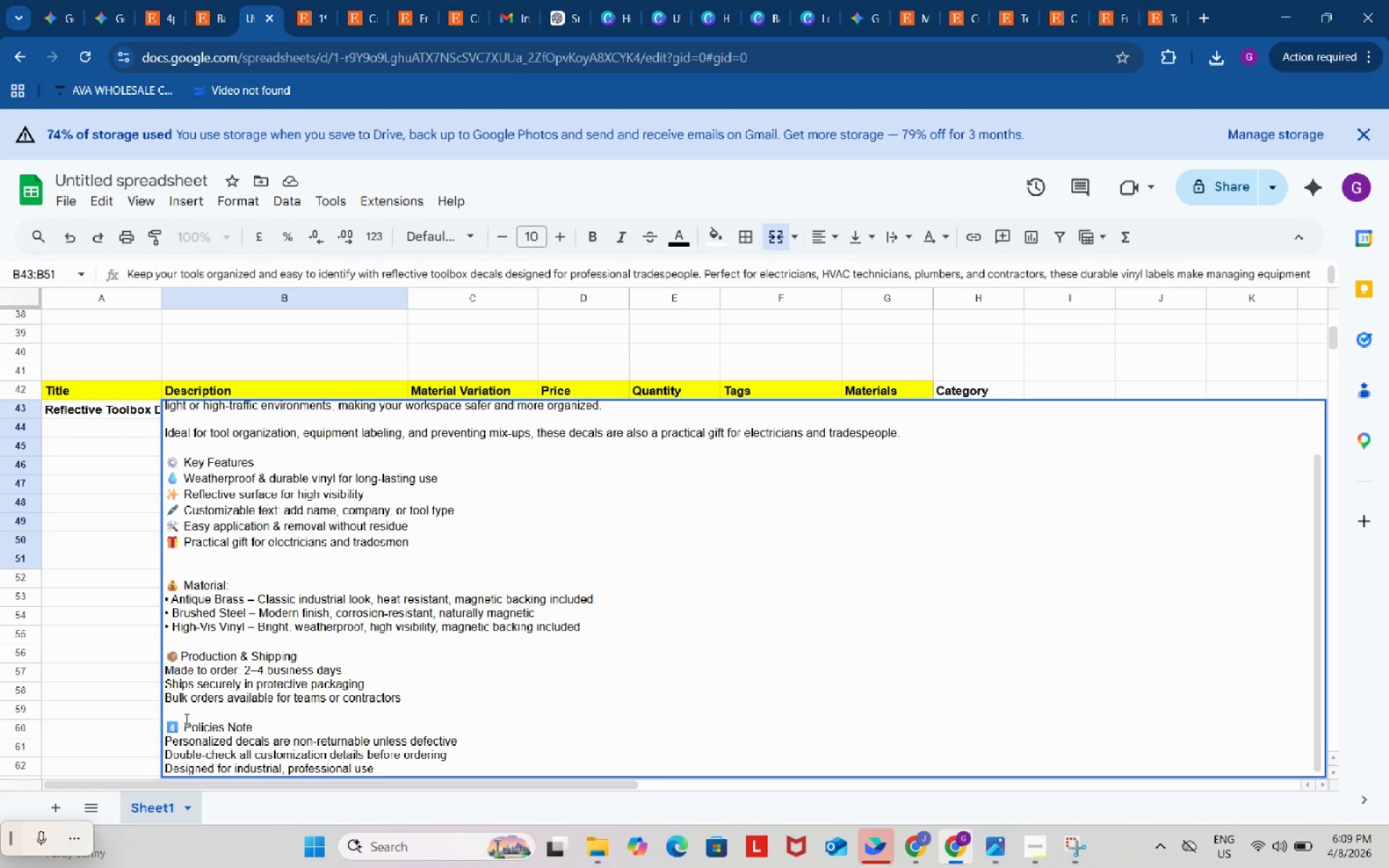 
left_click_drag(start_coordinate=[185, 723], to_coordinate=[146, 718])
 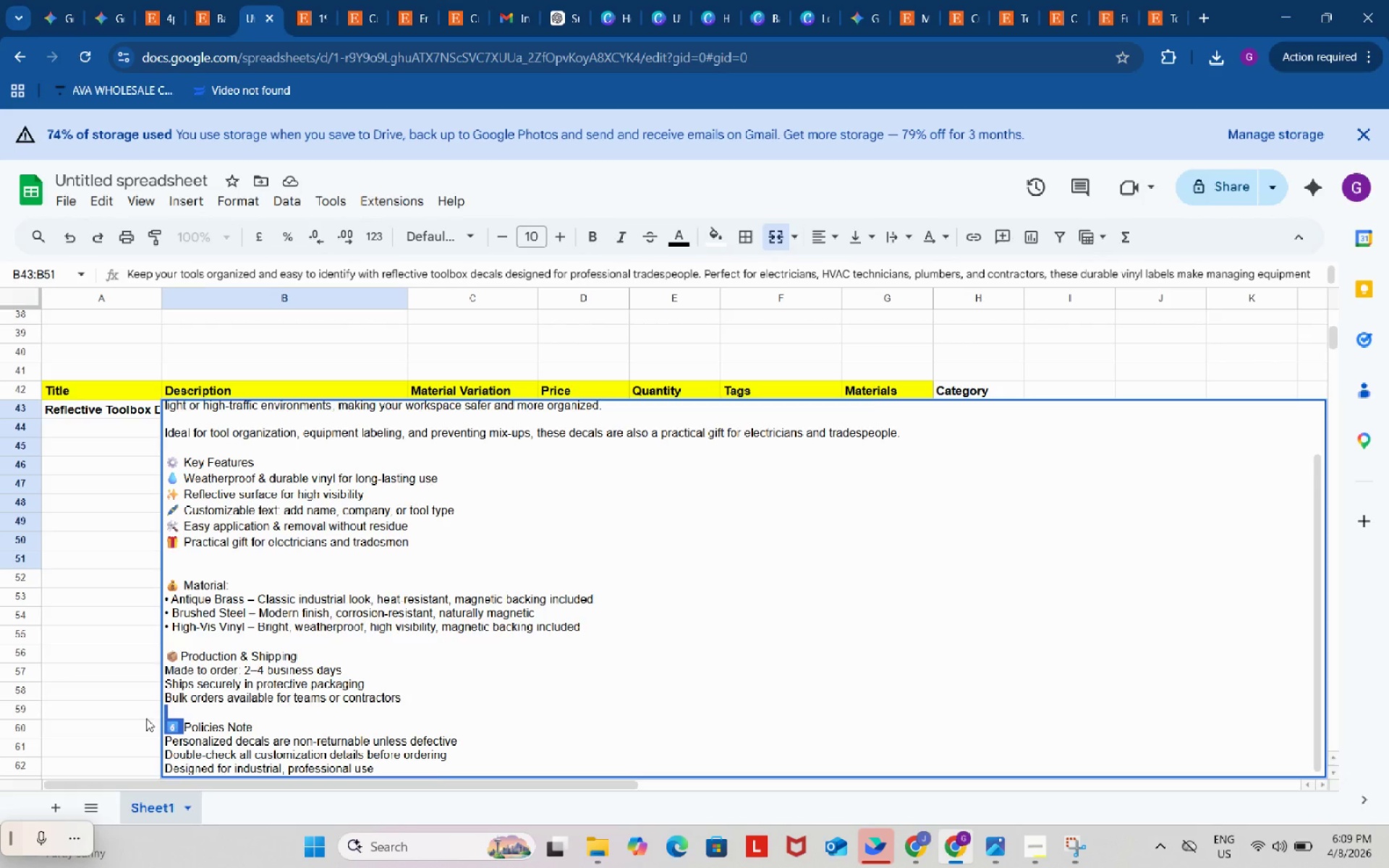 
key(Control+ControlLeft)
 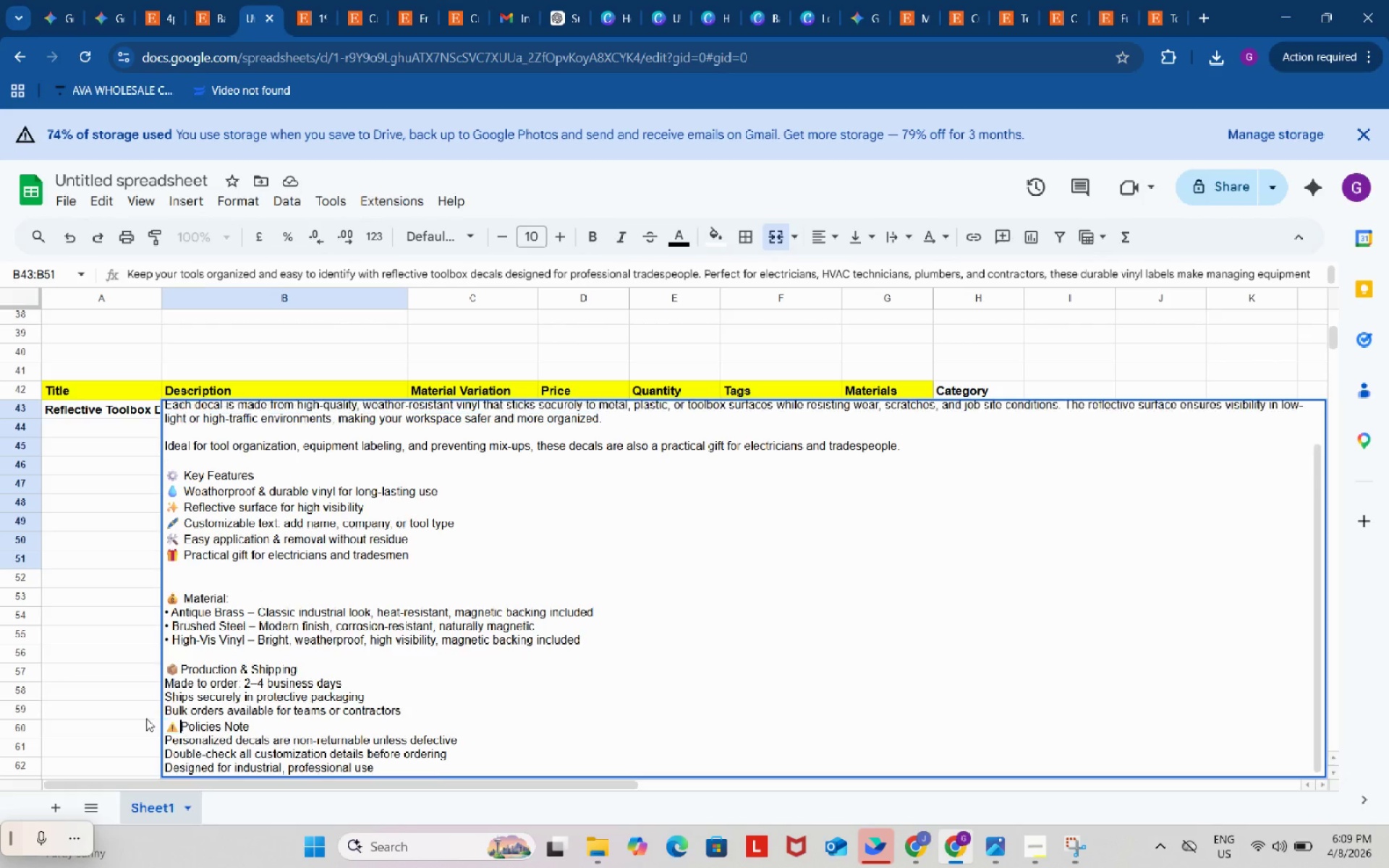 
key(Control+V)
 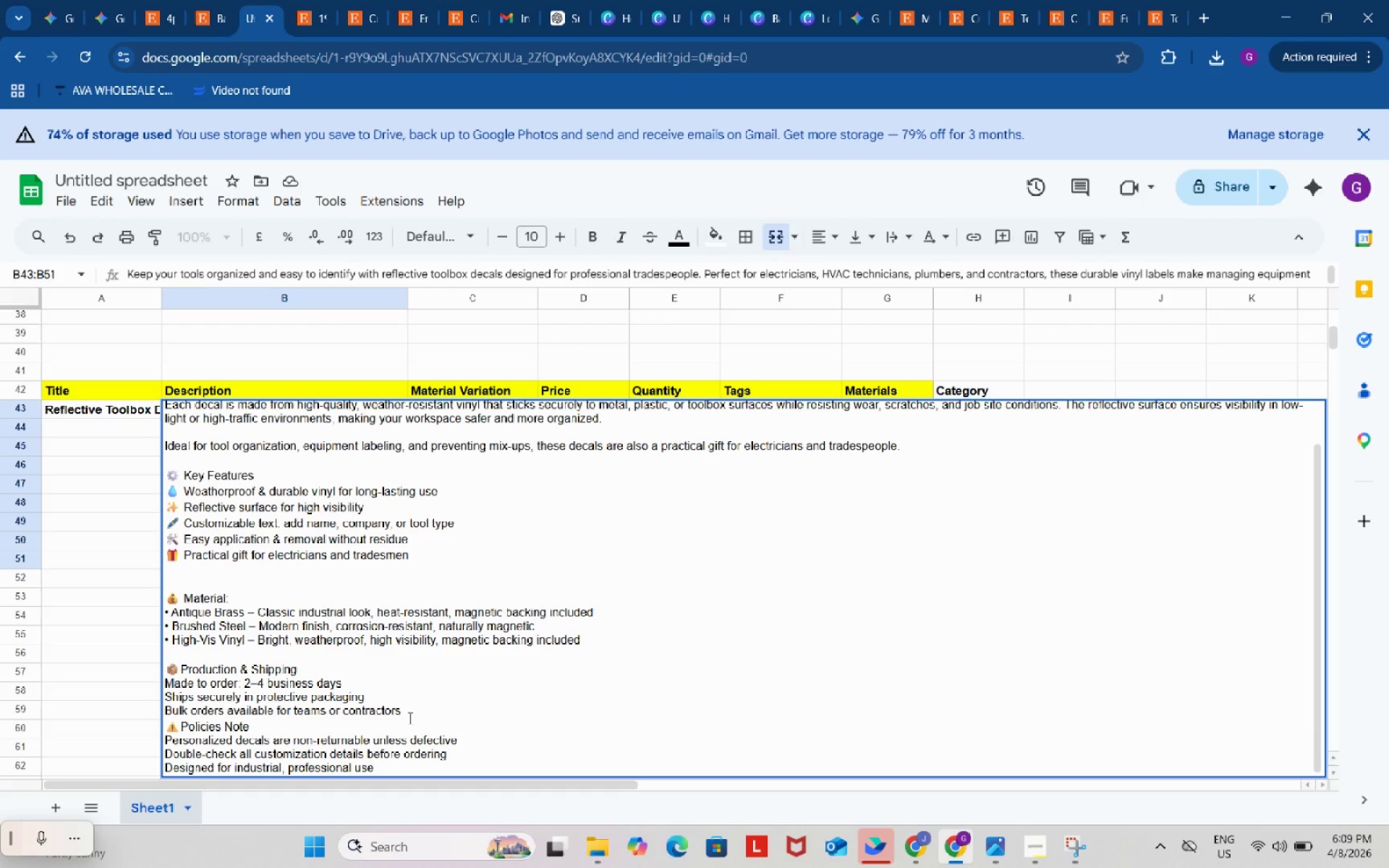 
left_click([414, 710])
 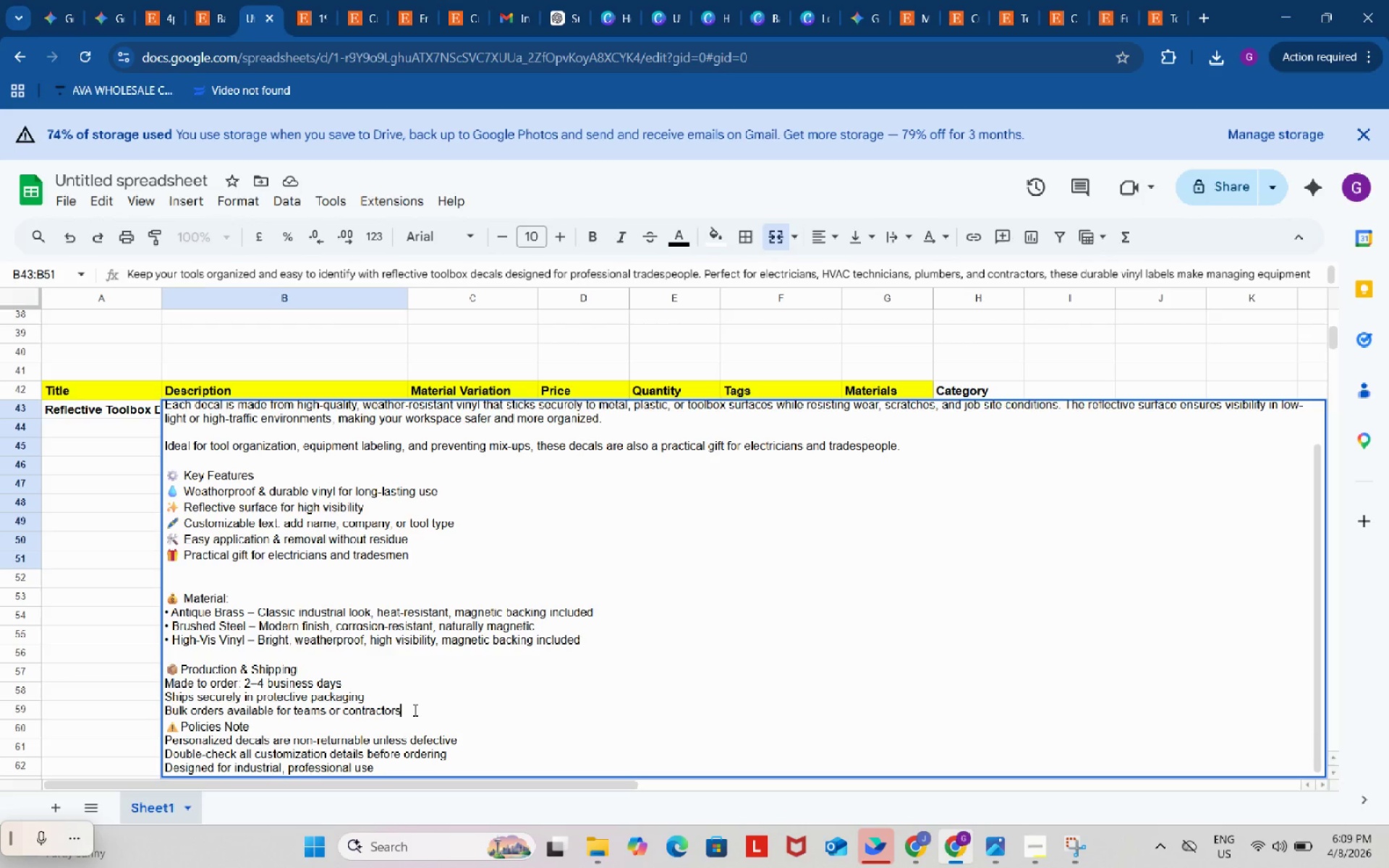 
key(Alt+Control+Enter)
 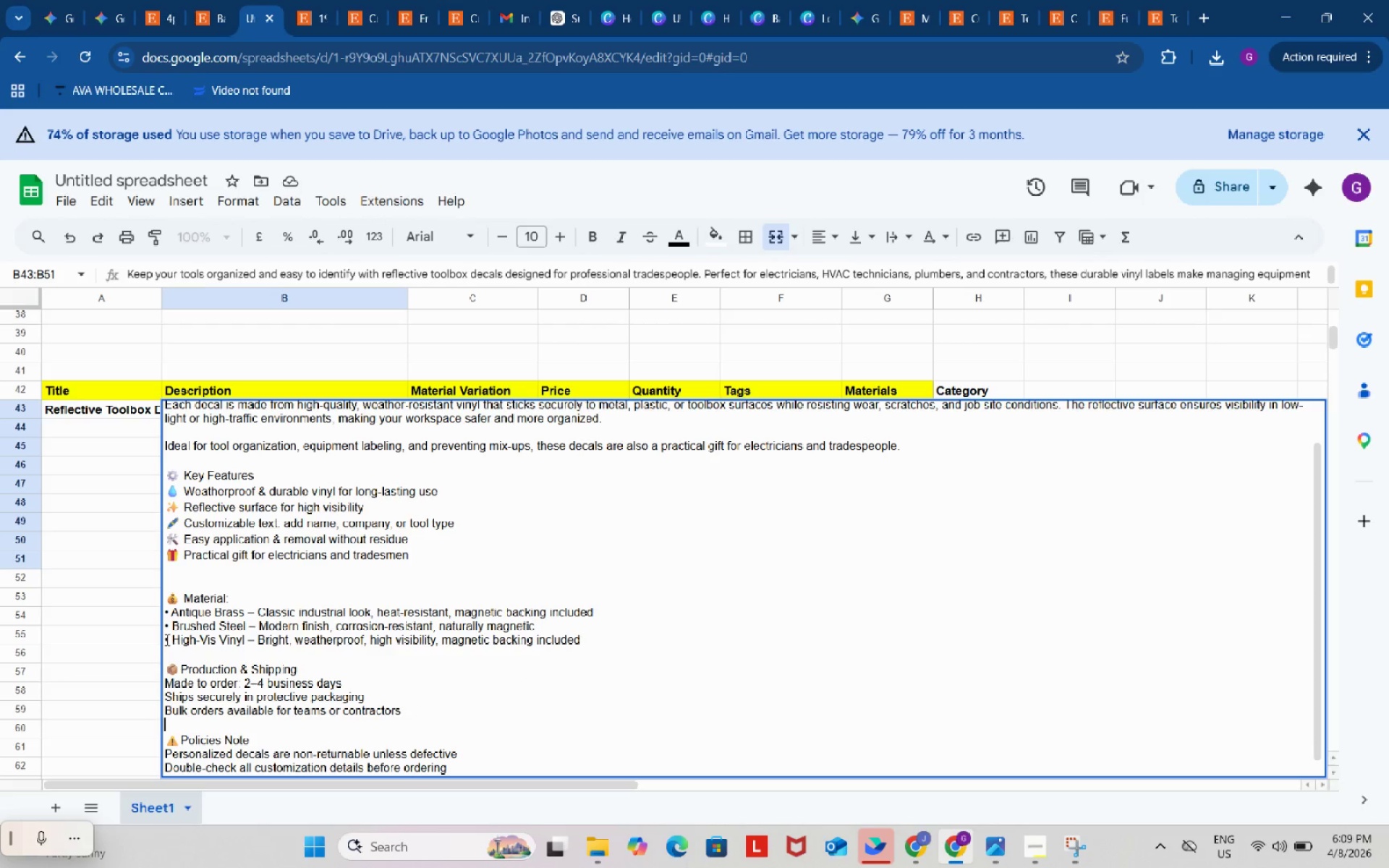 
left_click_drag(start_coordinate=[171, 634], to_coordinate=[163, 636])
 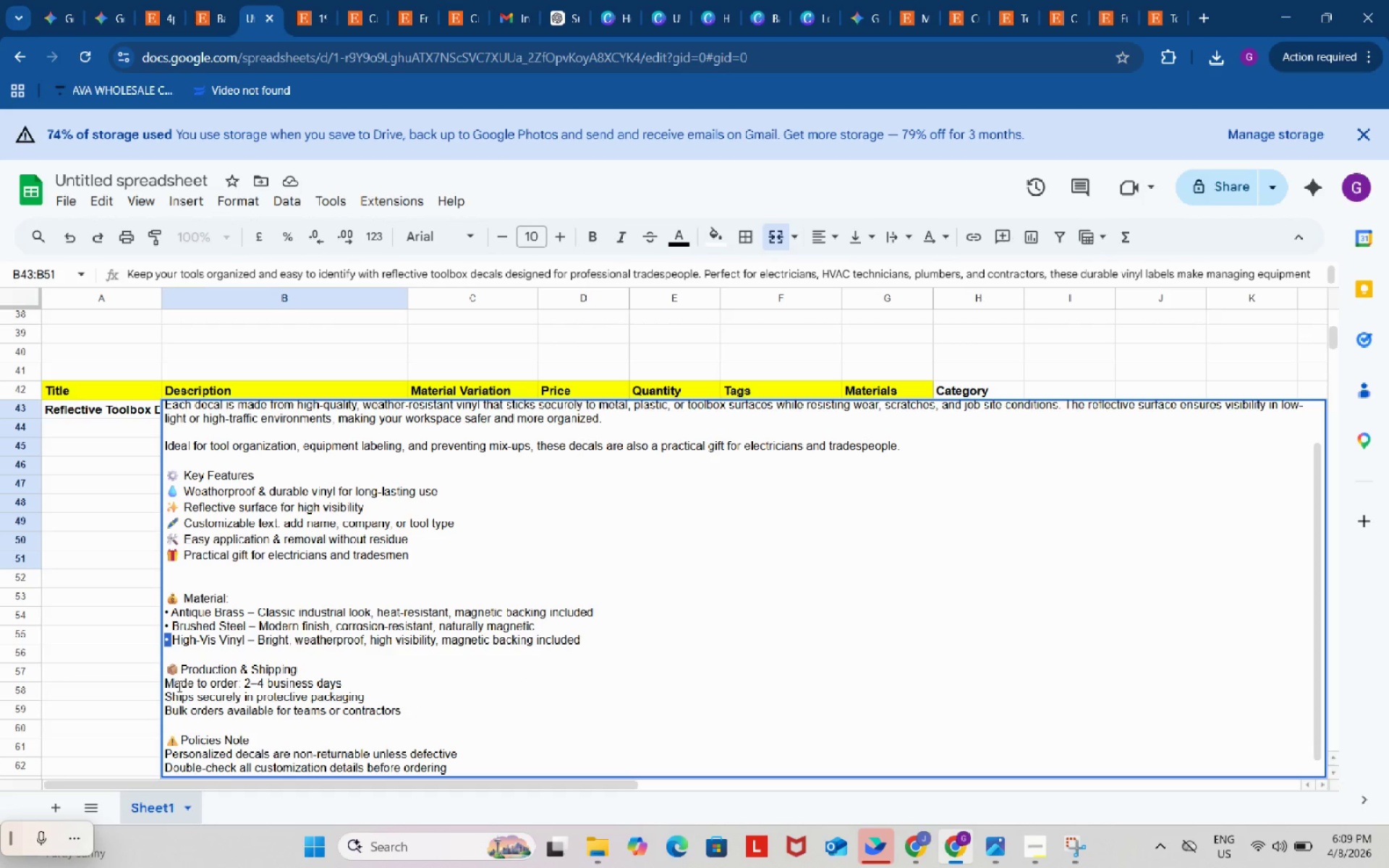 
key(Control+ControlLeft)
 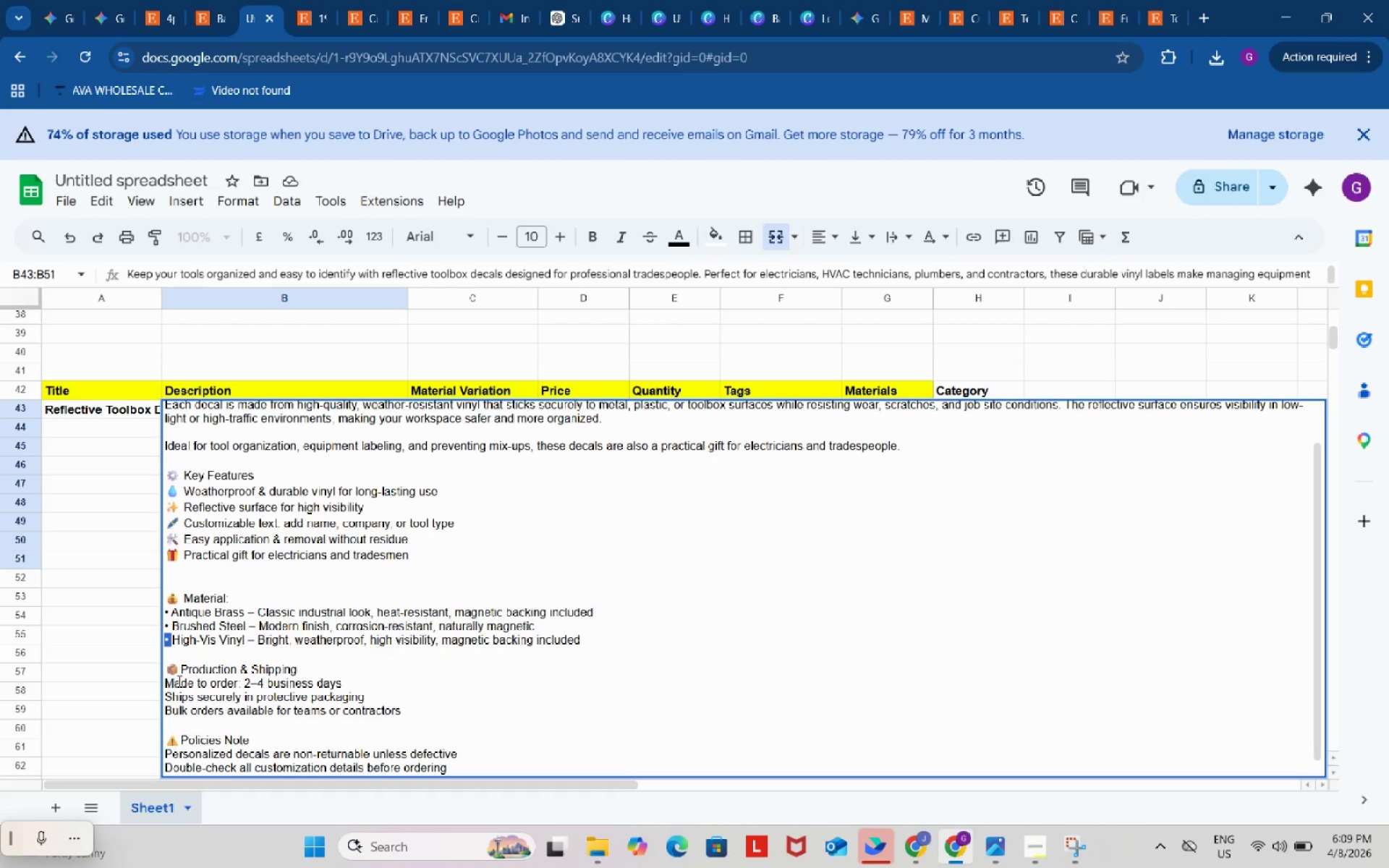 
key(Control+C)
 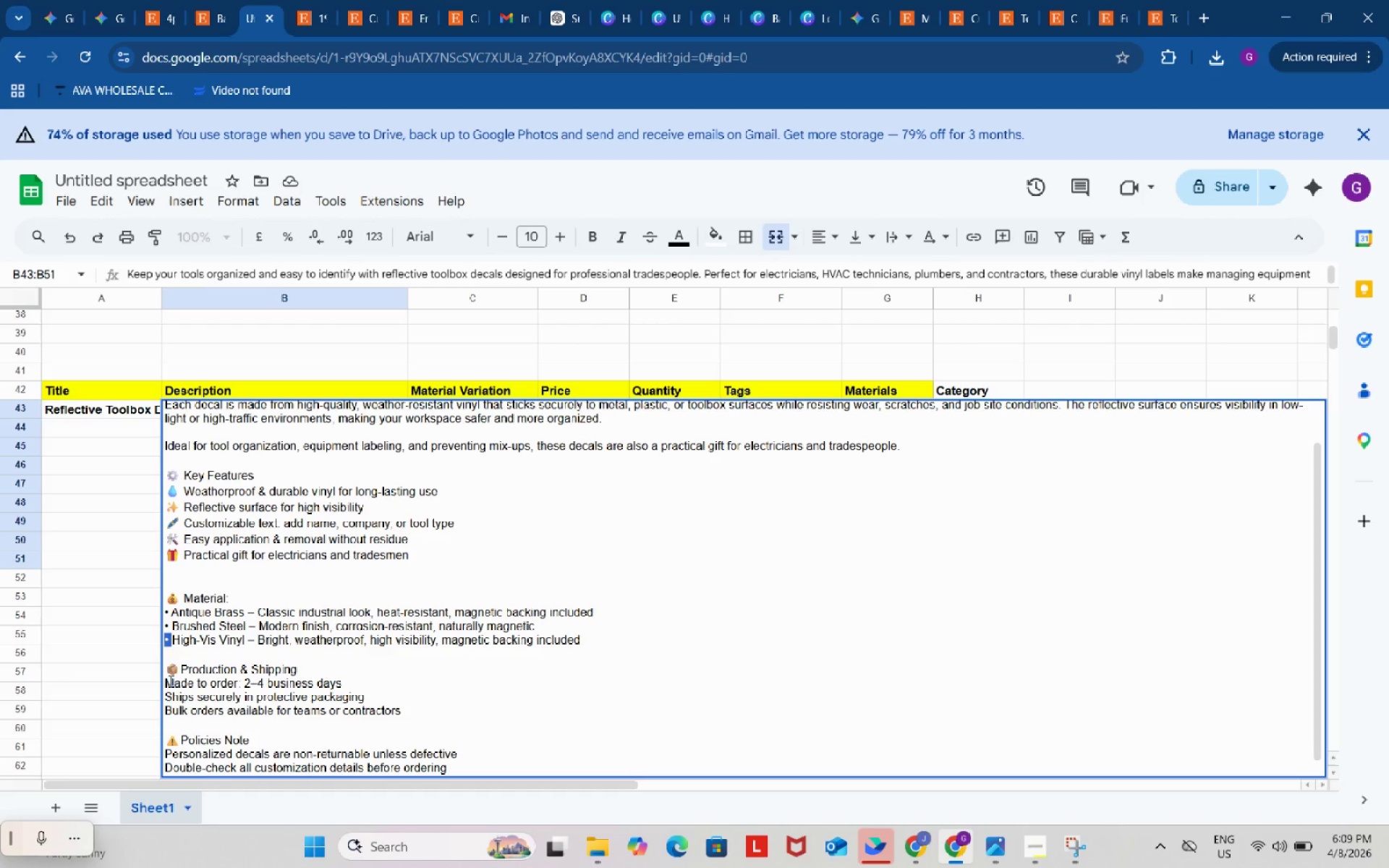 
key(Control+ControlLeft)
 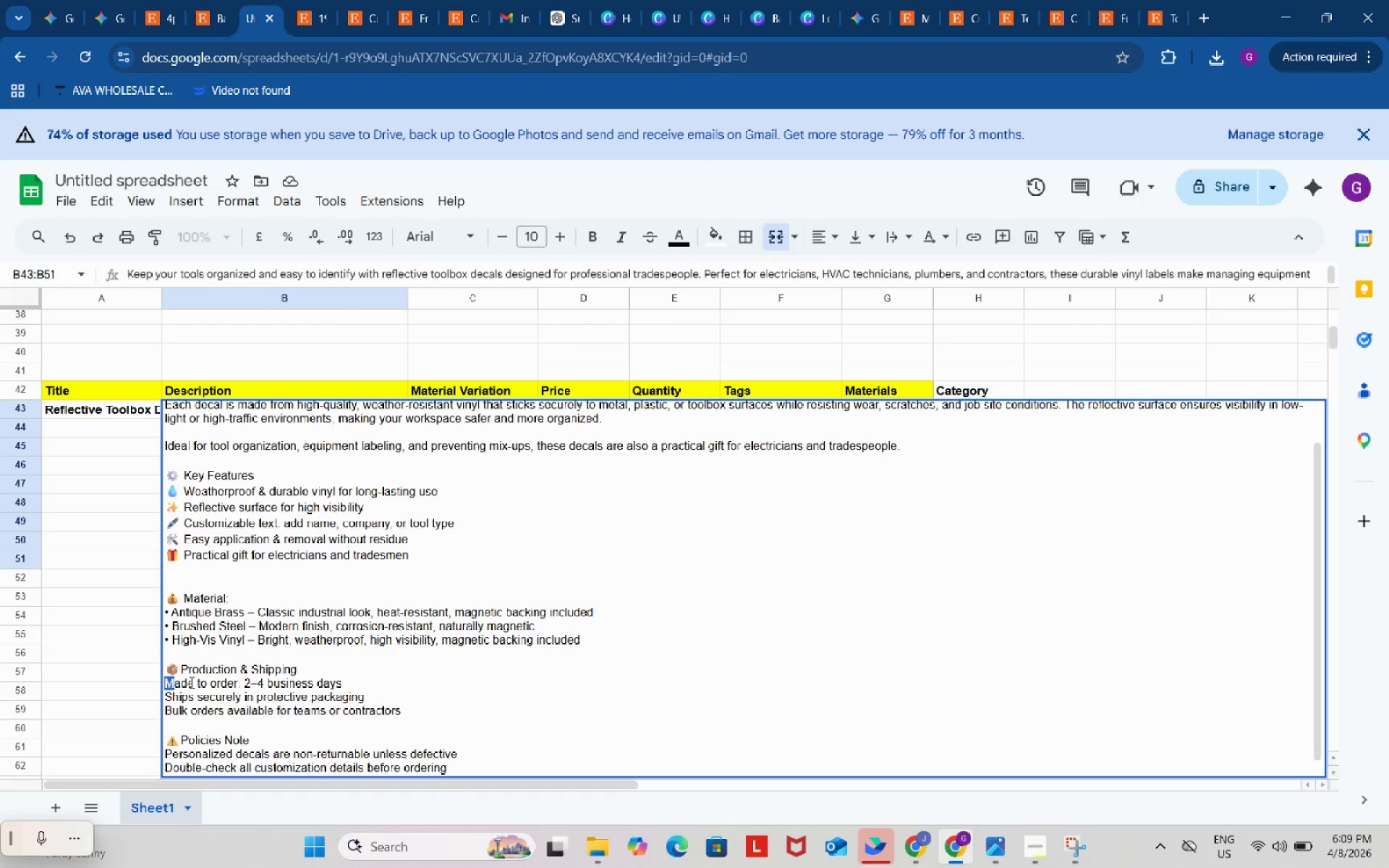 
key(ArrowLeft)
 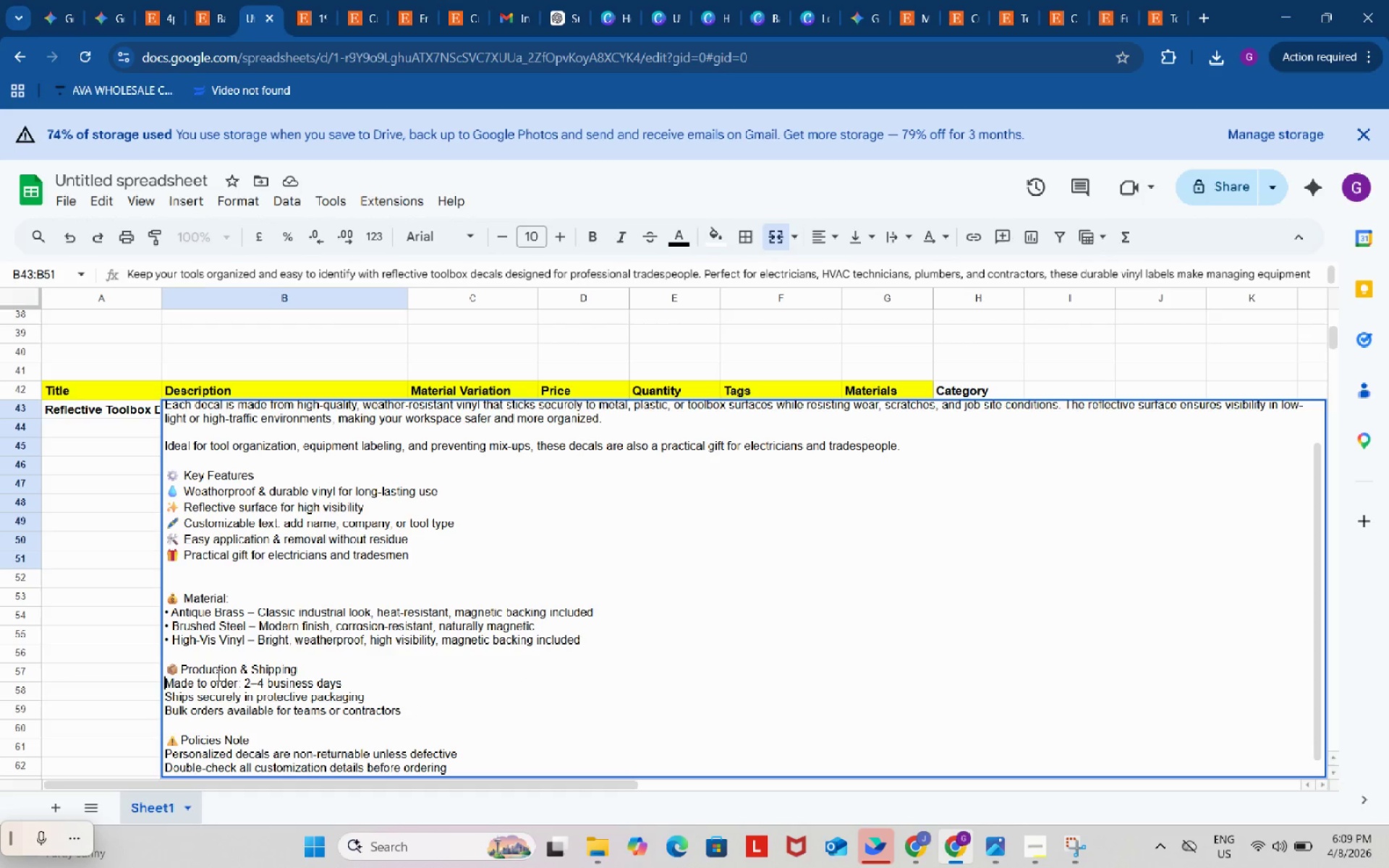 
key(Control+ControlLeft)
 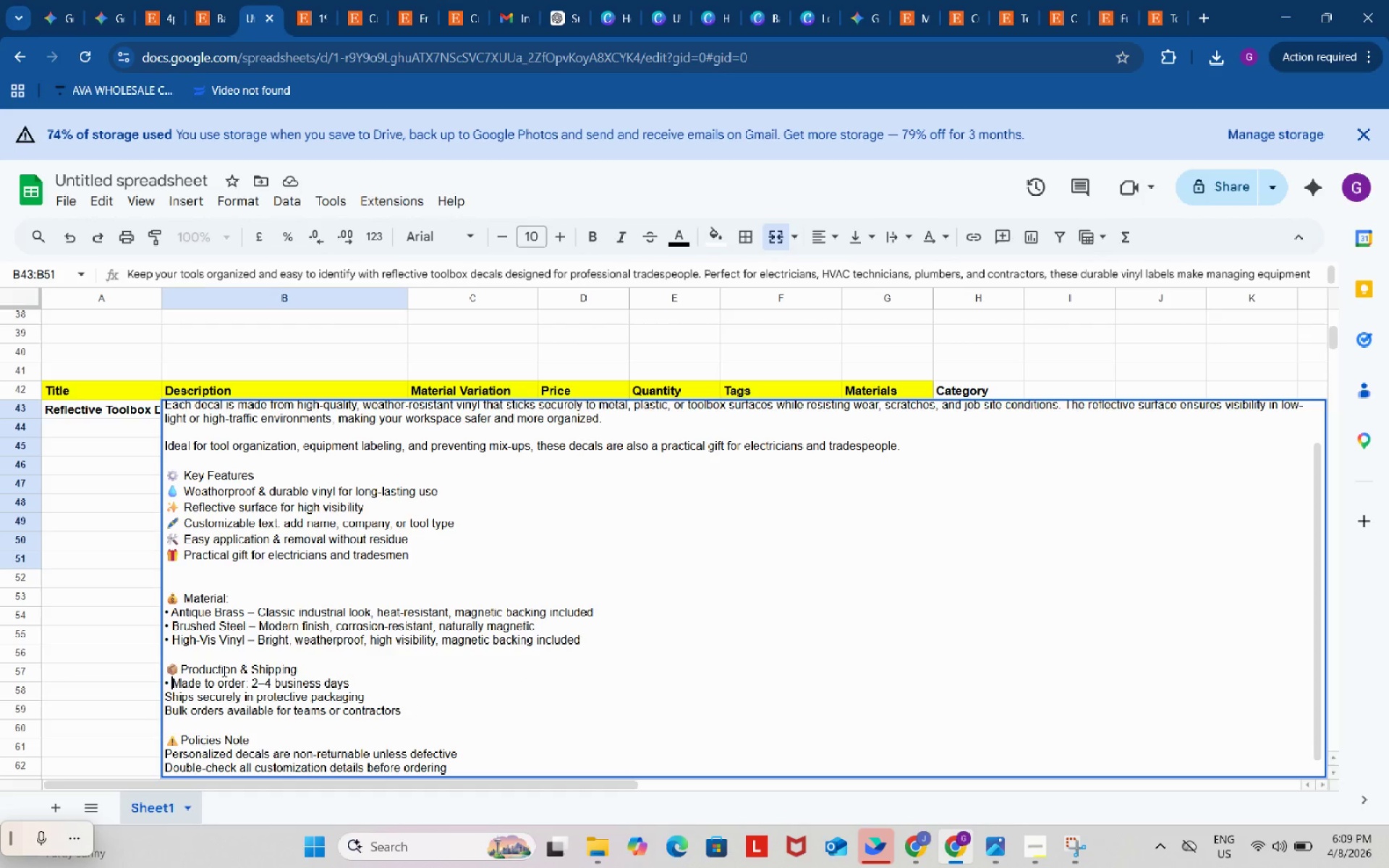 
key(Control+V)
 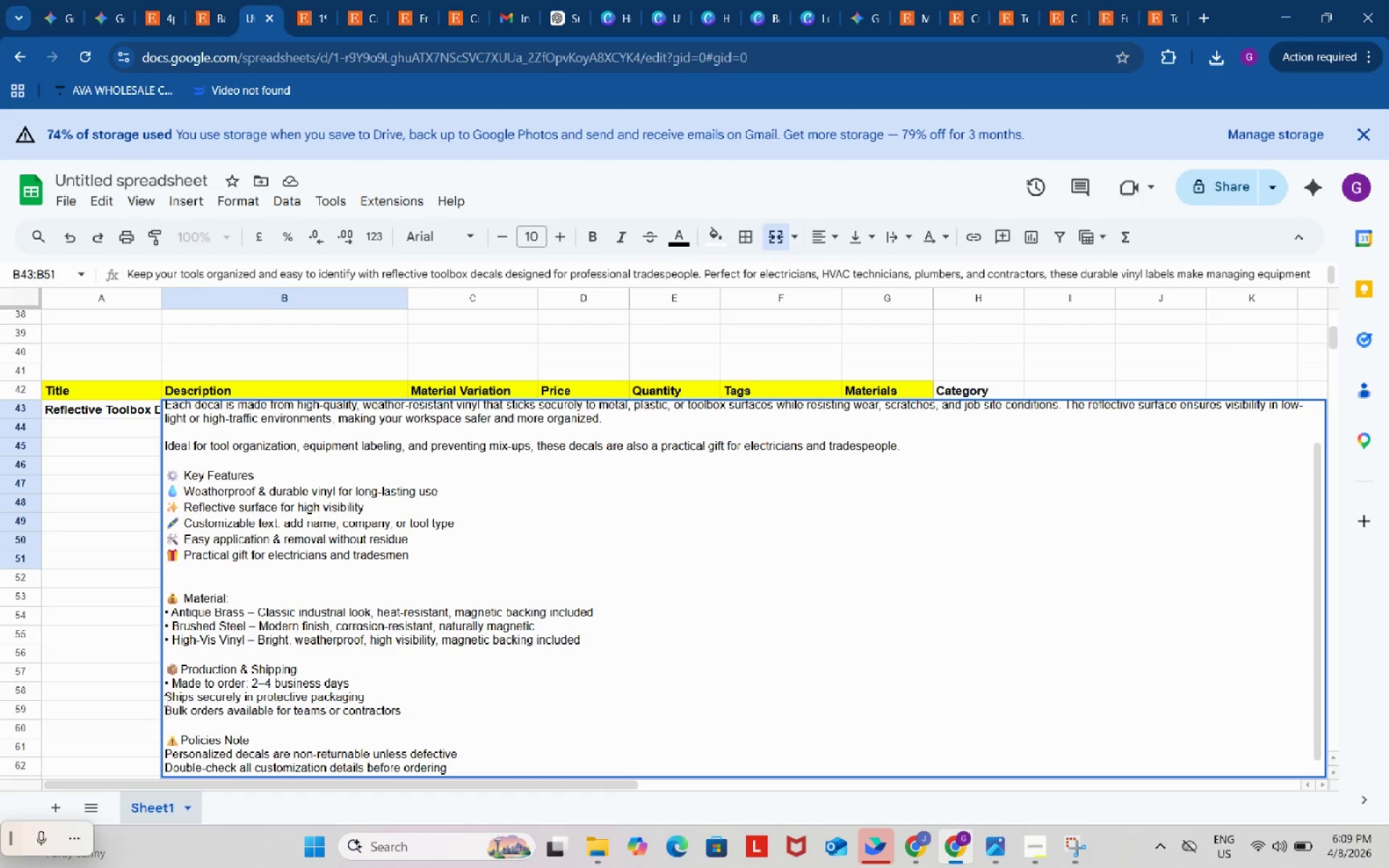 
left_click([165, 697])
 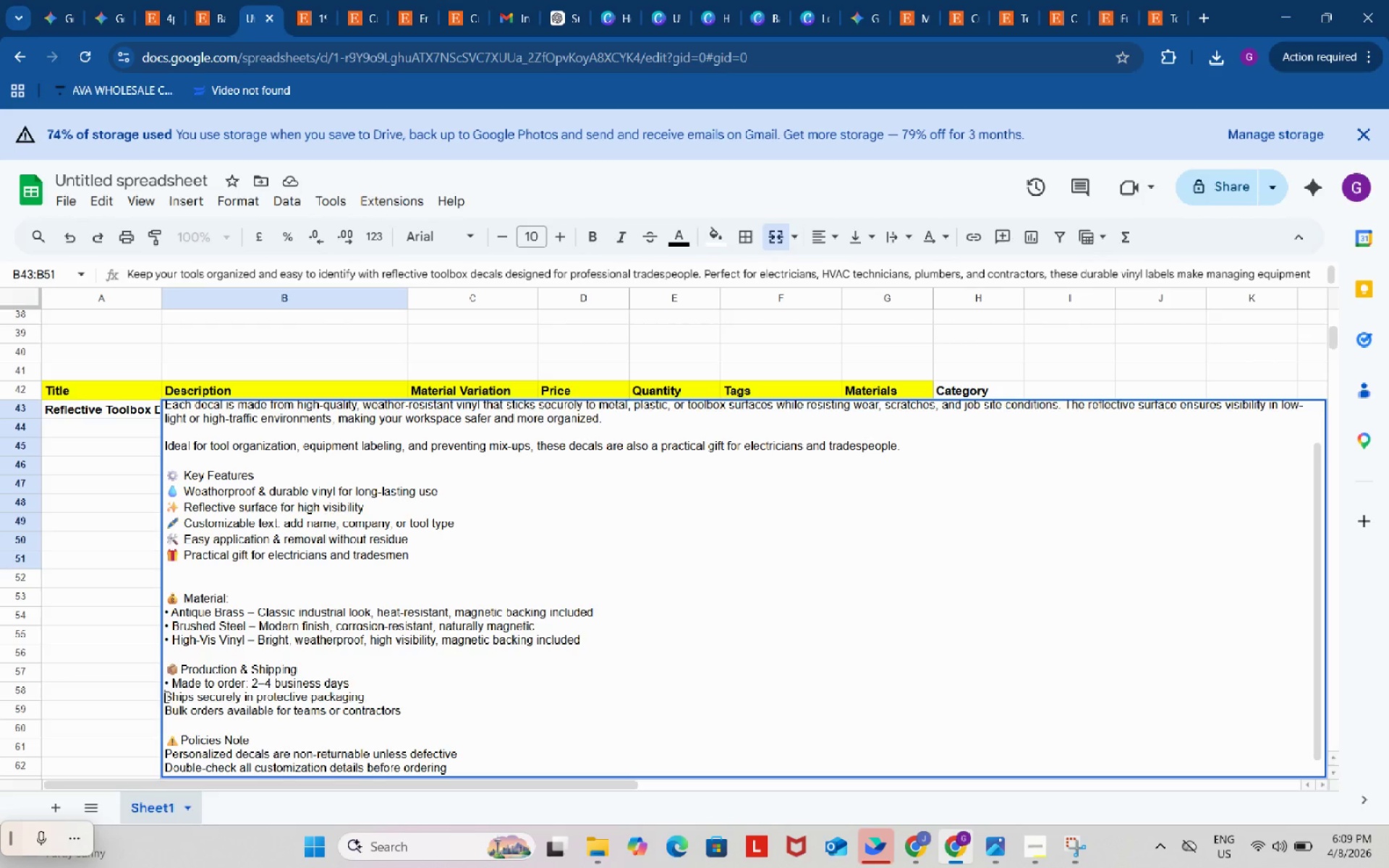 
key(Control+ControlLeft)
 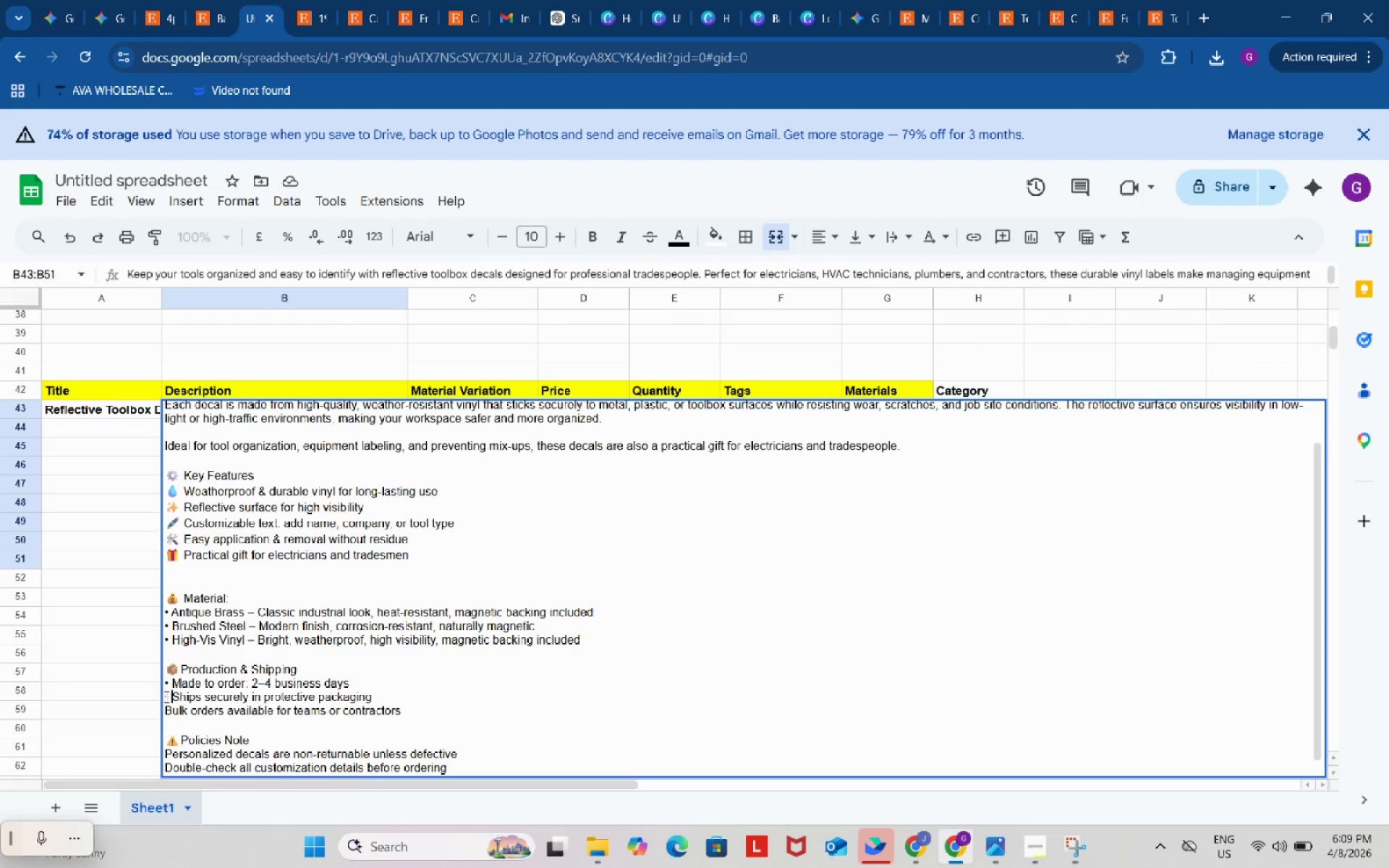 
key(Control+V)
 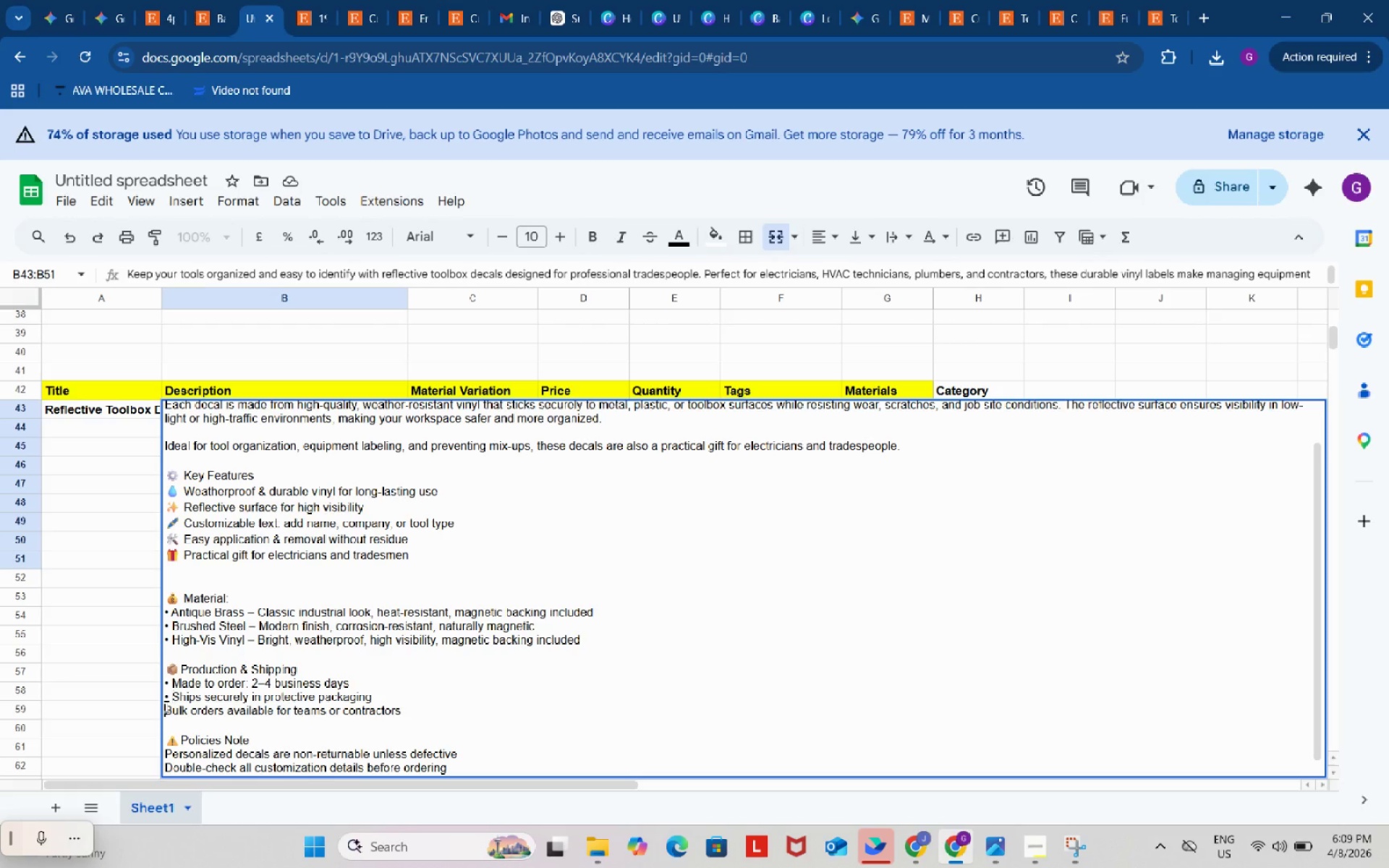 
left_click([165, 706])
 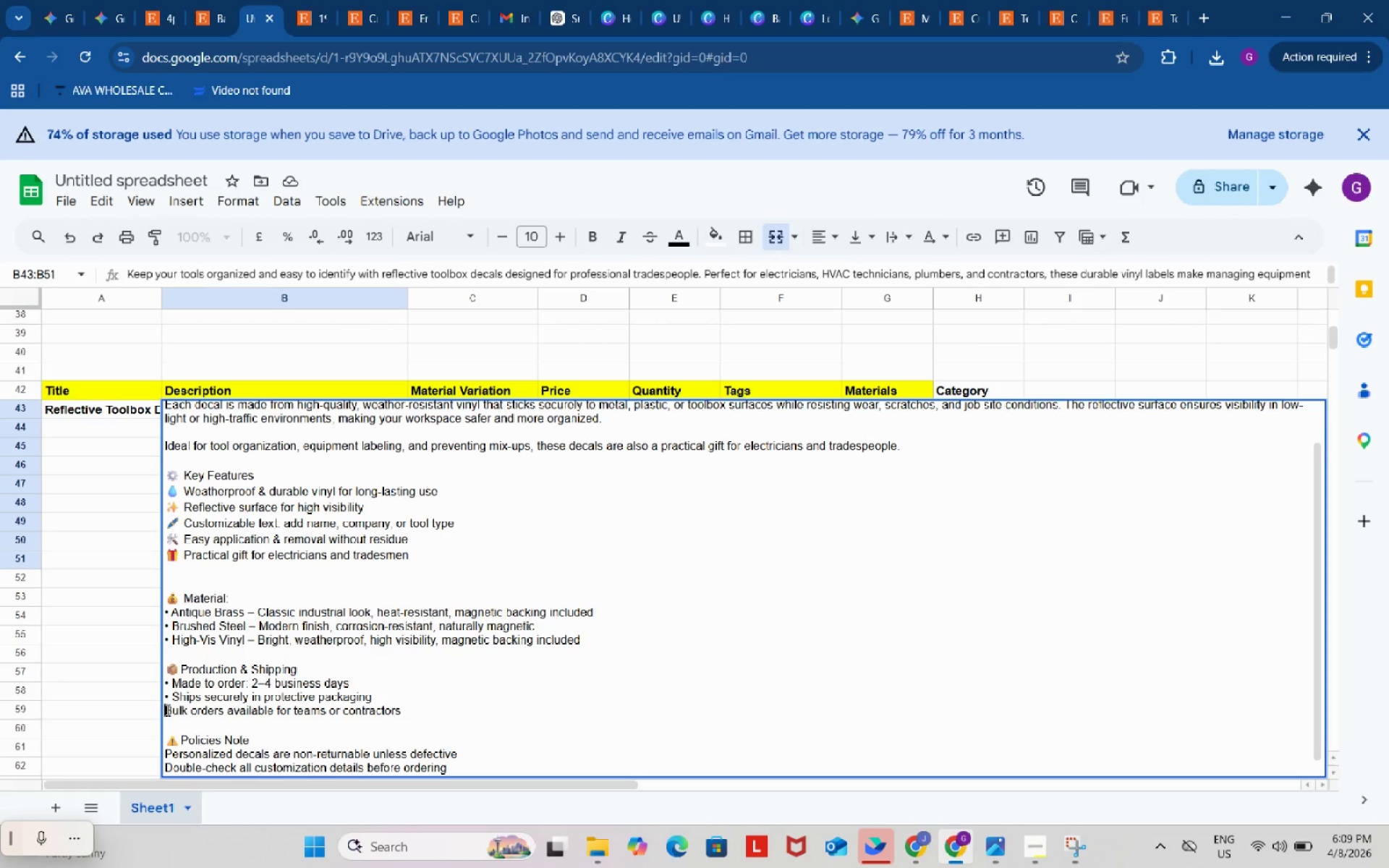 
key(Control+ControlLeft)
 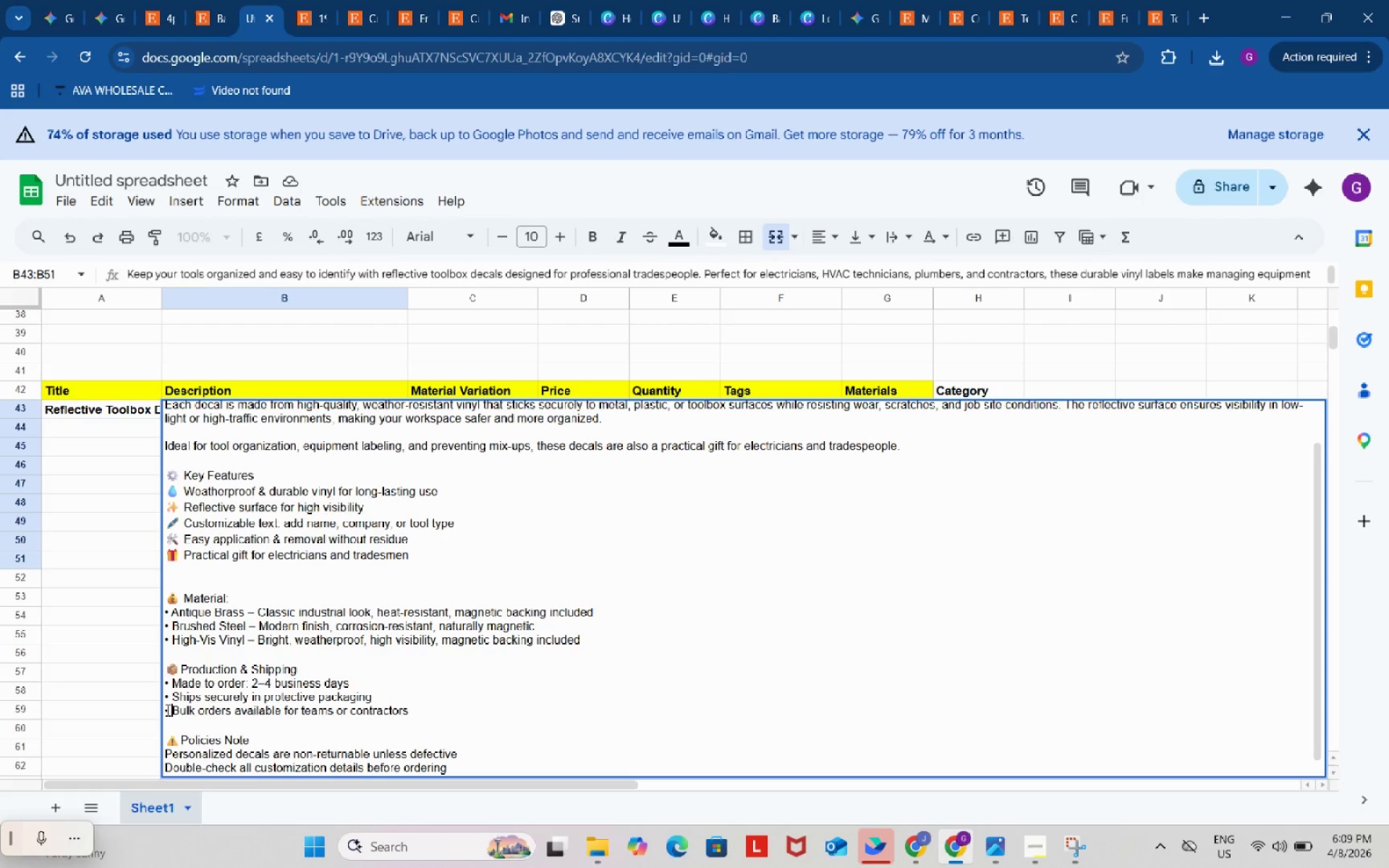 
key(Control+V)
 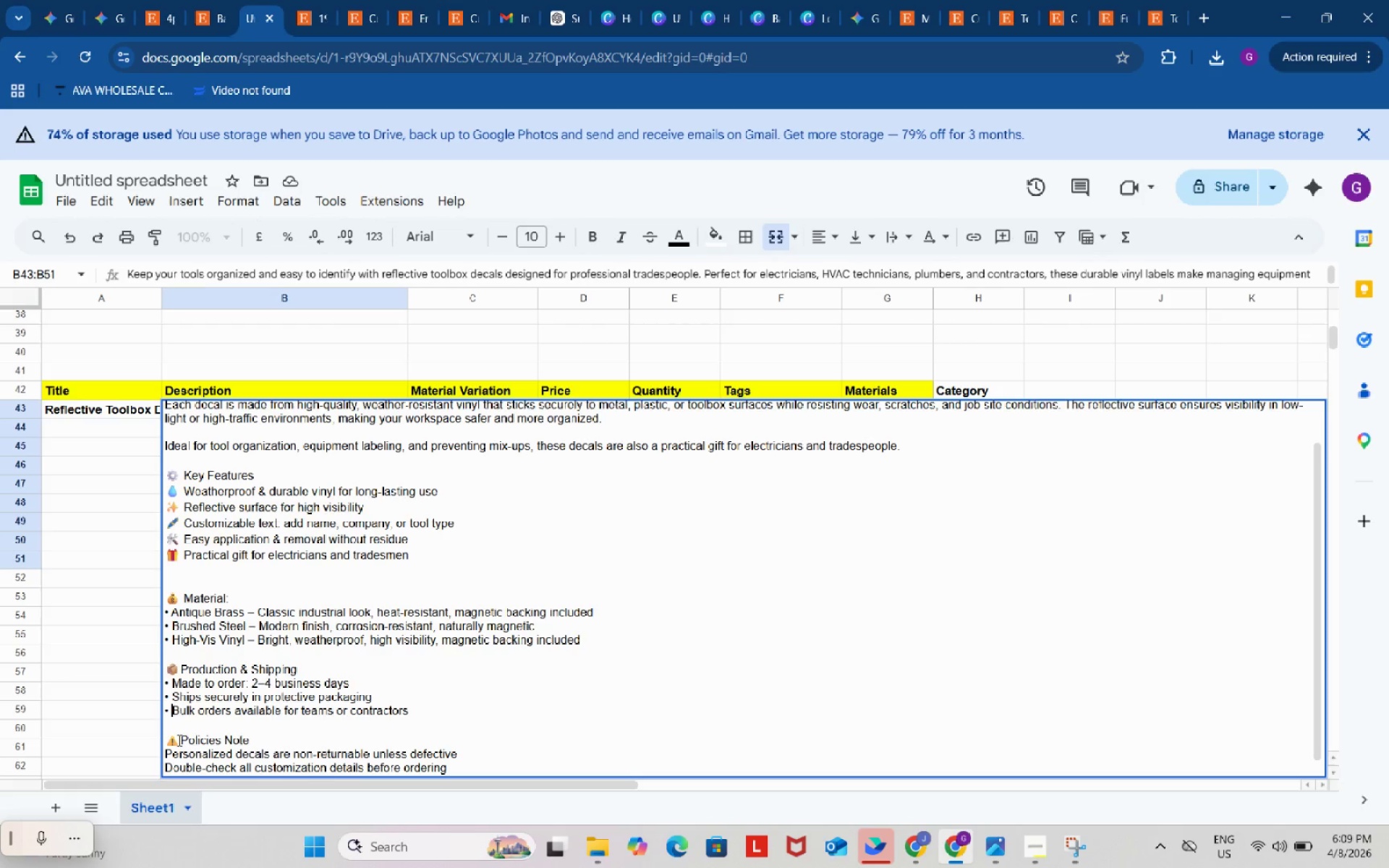 
scroll: coordinate [179, 740], scroll_direction: down, amount: 2.0
 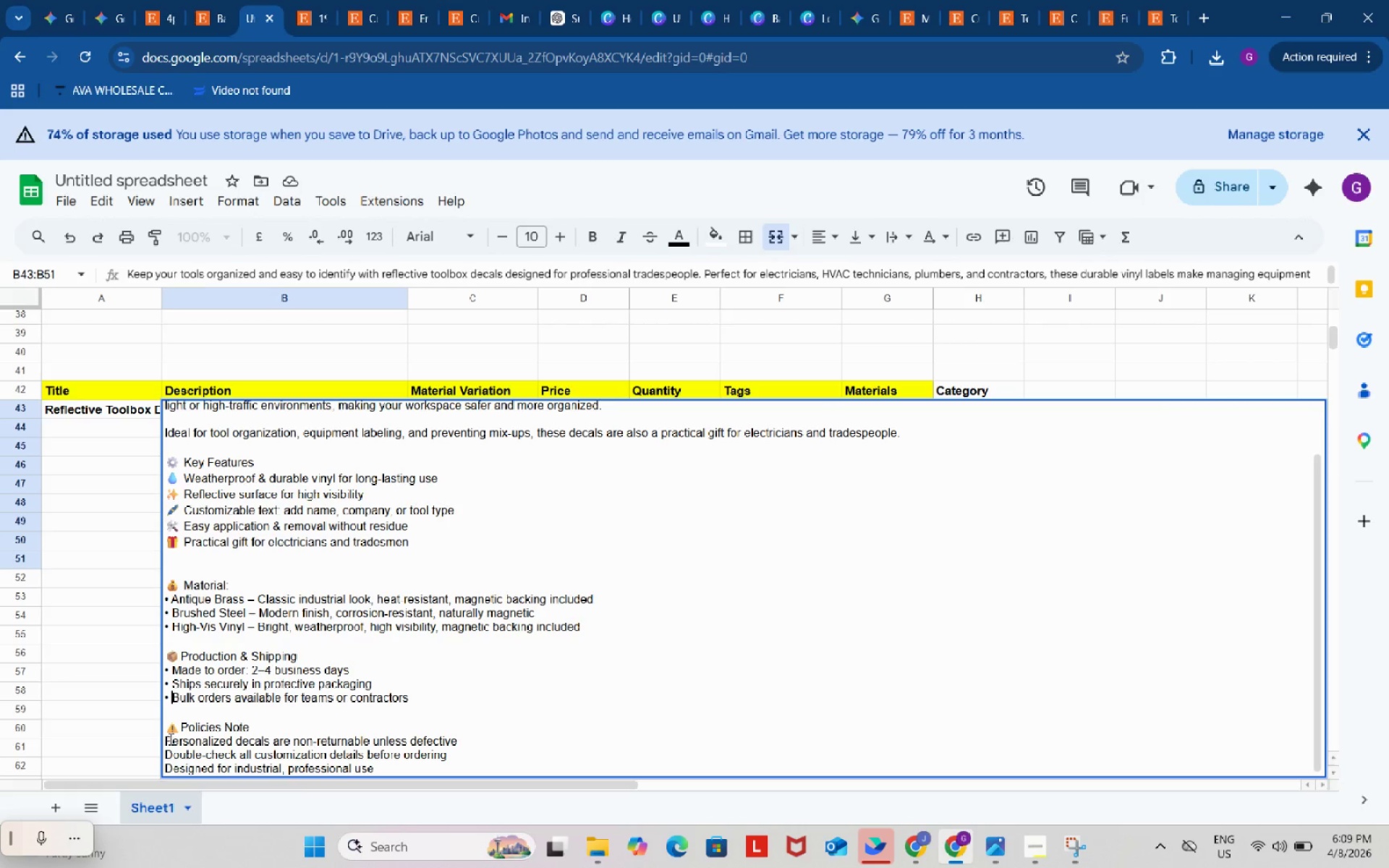 
left_click([168, 739])
 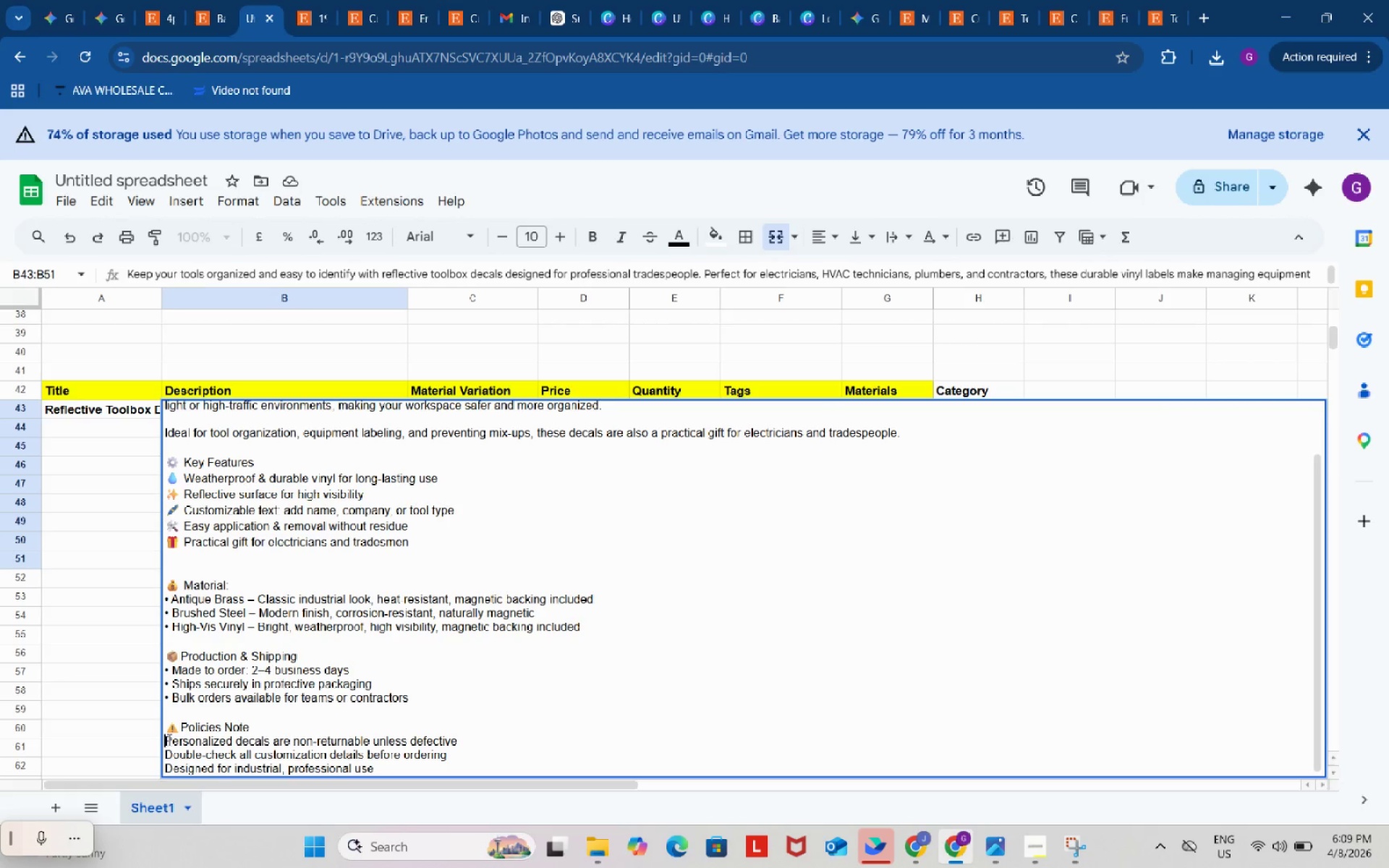 
key(Control+ControlLeft)
 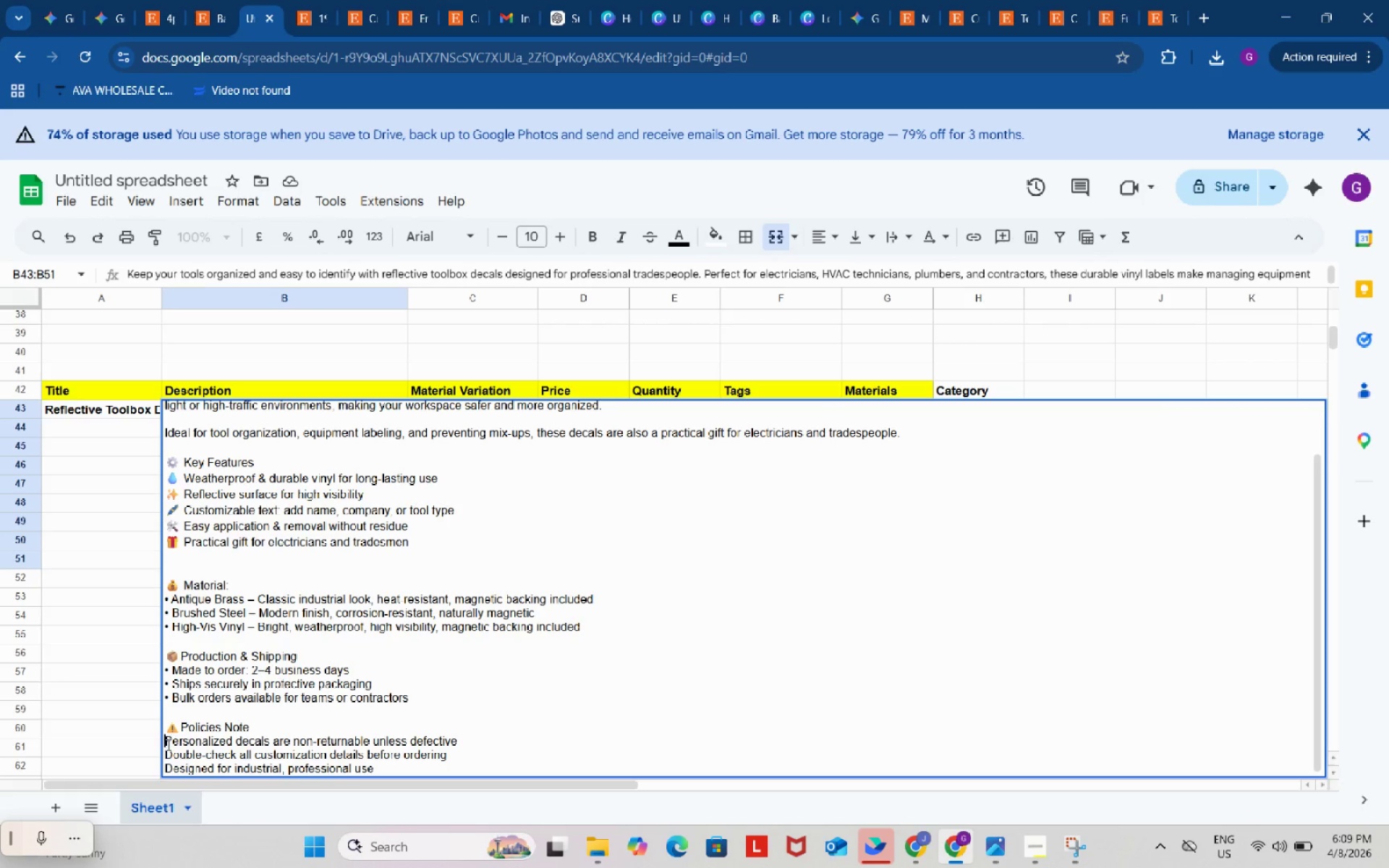 
key(Control+V)
 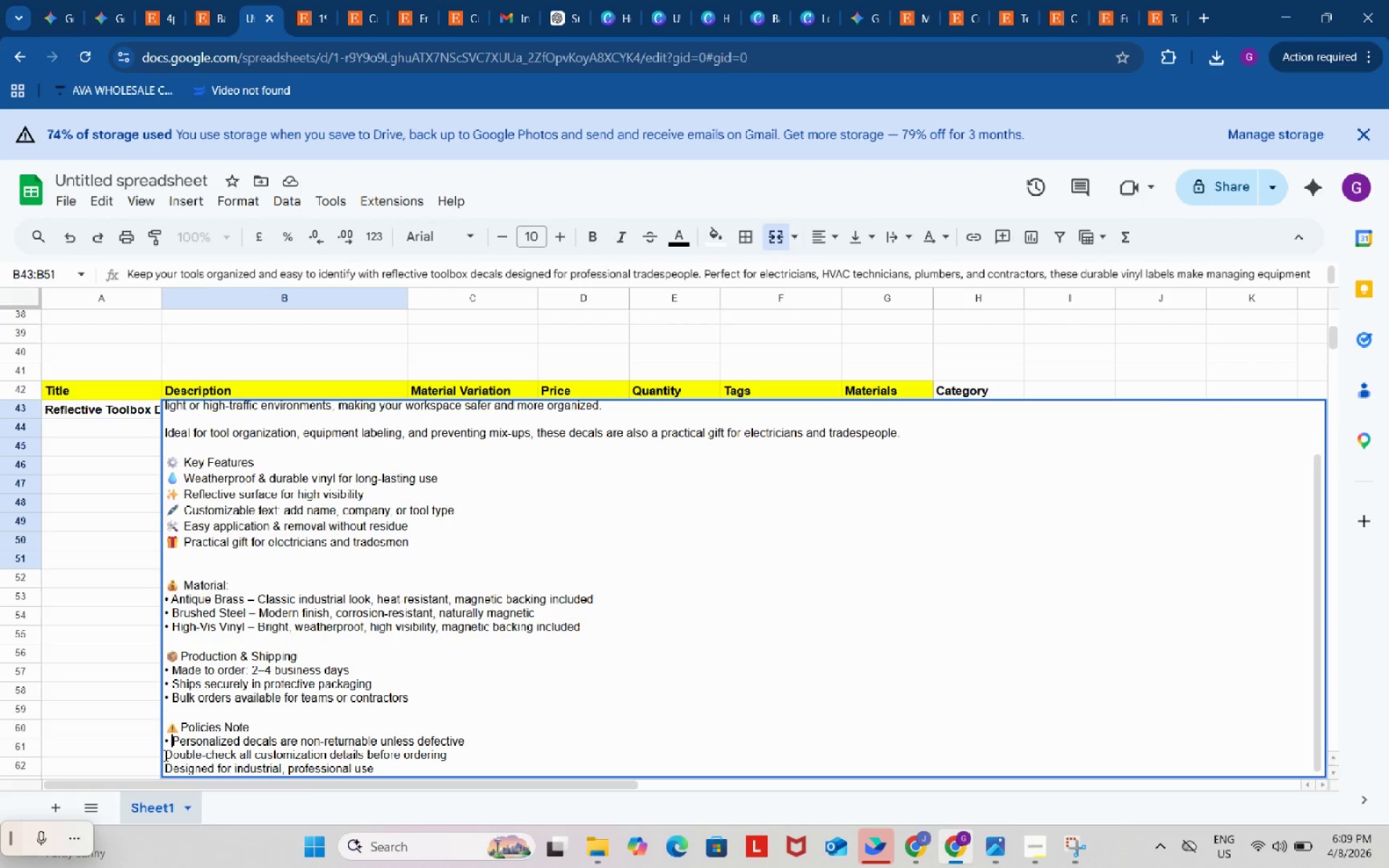 
left_click([166, 755])
 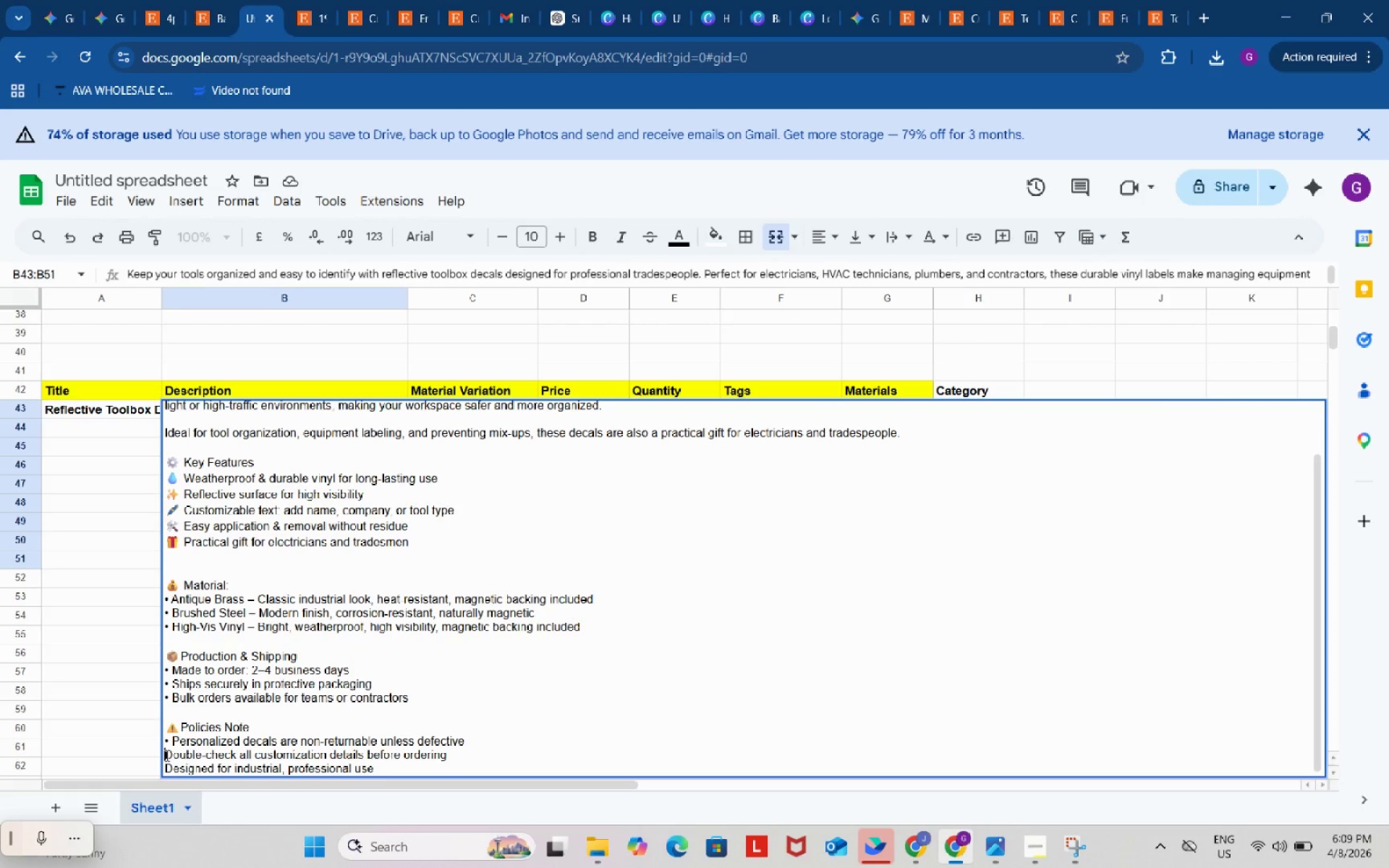 
key(Control+ControlLeft)
 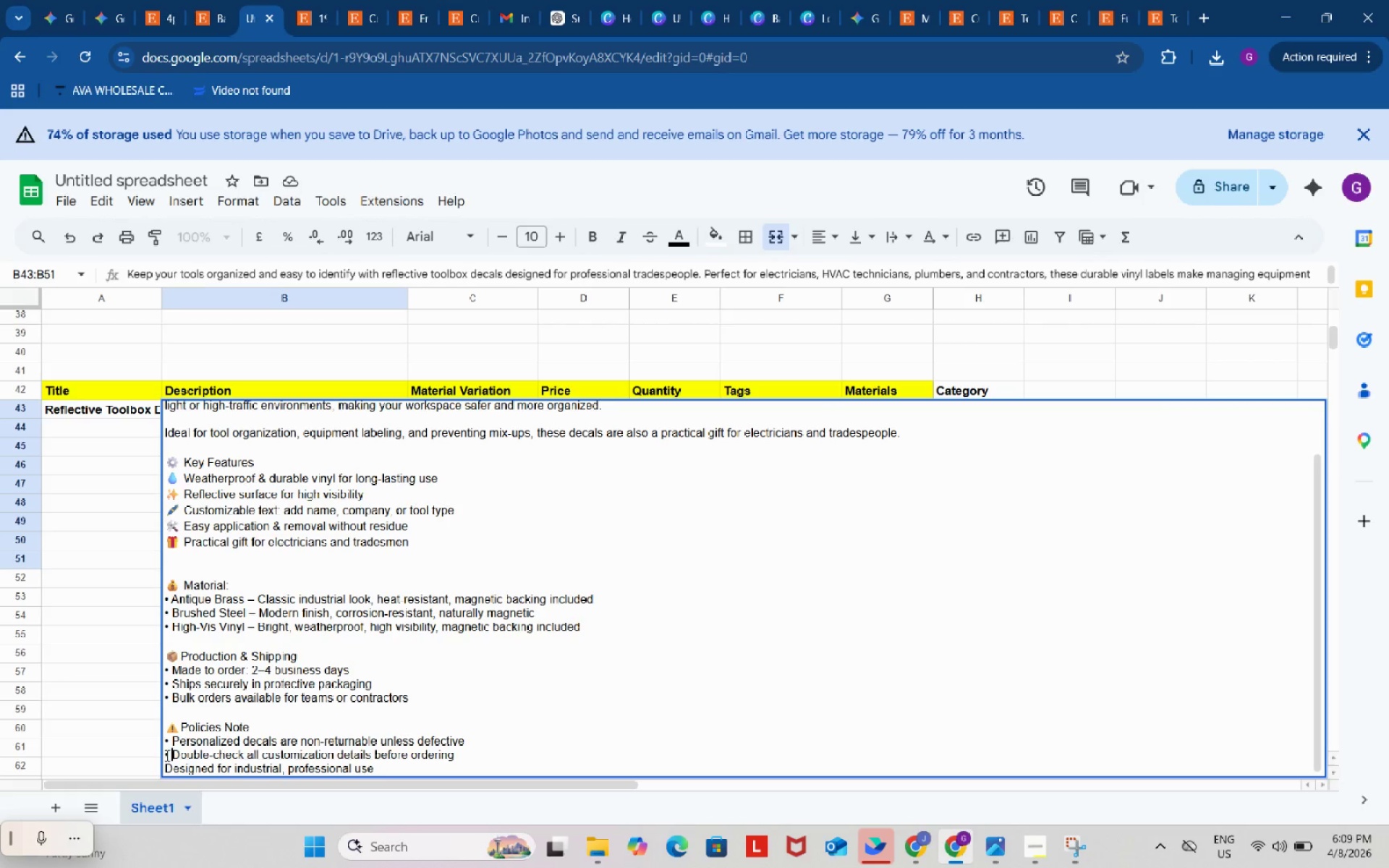 
key(Control+V)
 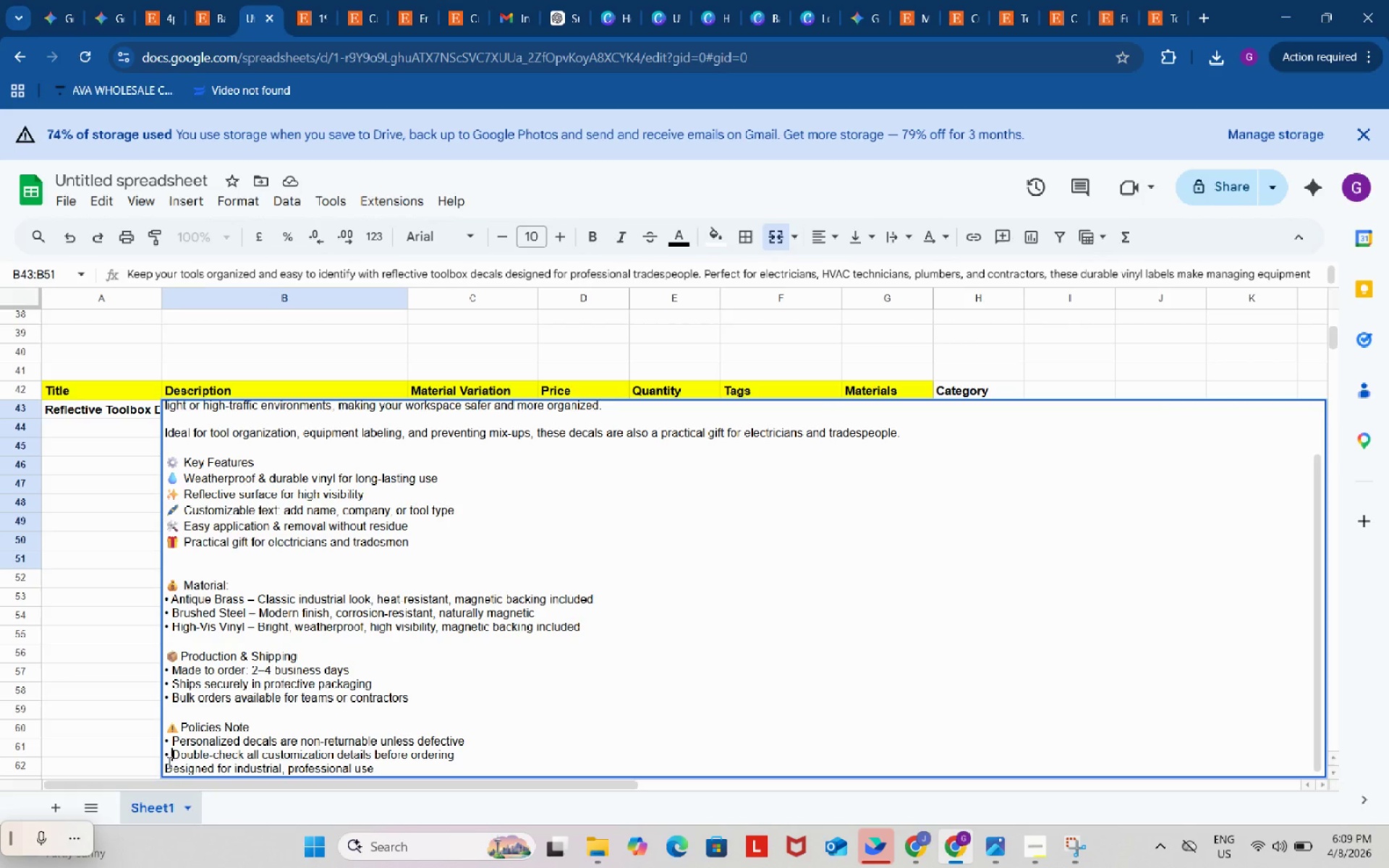 
left_click([168, 762])
 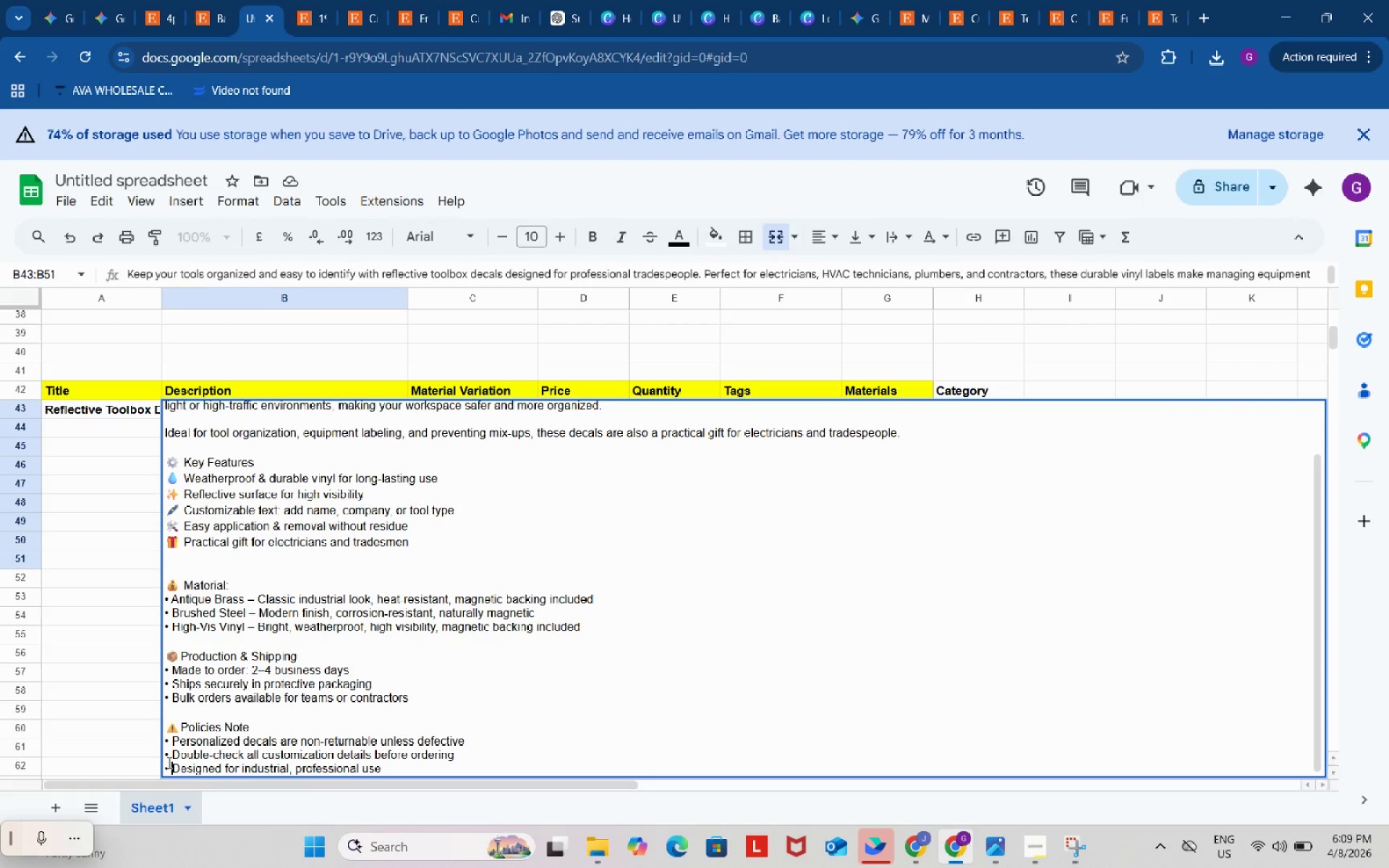 
key(Control+ControlLeft)
 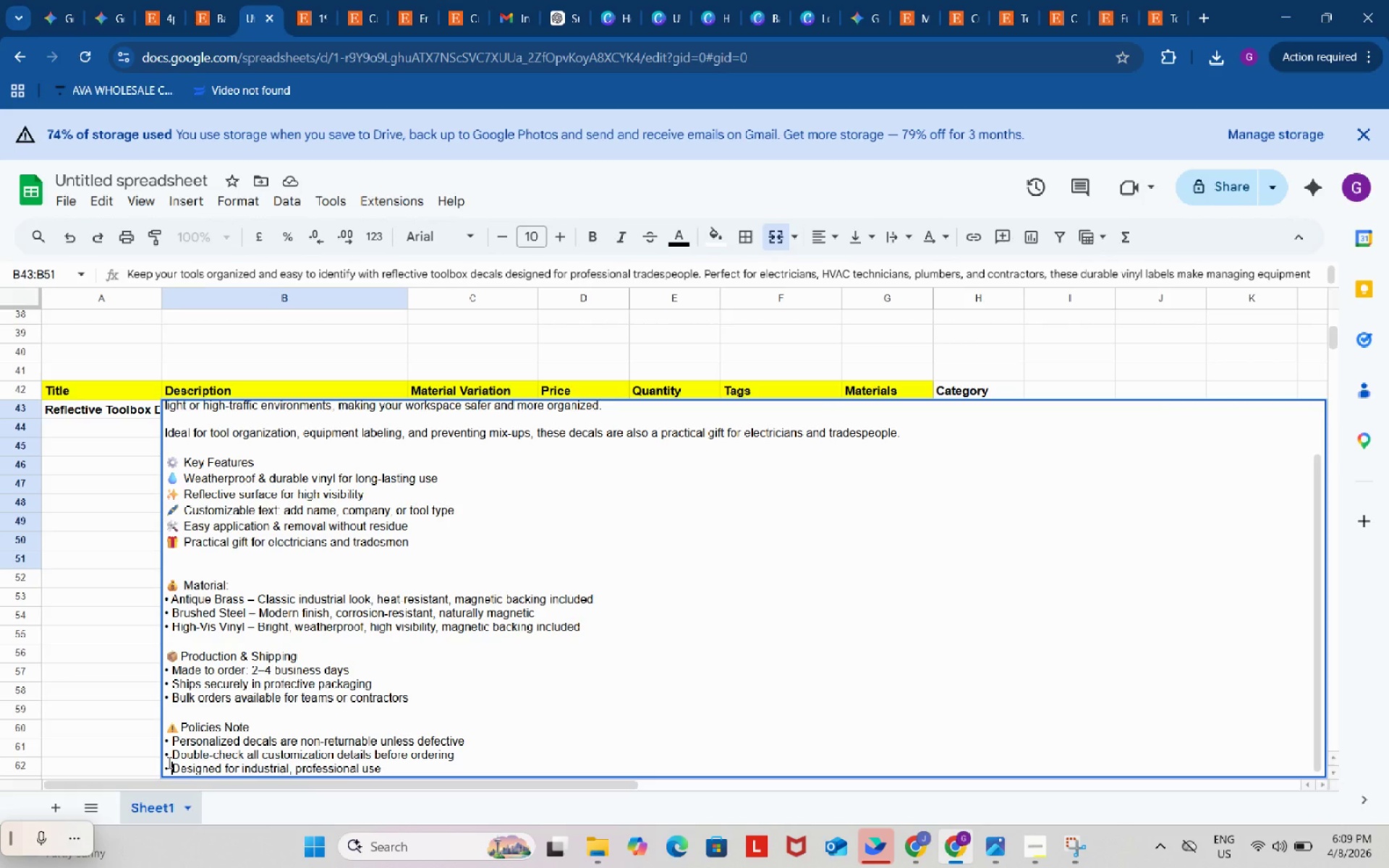 
key(Control+V)
 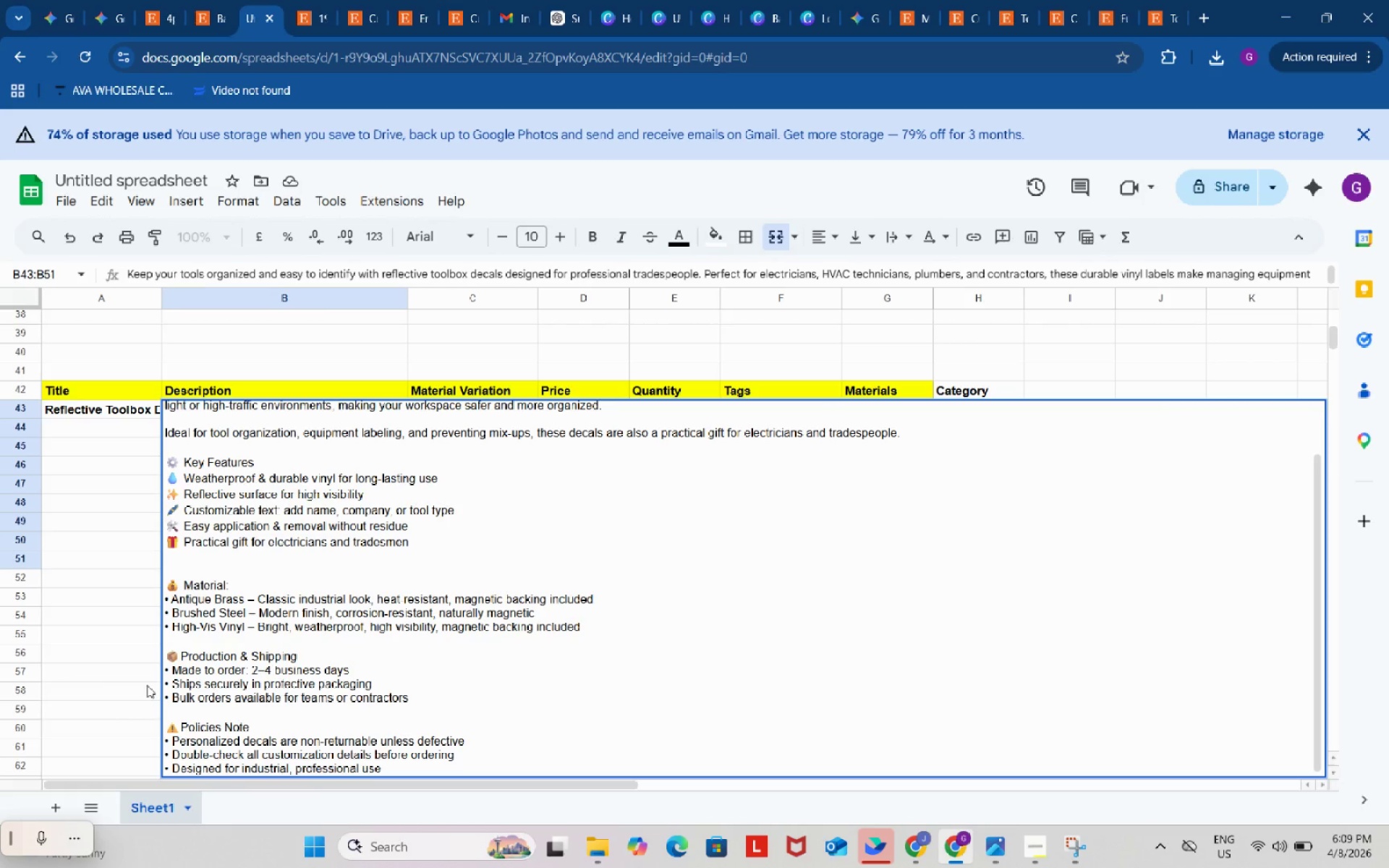 
scroll: coordinate [378, 636], scroll_direction: none, amount: 0.0
 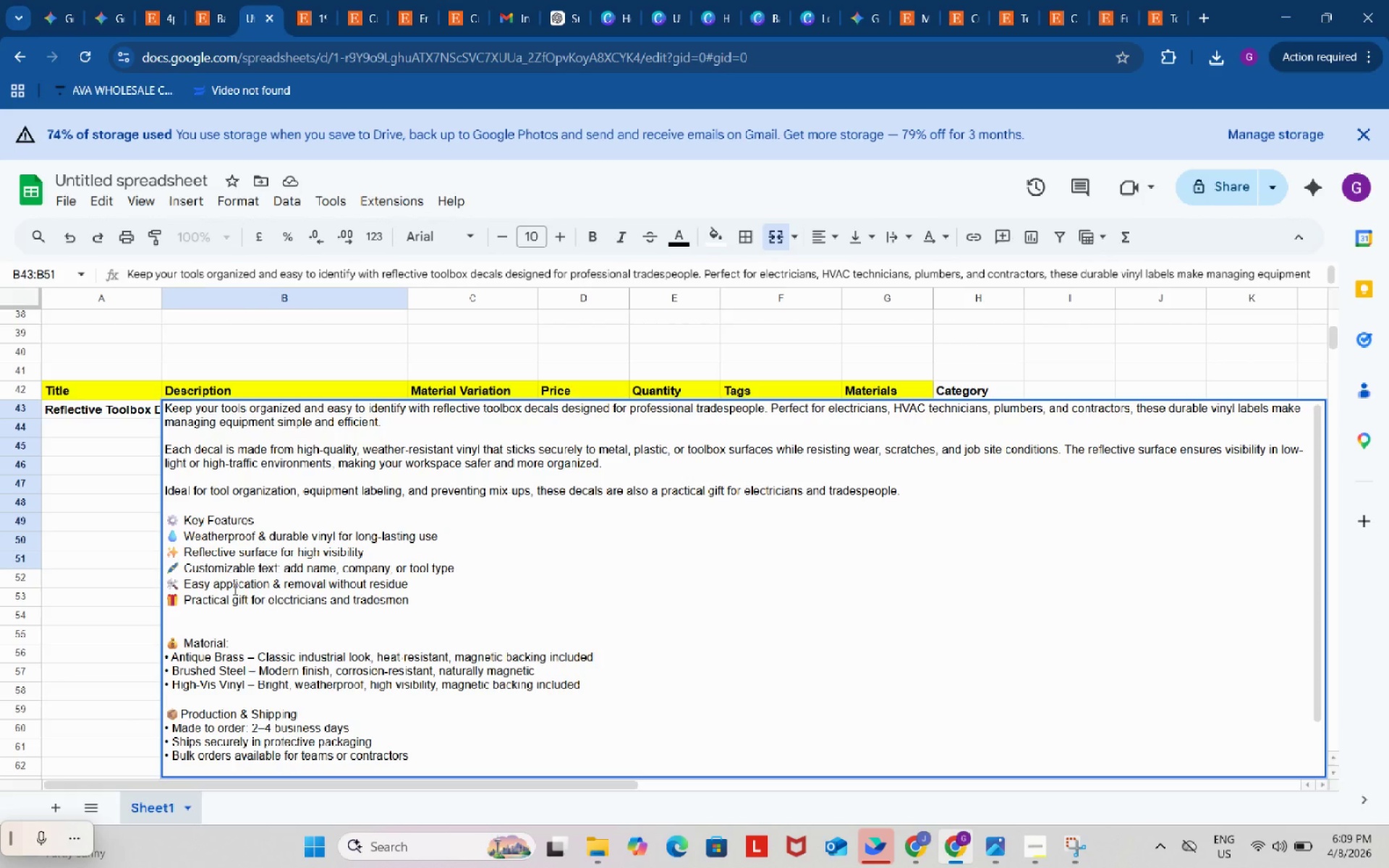 
left_click([163, 562])
 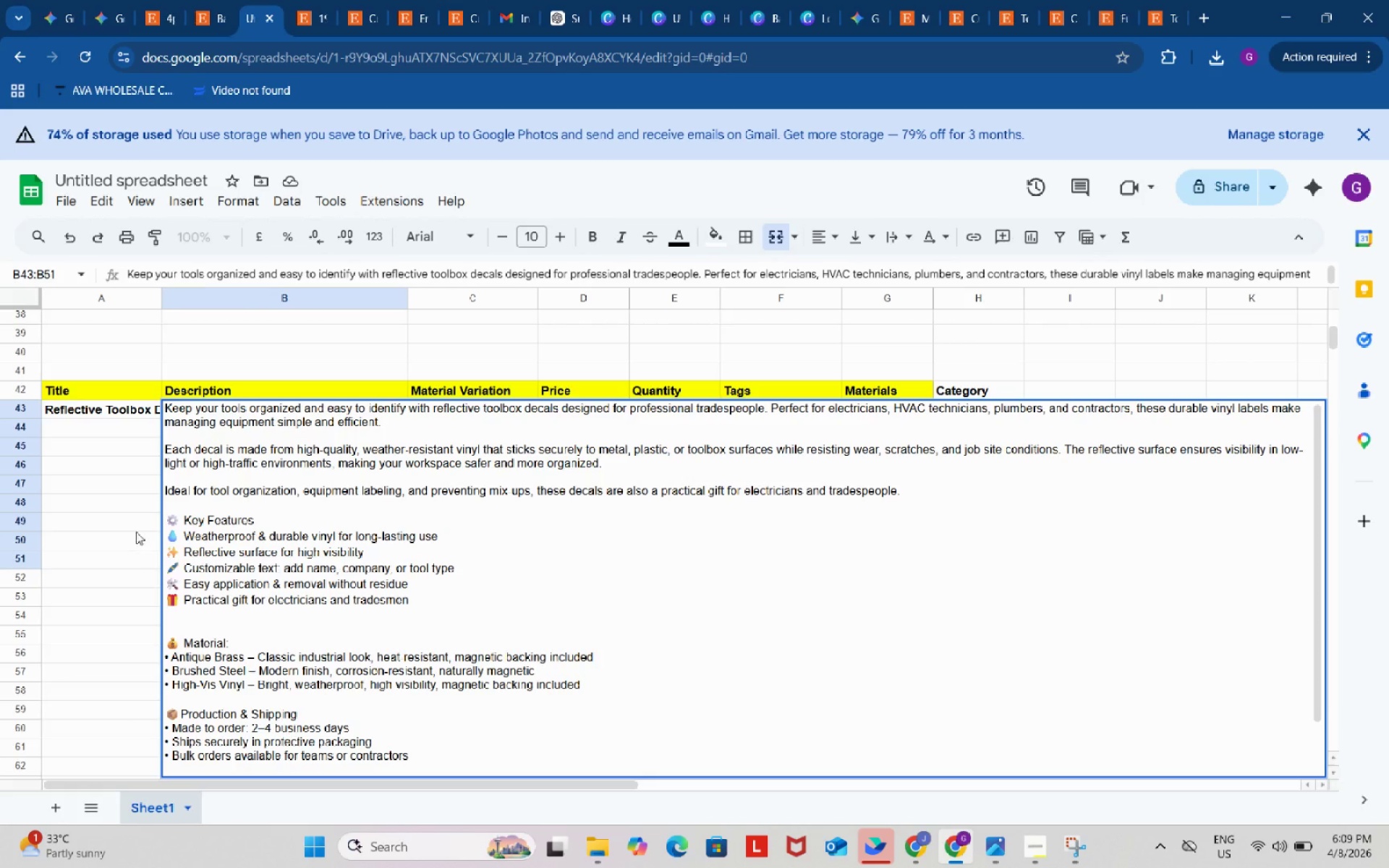 
left_click([135, 529])
 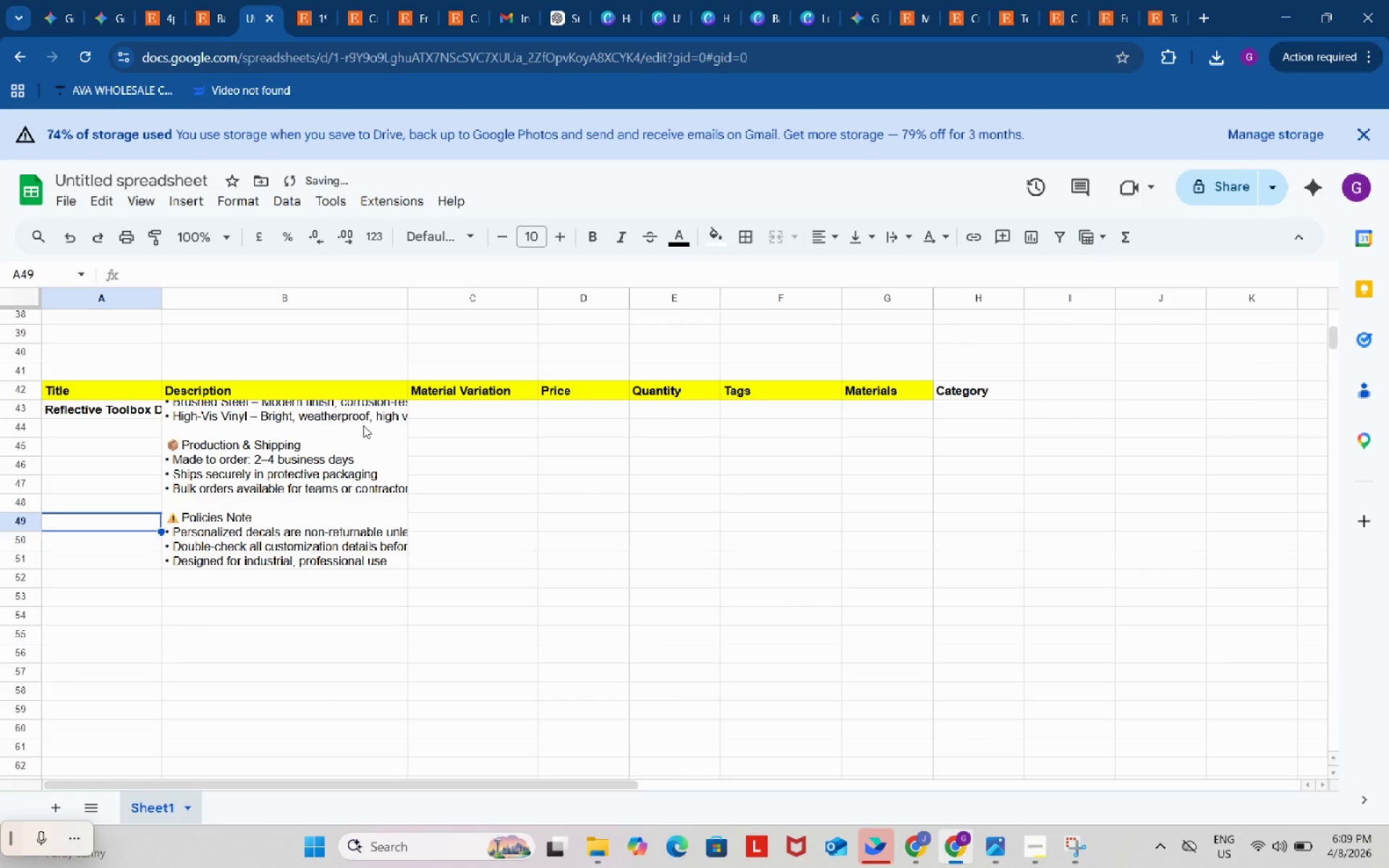 
left_click([311, 492])
 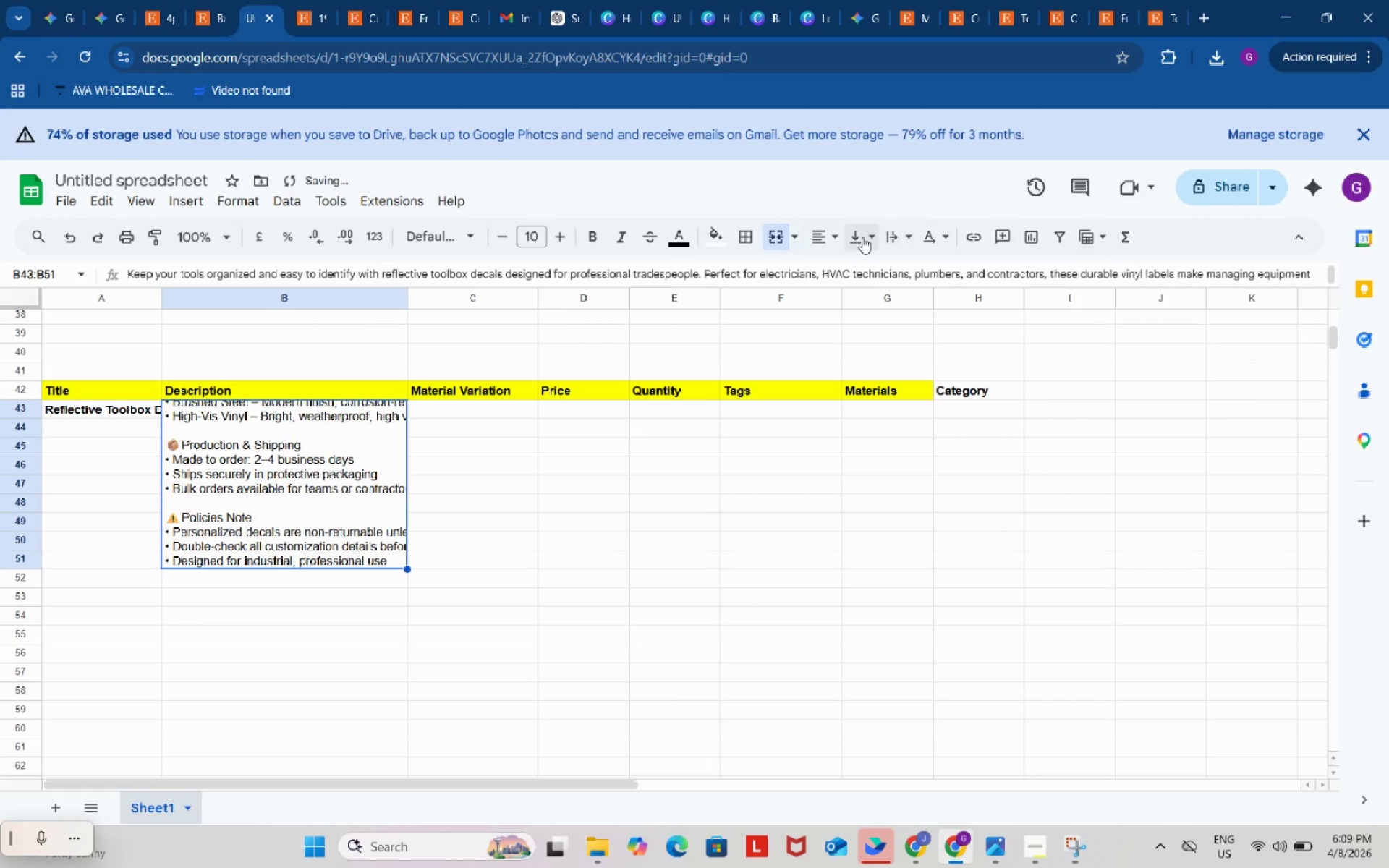 
left_click([862, 237])
 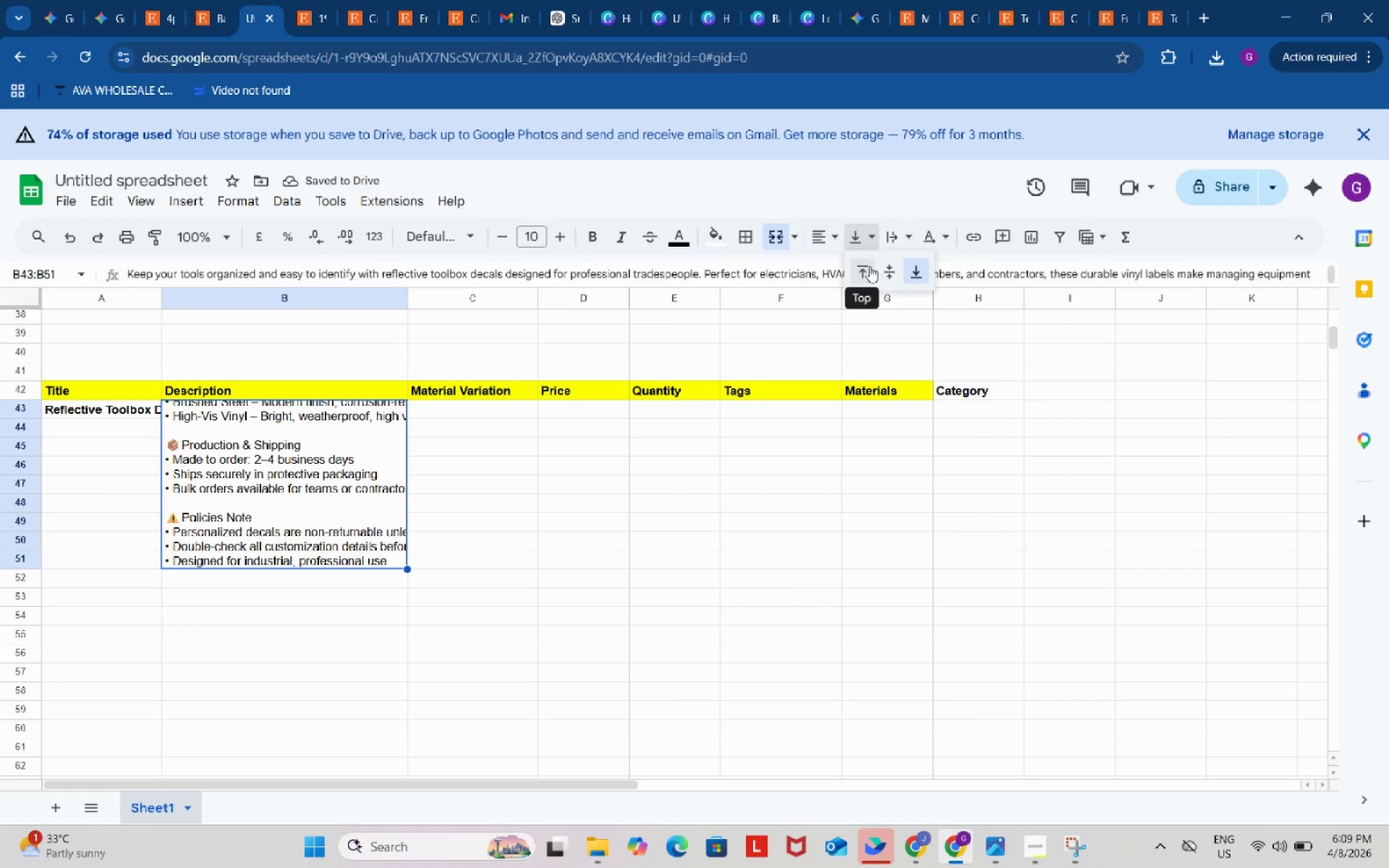 
left_click([865, 263])
 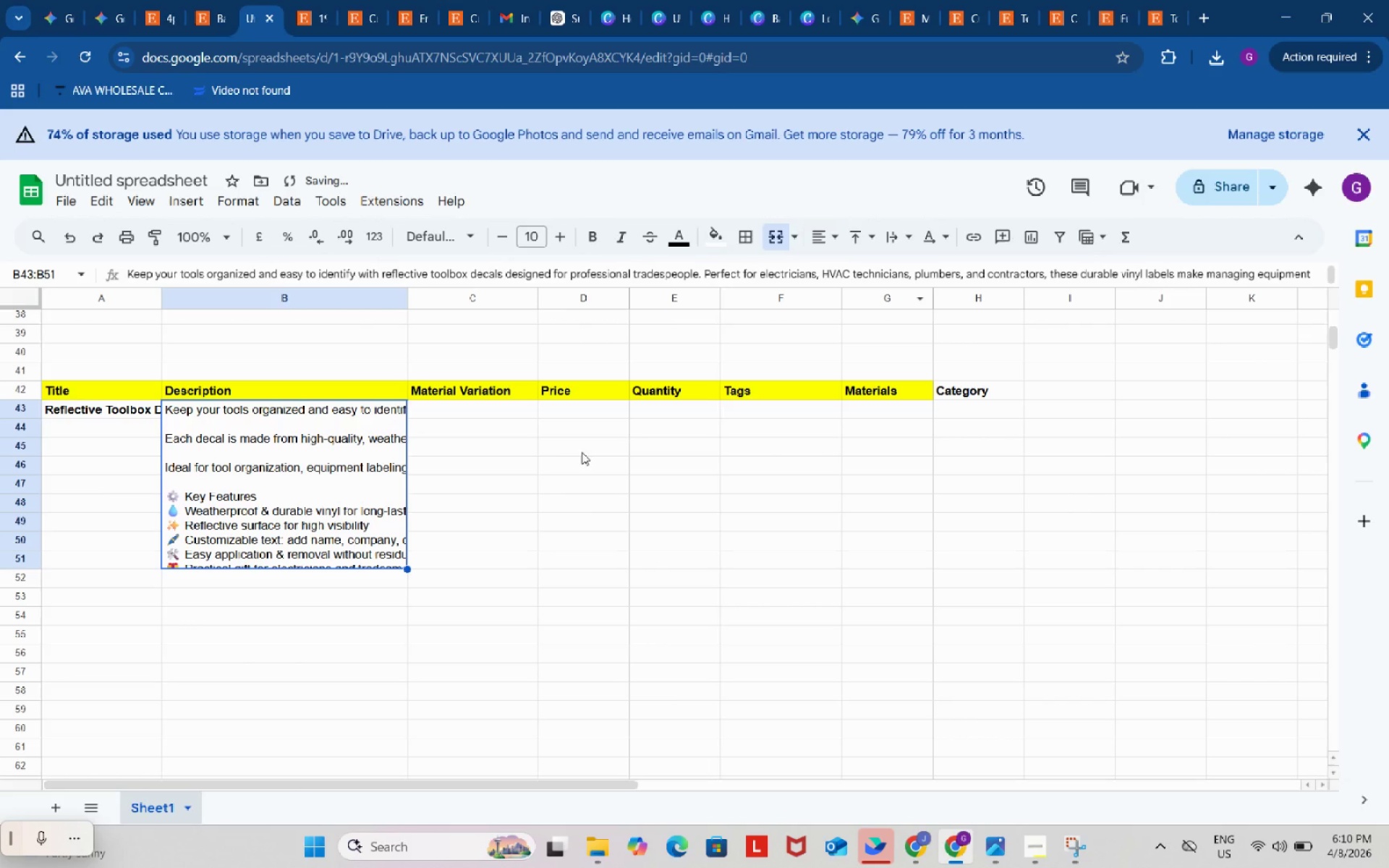 
scroll: coordinate [511, 391], scroll_direction: up, amount: 4.0
 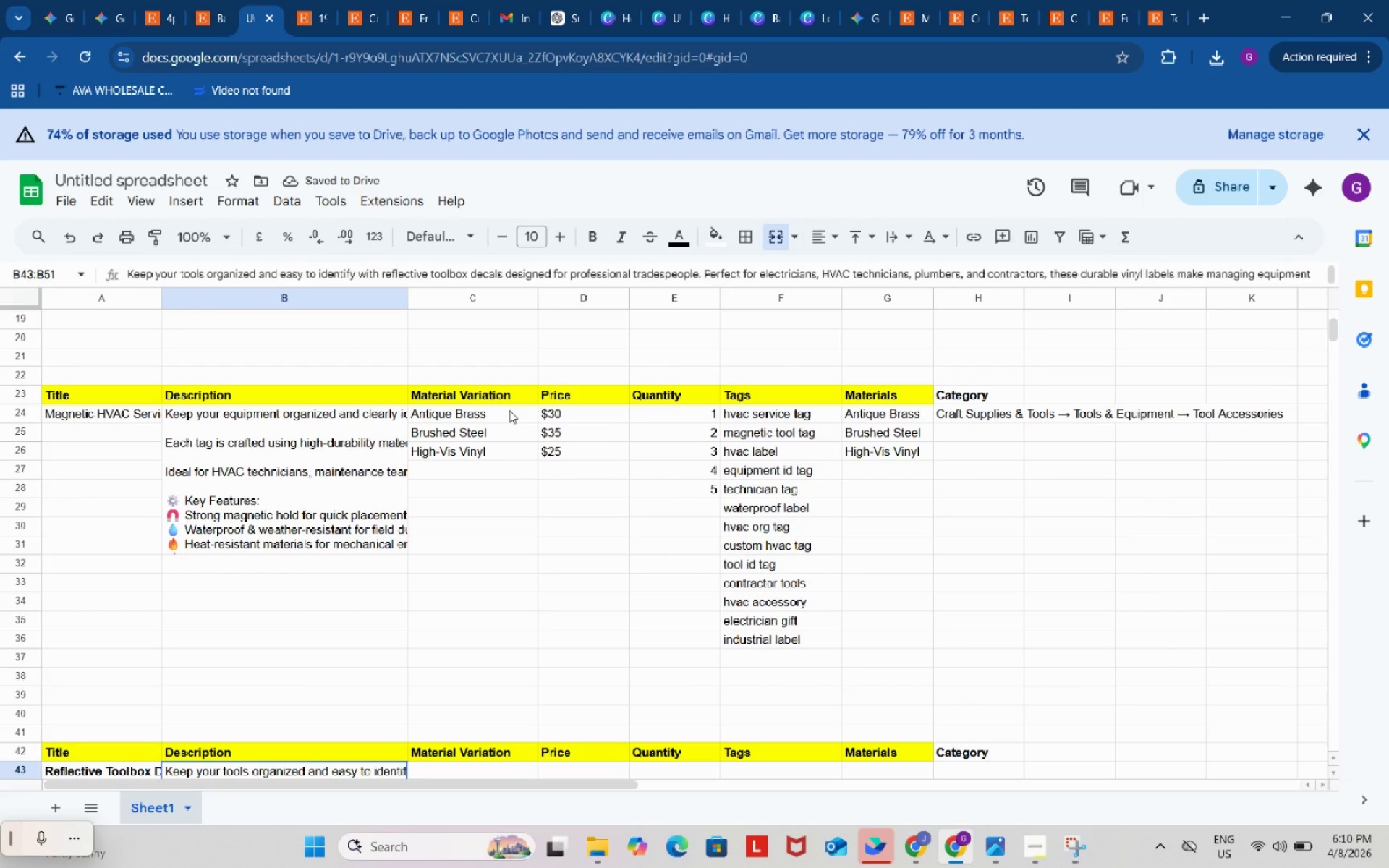 
left_click_drag(start_coordinate=[509, 410], to_coordinate=[511, 461])
 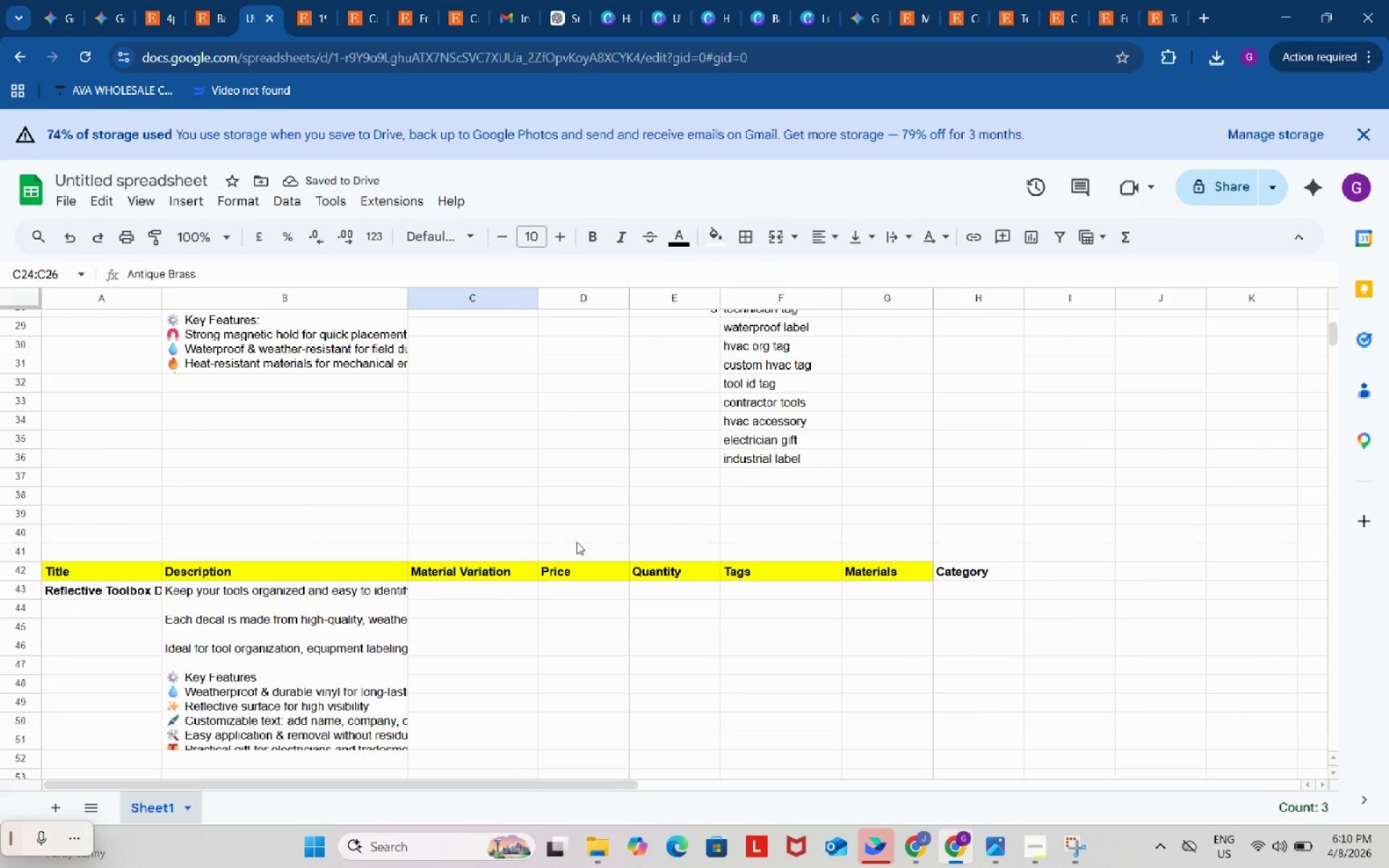 
key(Control+ControlLeft)
 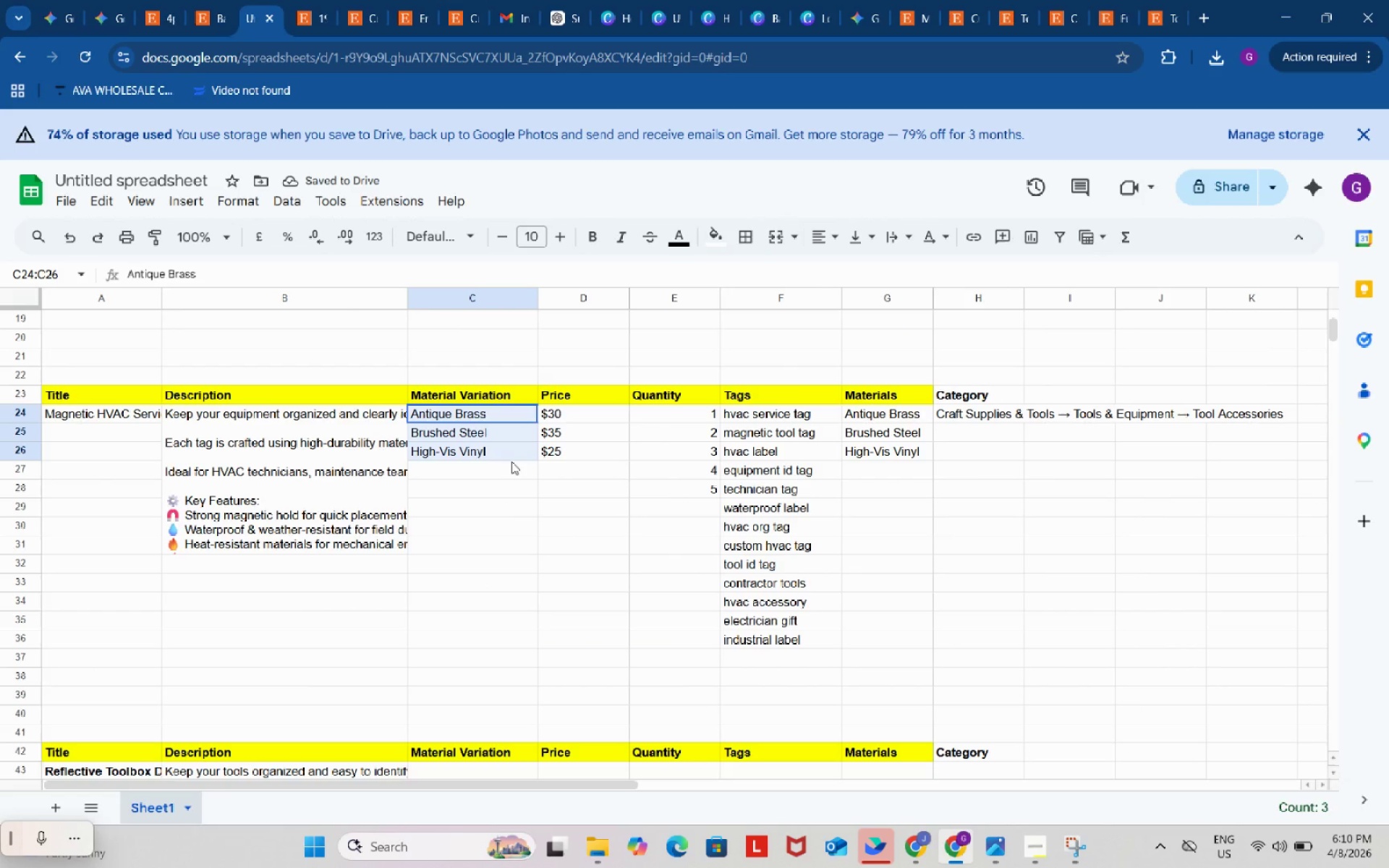 
key(Control+C)
 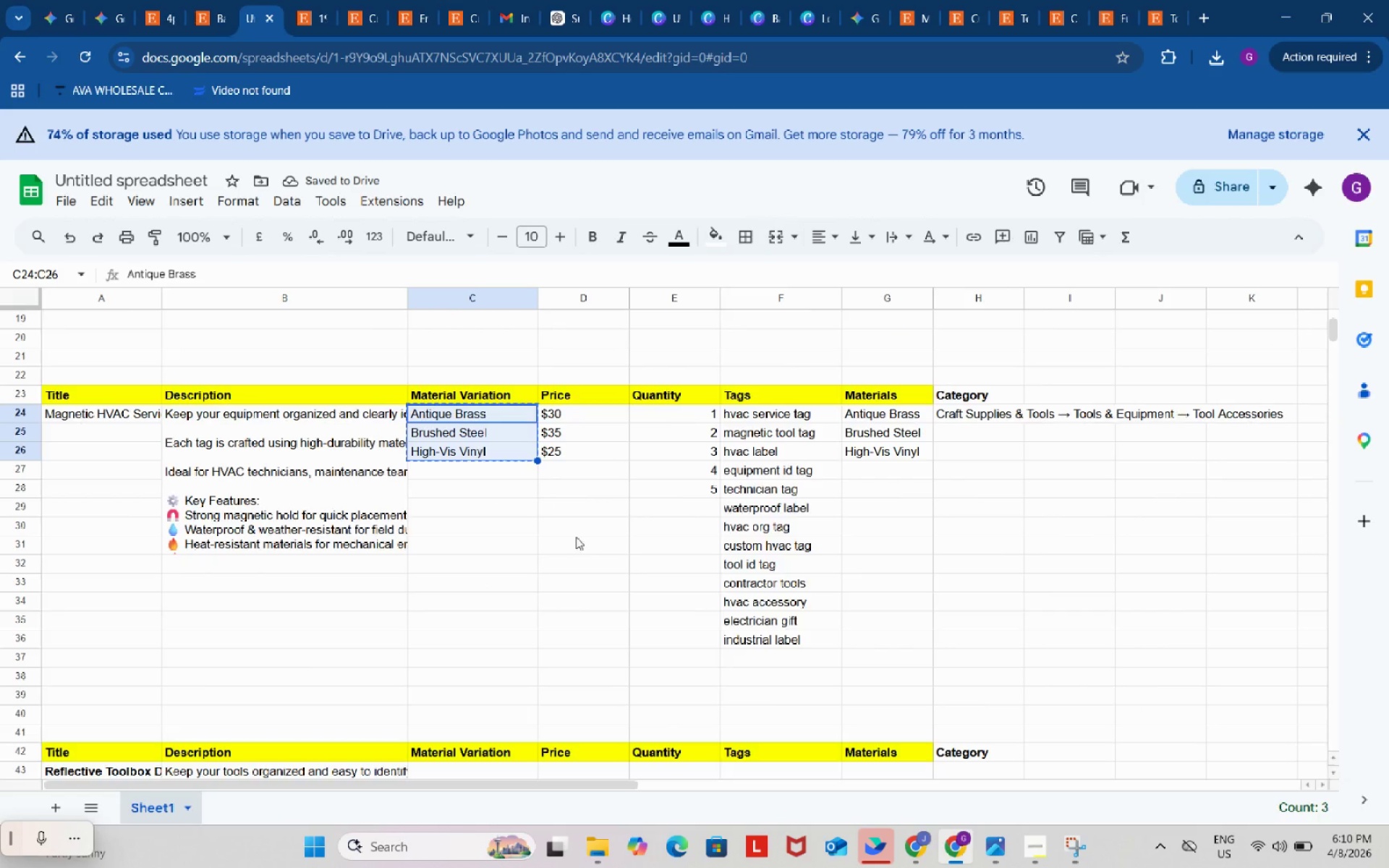 
scroll: coordinate [582, 546], scroll_direction: down, amount: 2.0
 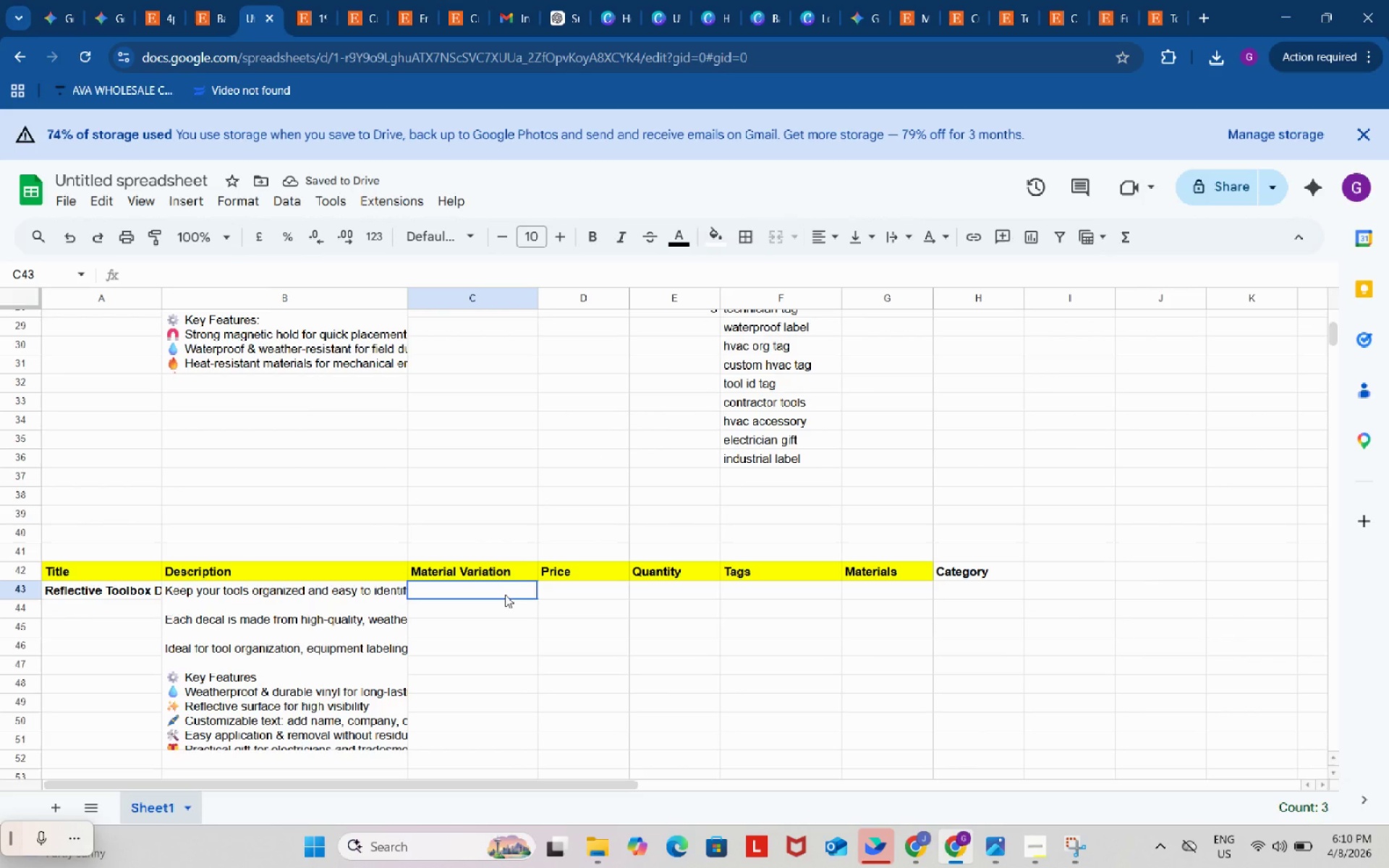 
key(Control+ControlLeft)
 